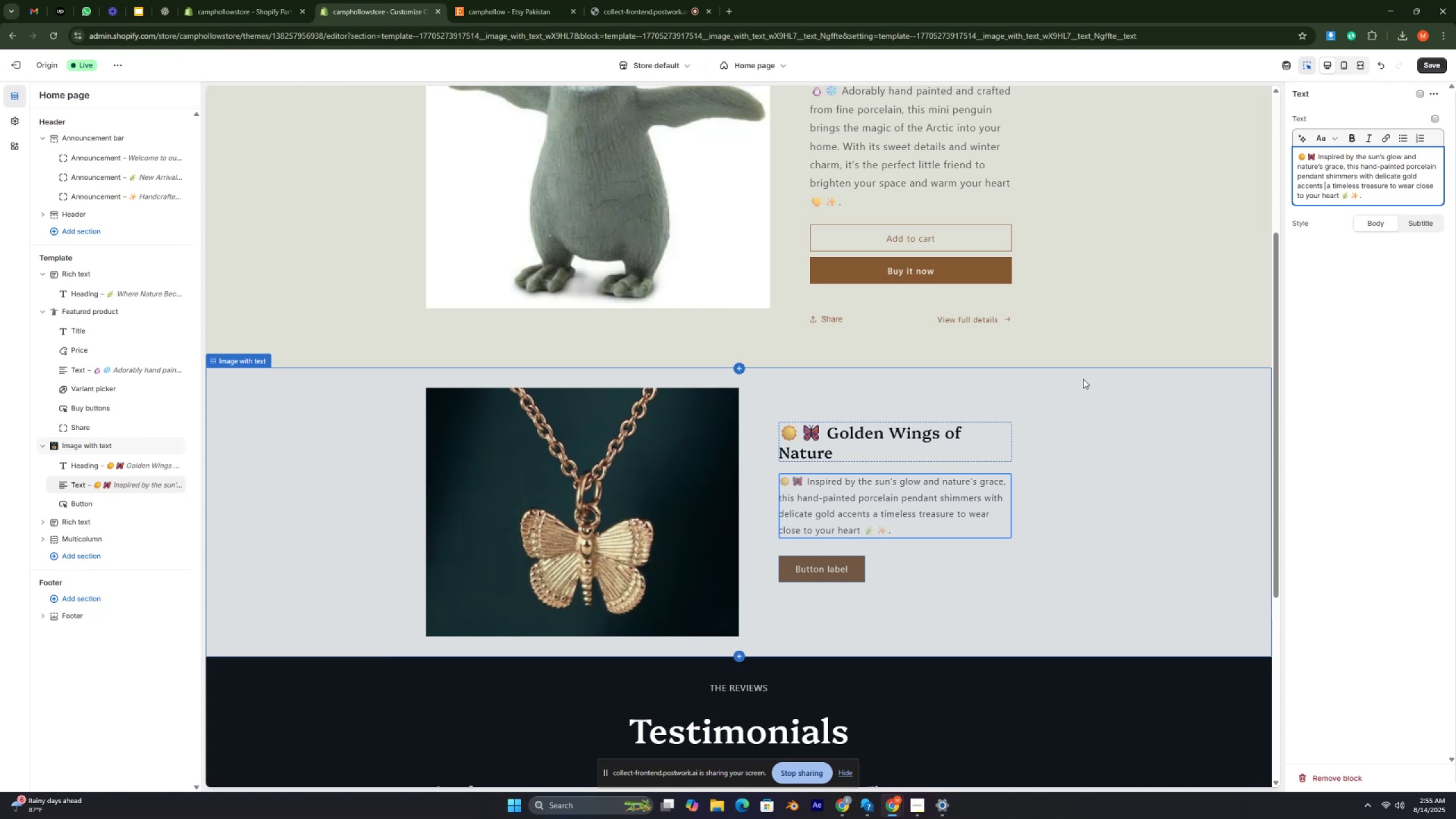 
key(Control+ControlRight)
 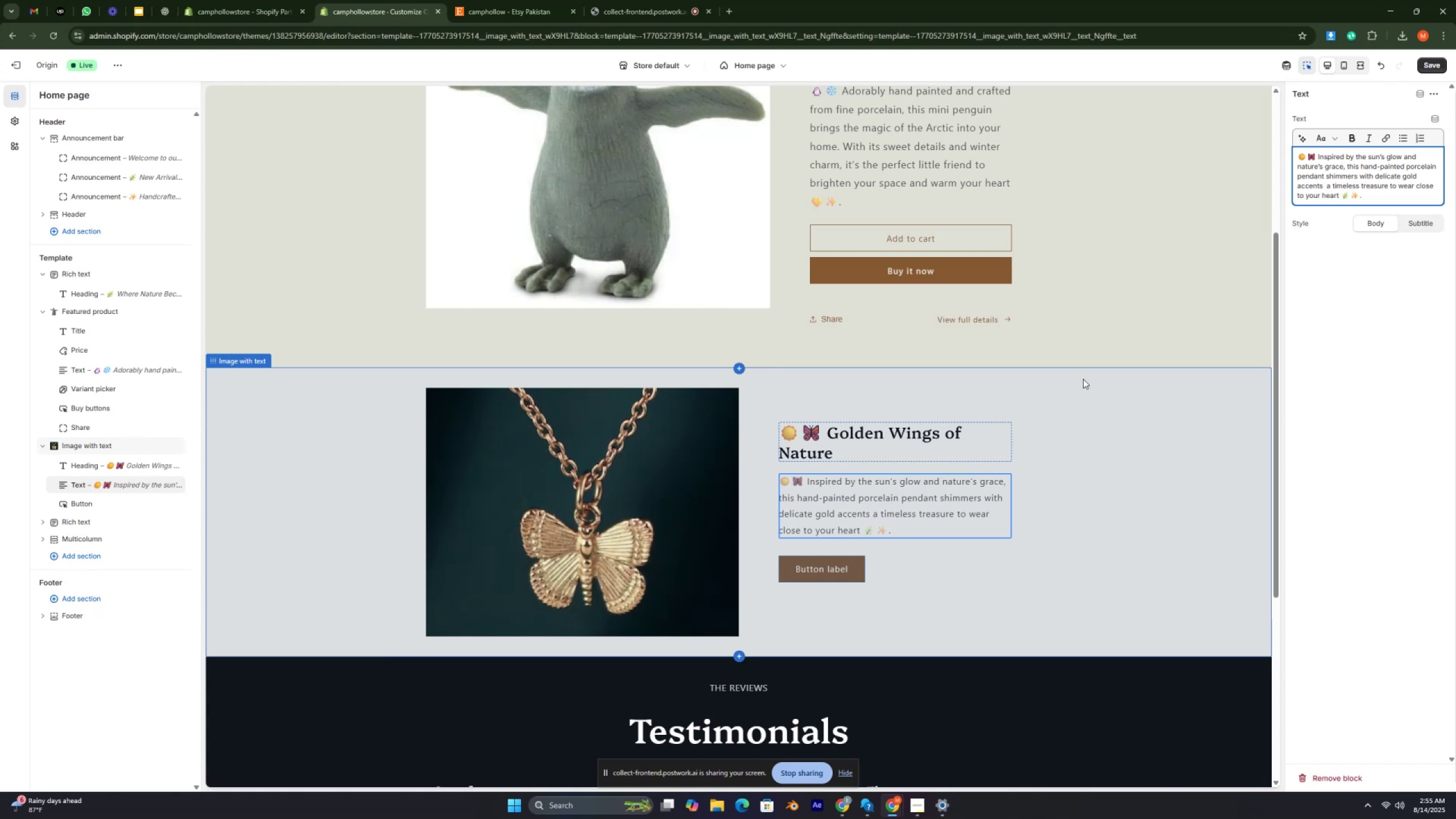 
key(Control+ControlRight)
 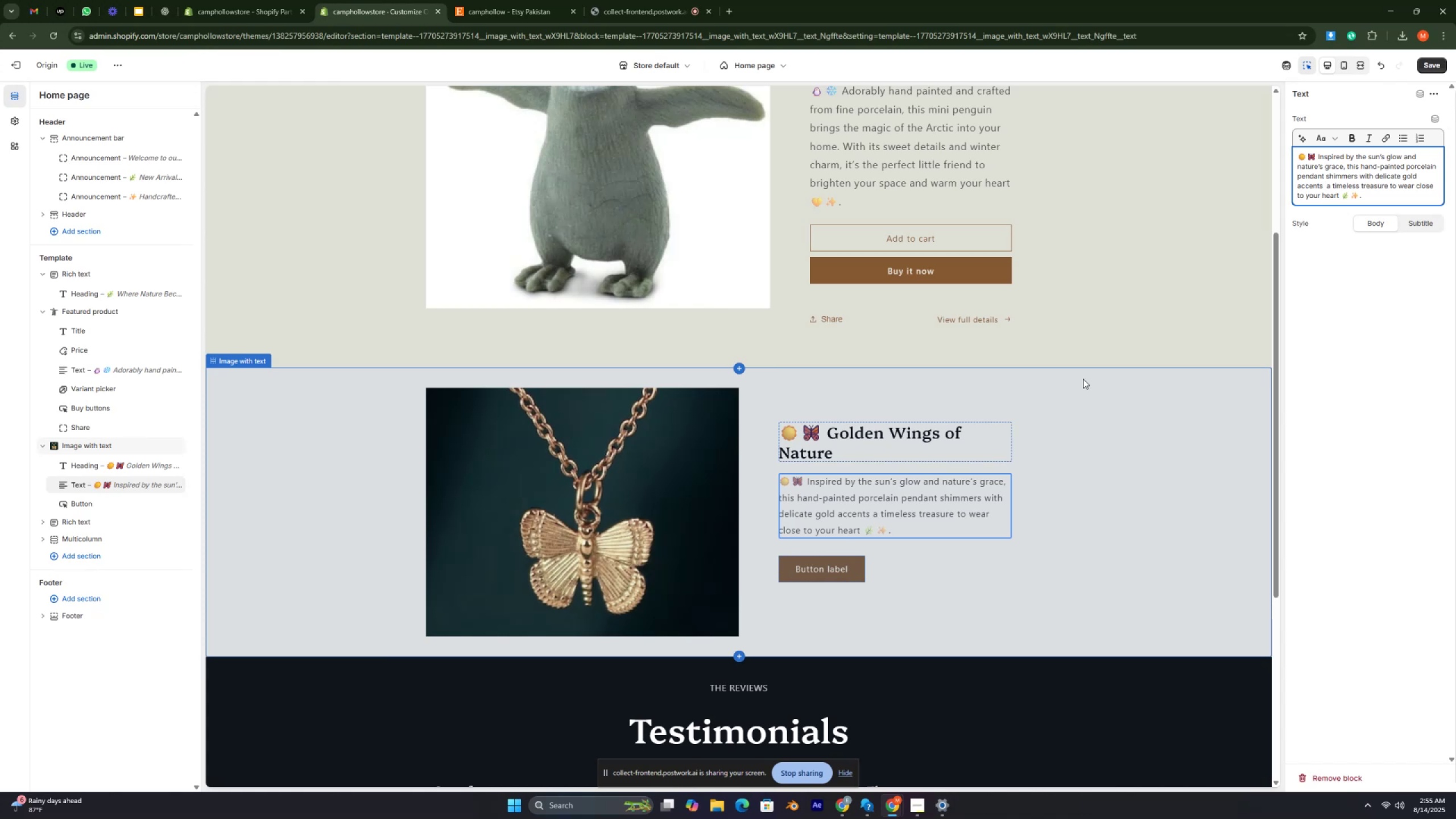 
key(Control+ControlRight)
 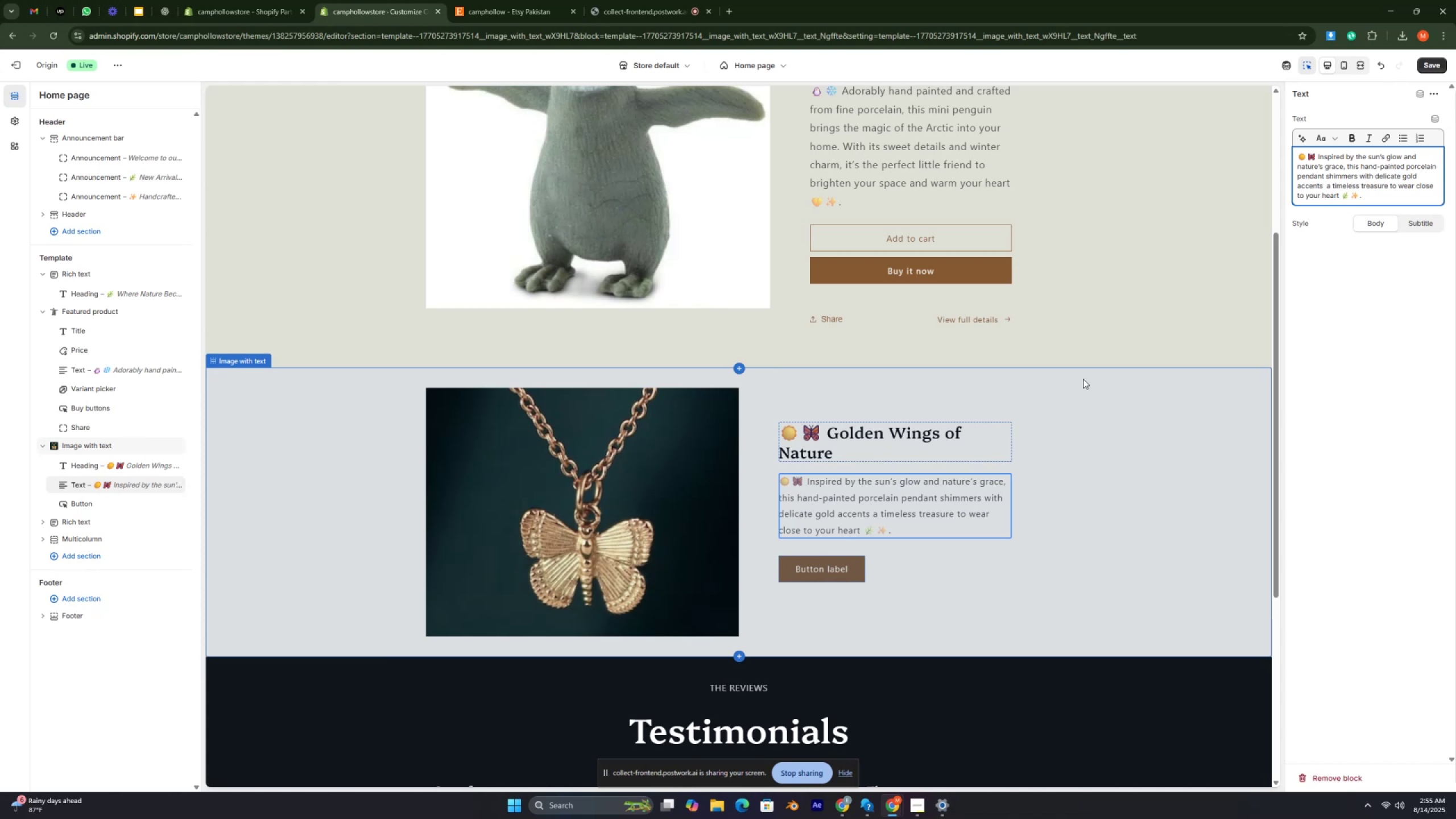 
key(Control+ControlRight)
 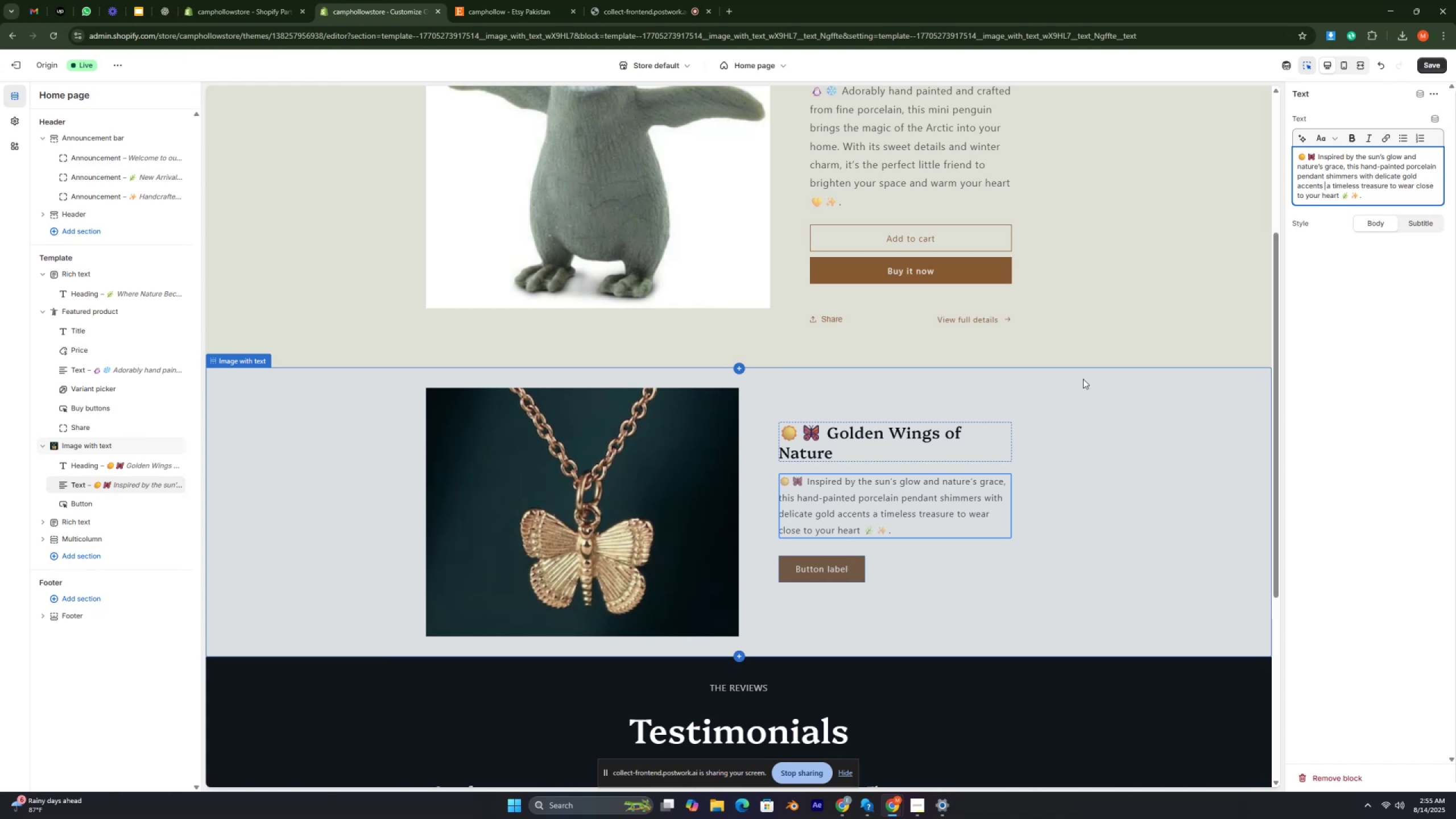 
key(Control+ControlRight)
 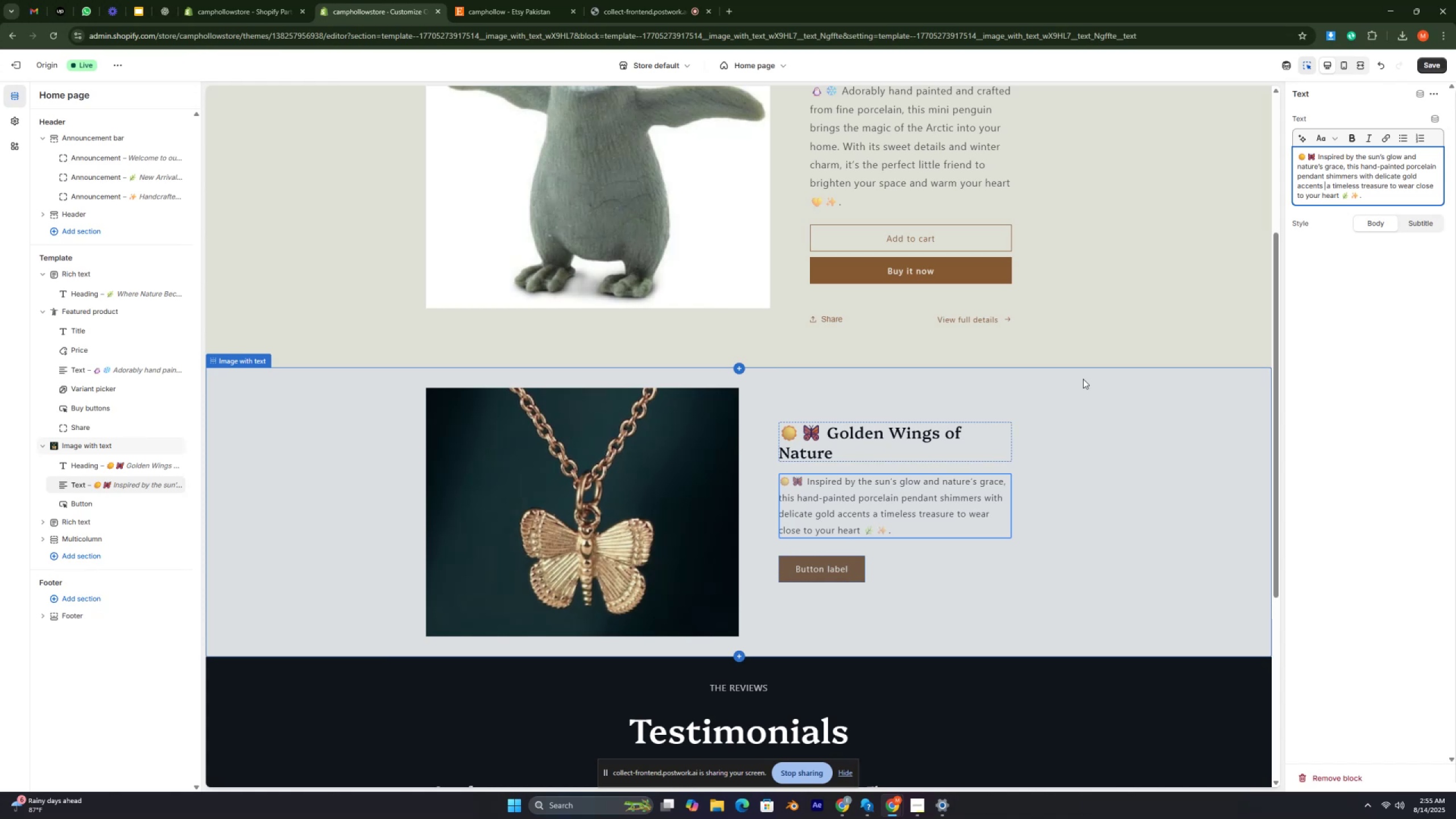 
key(Control+ControlRight)
 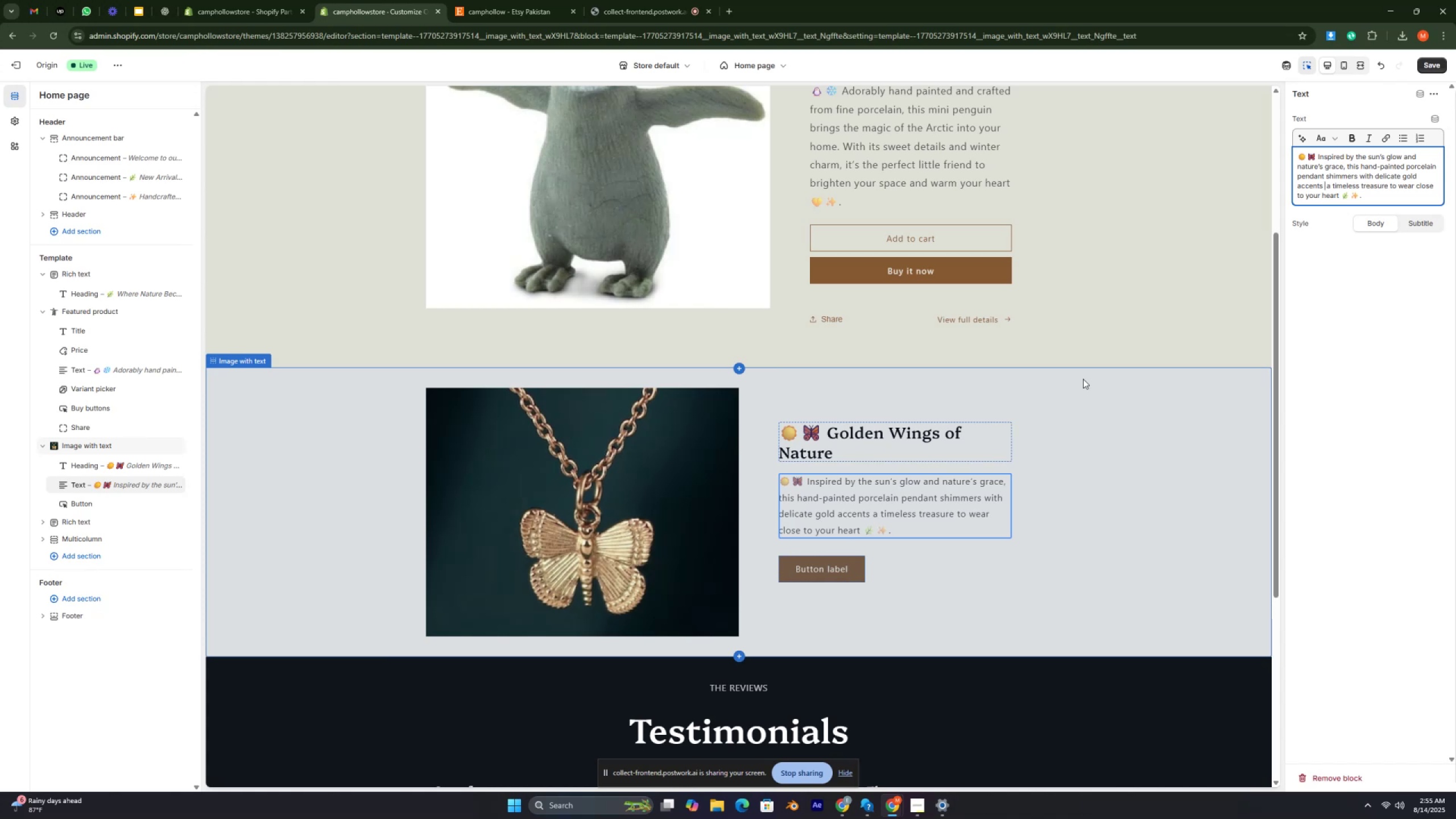 
key(Control+ControlRight)
 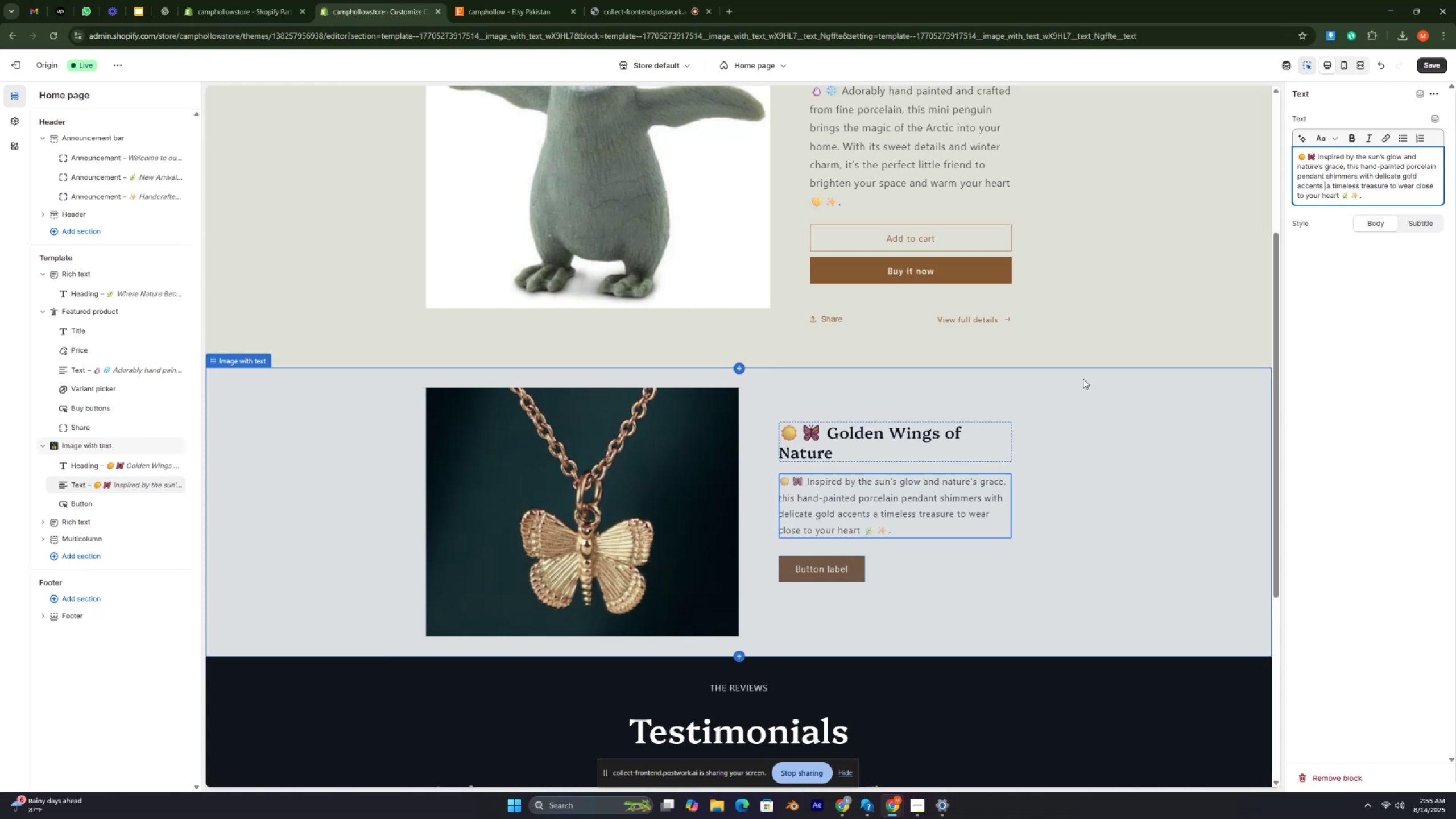 
key(Control+ControlRight)
 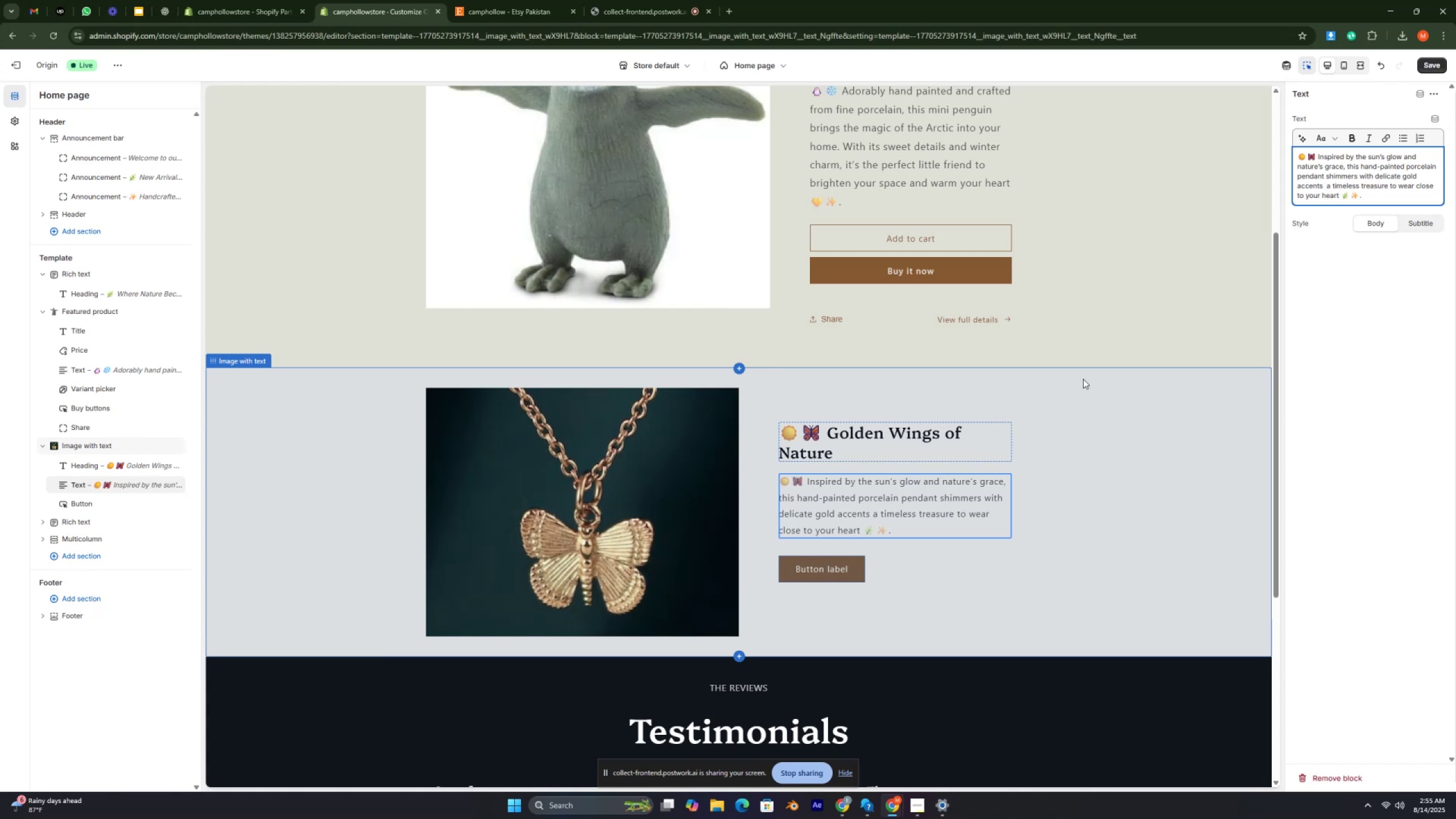 
key(Control+ControlRight)
 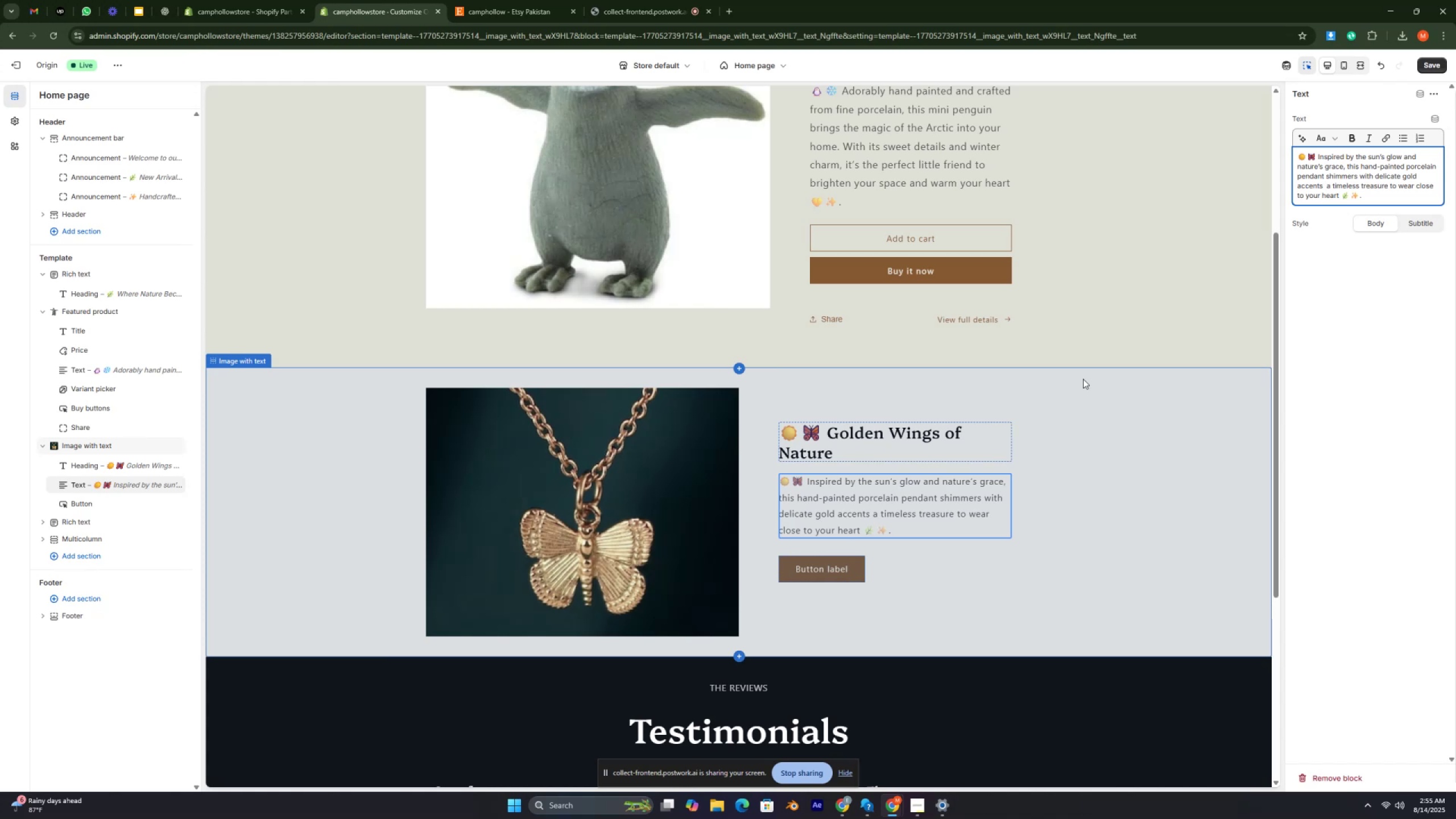 
key(Control+ControlRight)
 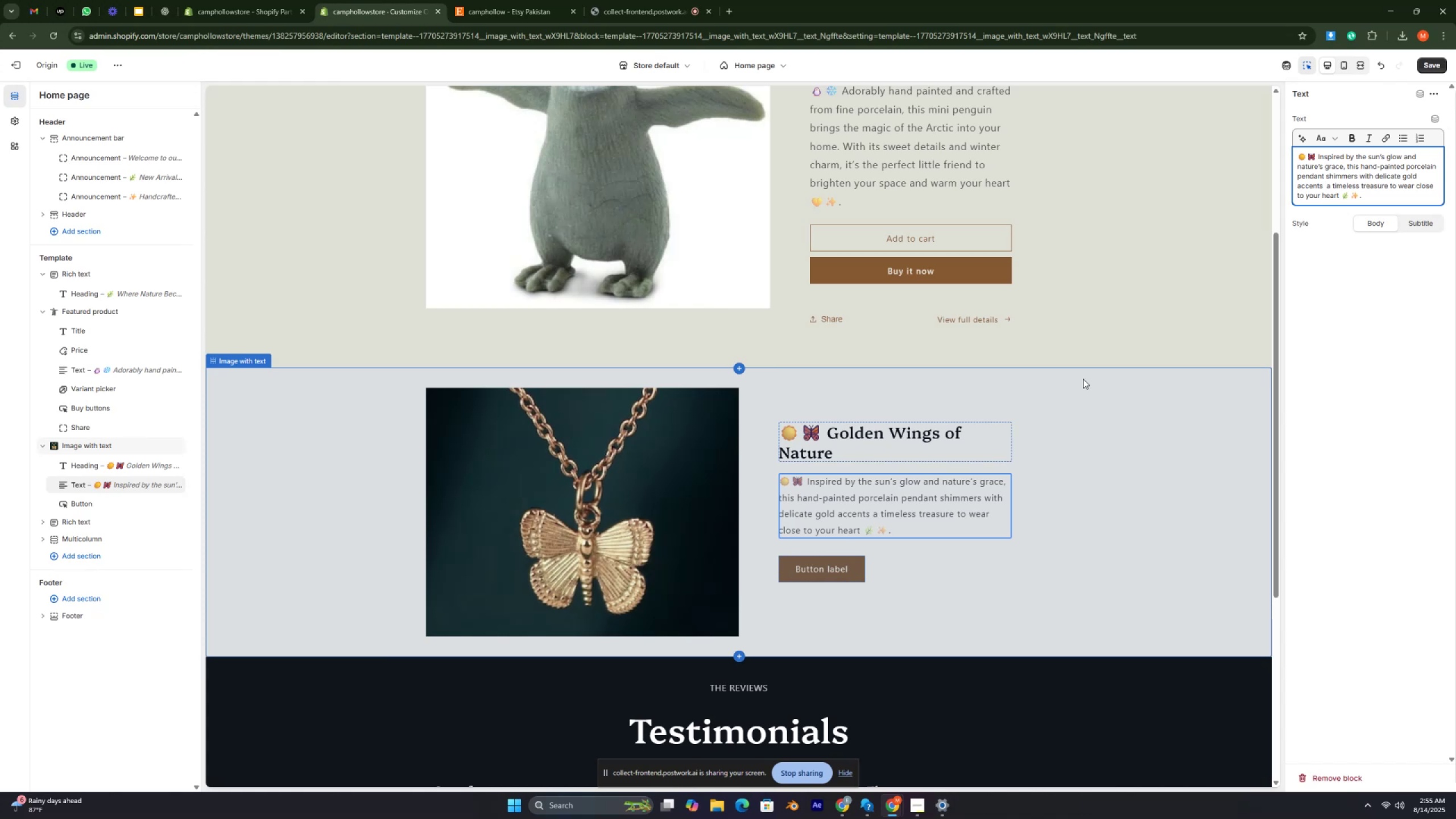 
key(Control+ControlRight)
 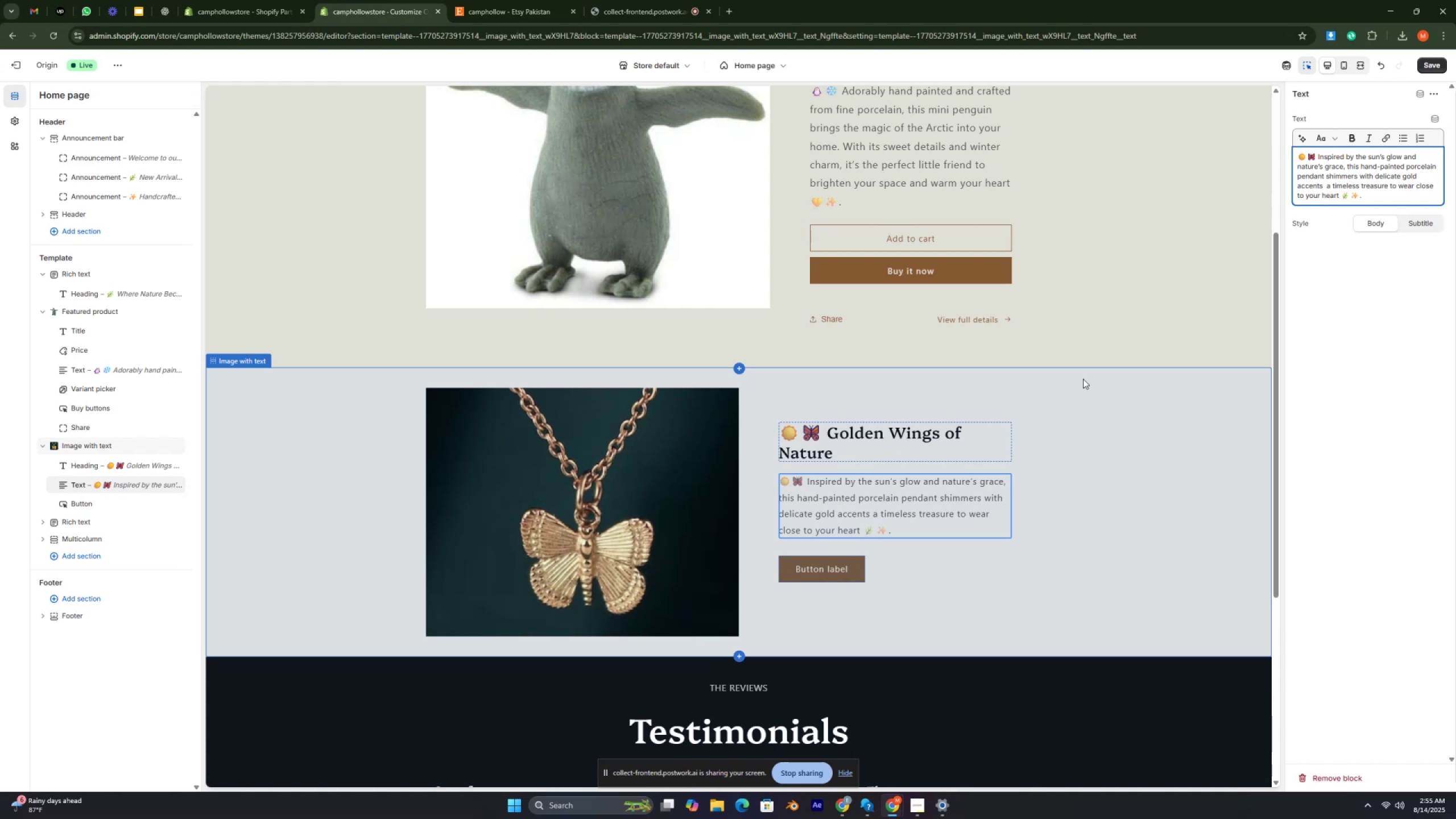 
scroll: coordinate [1021, 414], scroll_direction: down, amount: 2.0
 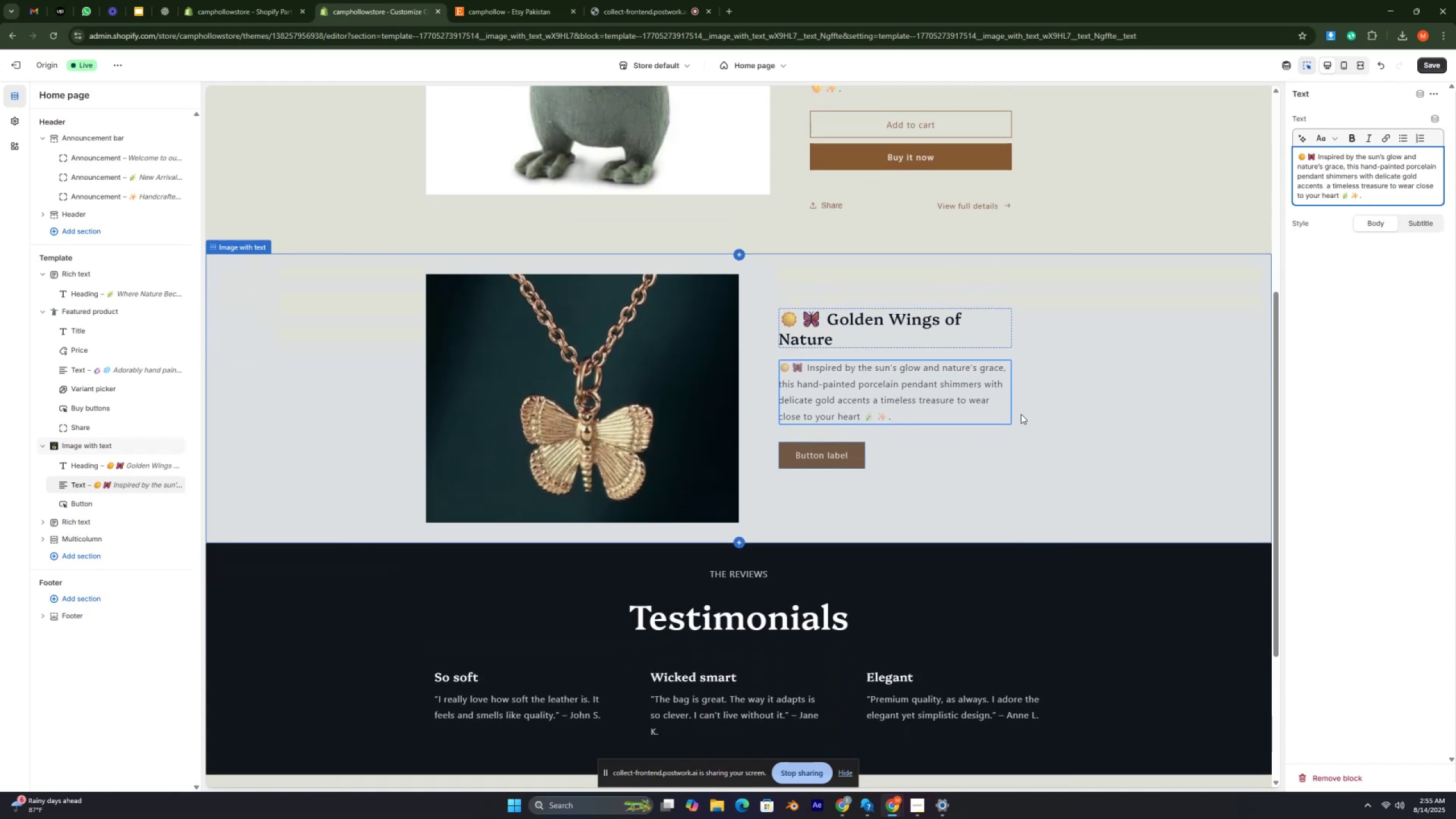 
scroll: coordinate [1021, 414], scroll_direction: up, amount: 2.0
 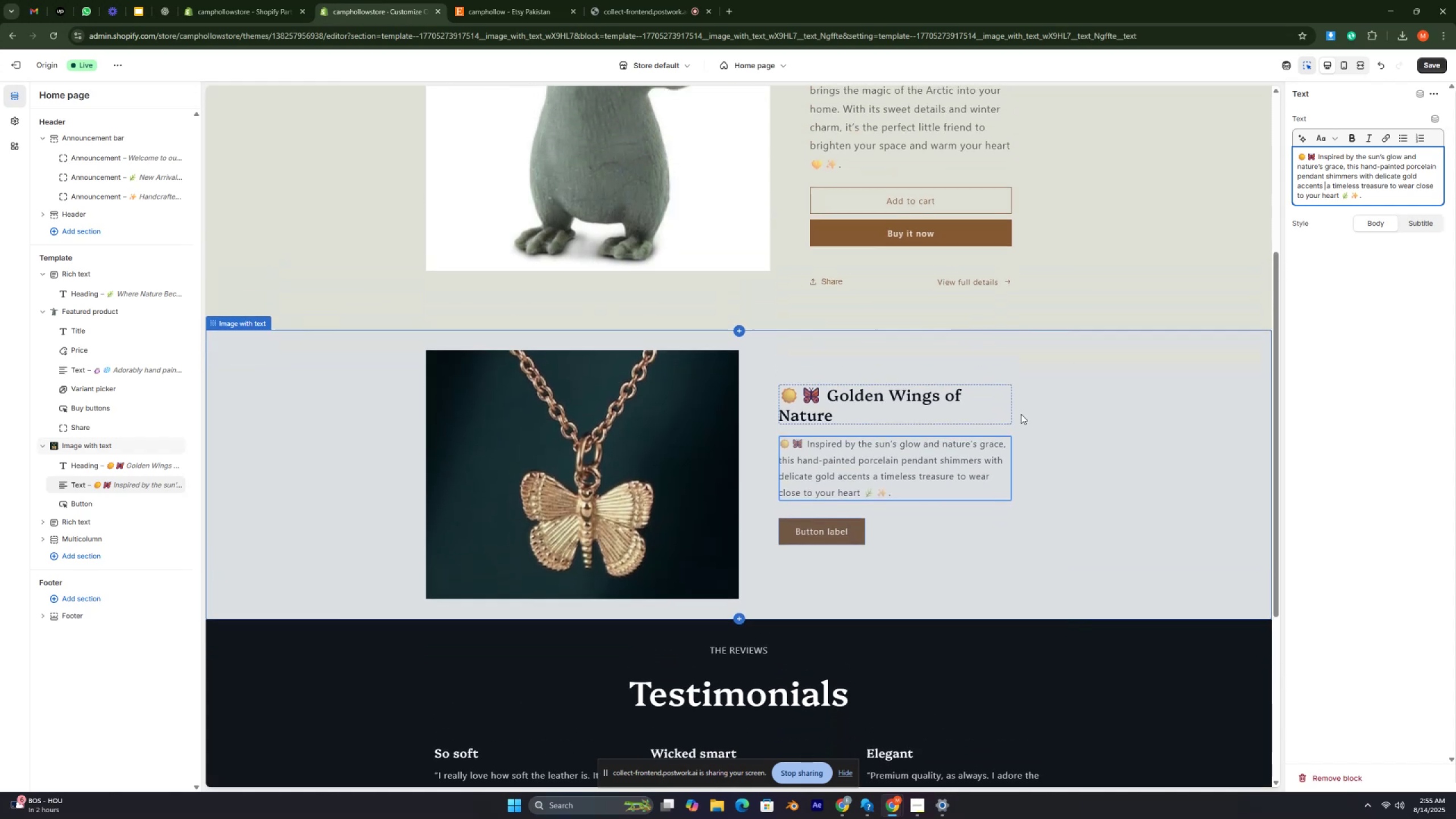 
key(Control+ControlRight)
 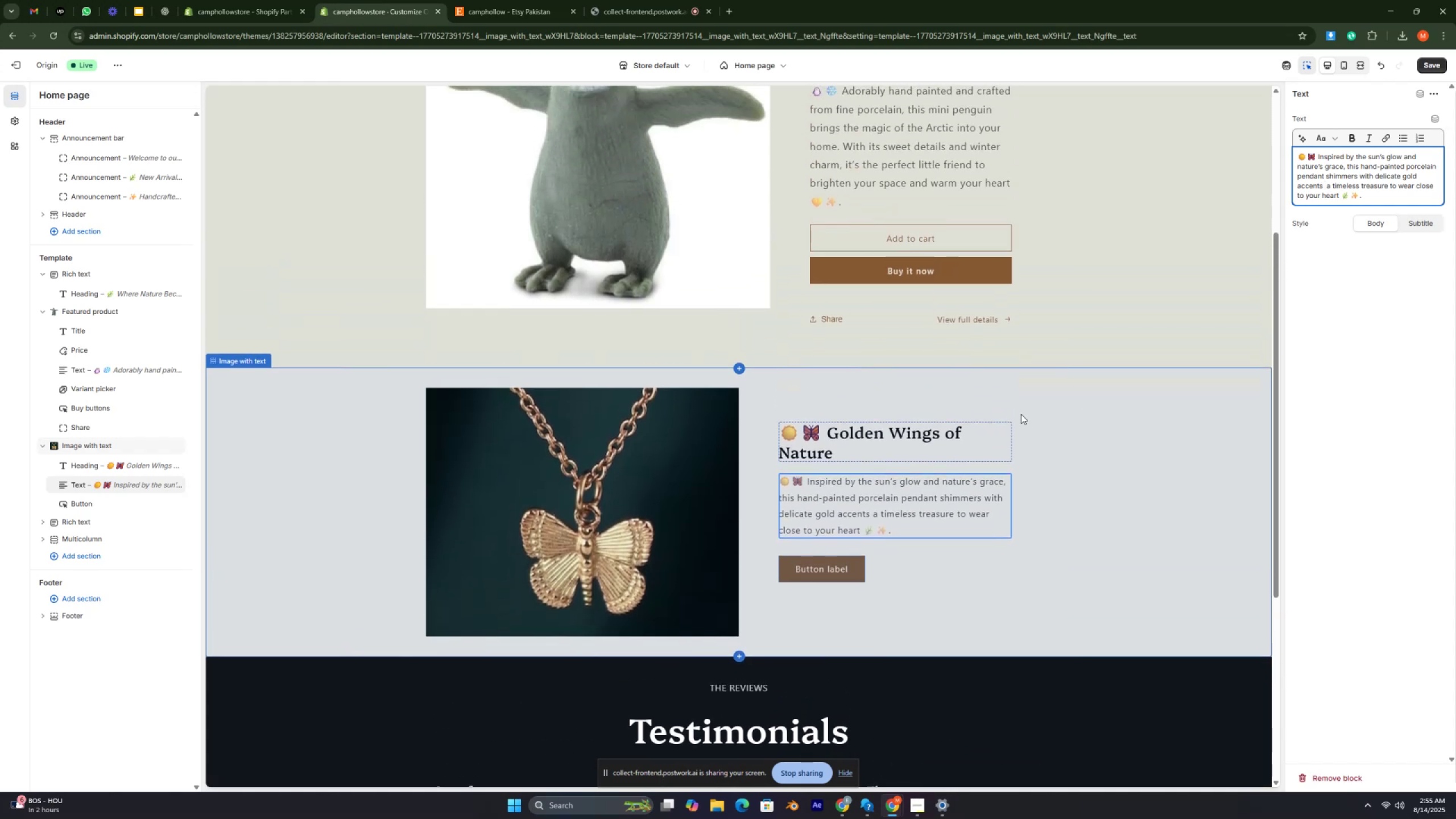 
key(Control+ControlRight)
 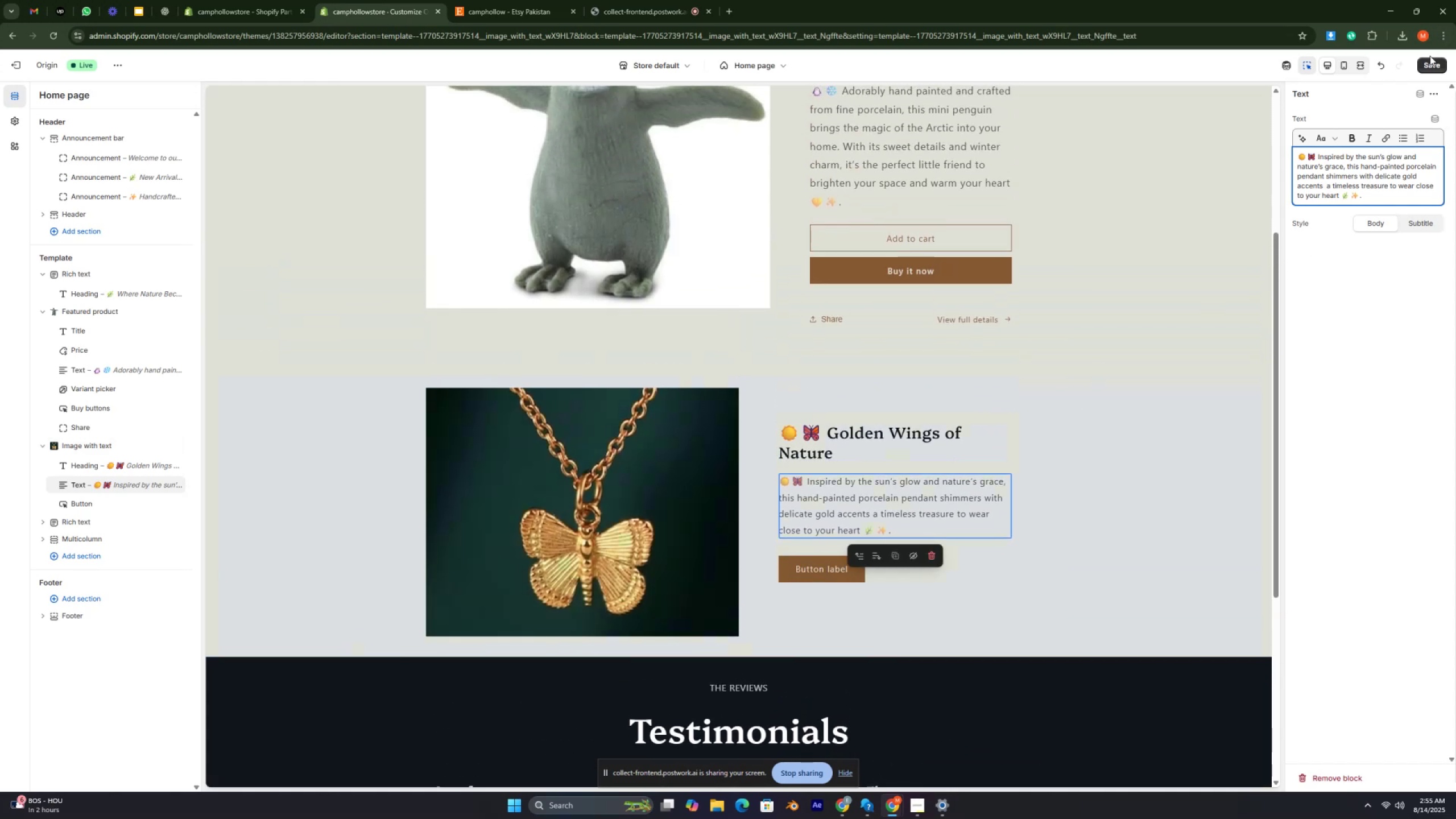 
left_click([1430, 59])
 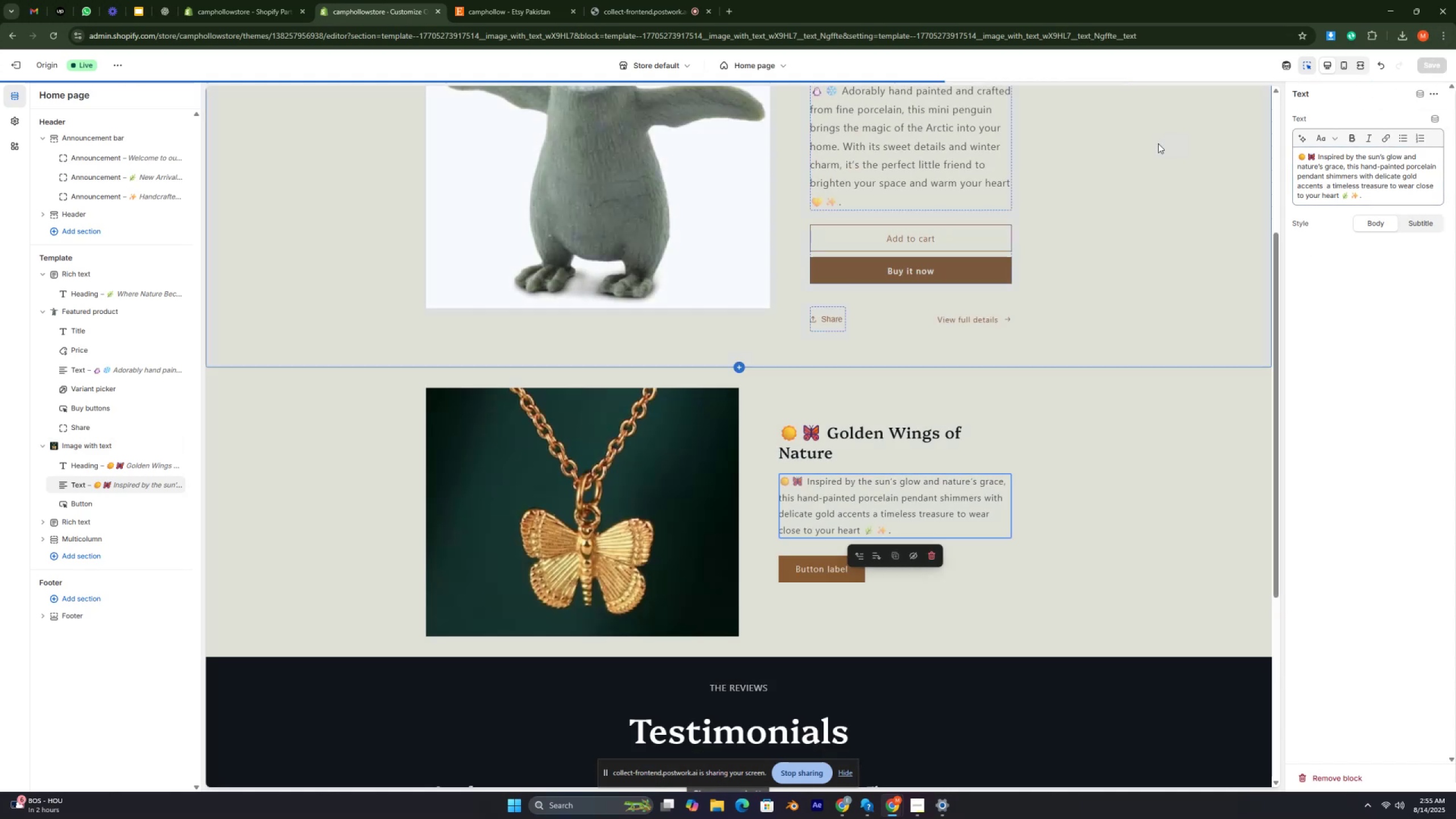 
key(Control+ControlRight)
 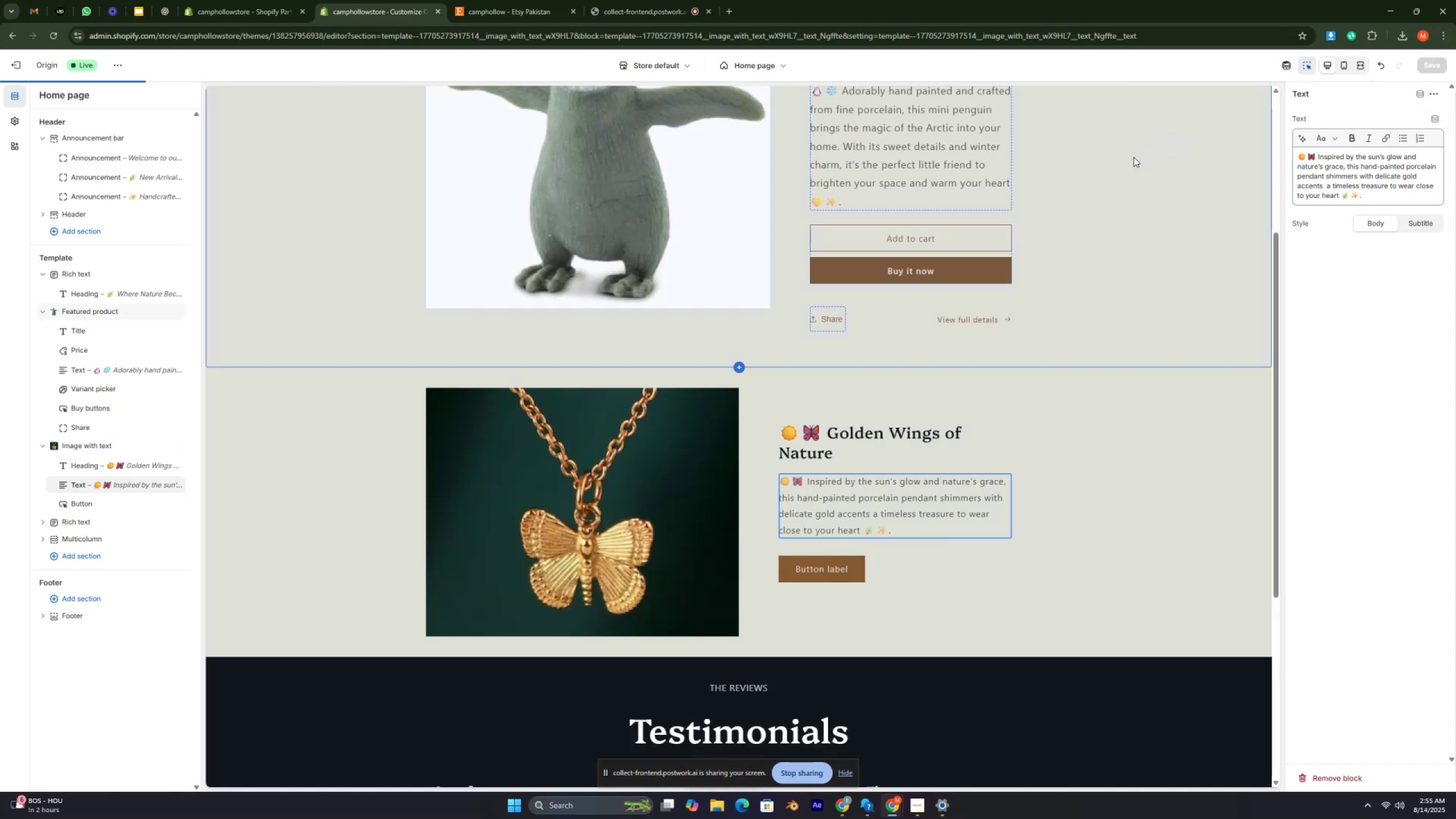 
key(Control+ControlRight)
 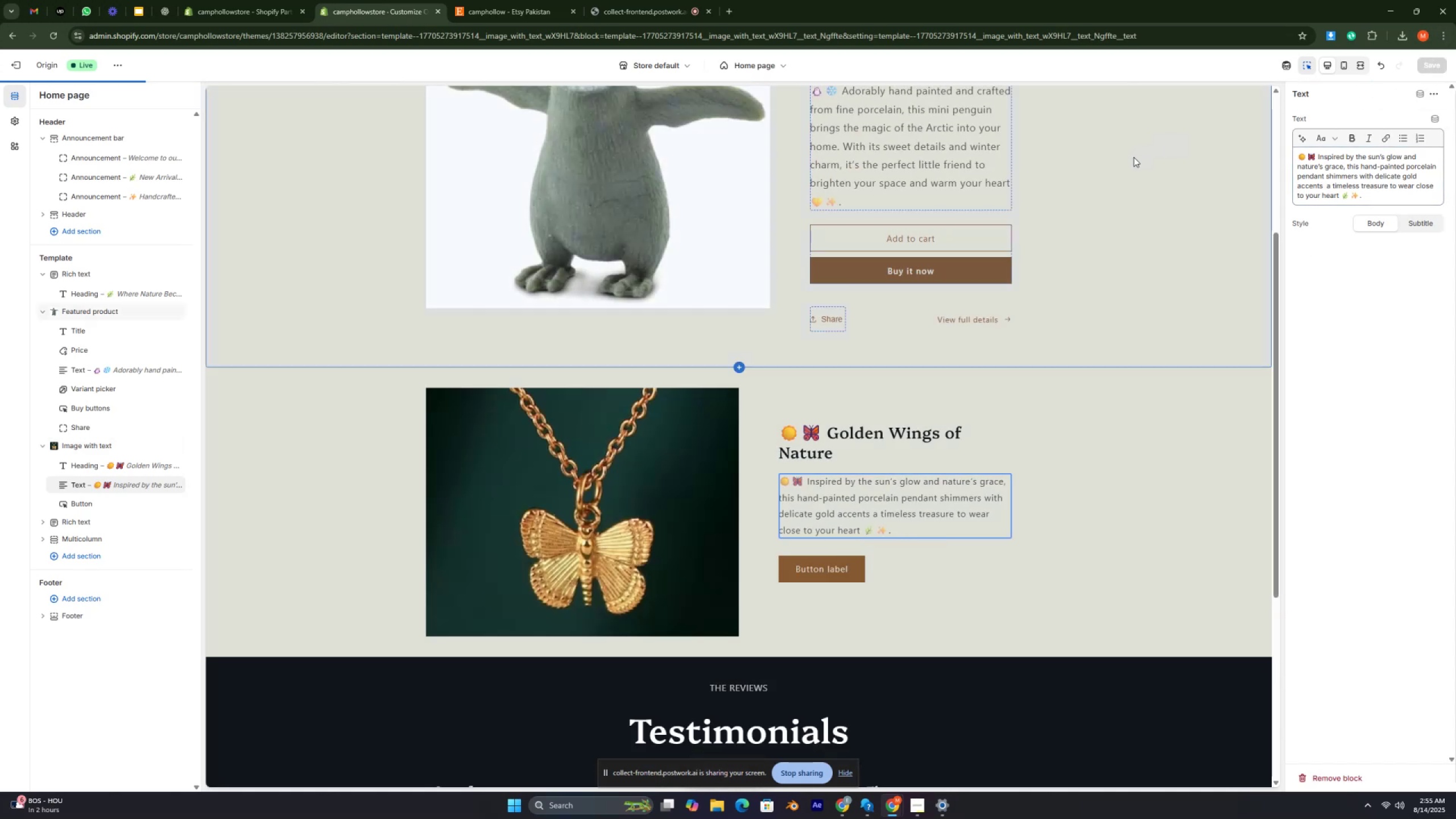 
key(Control+ControlRight)
 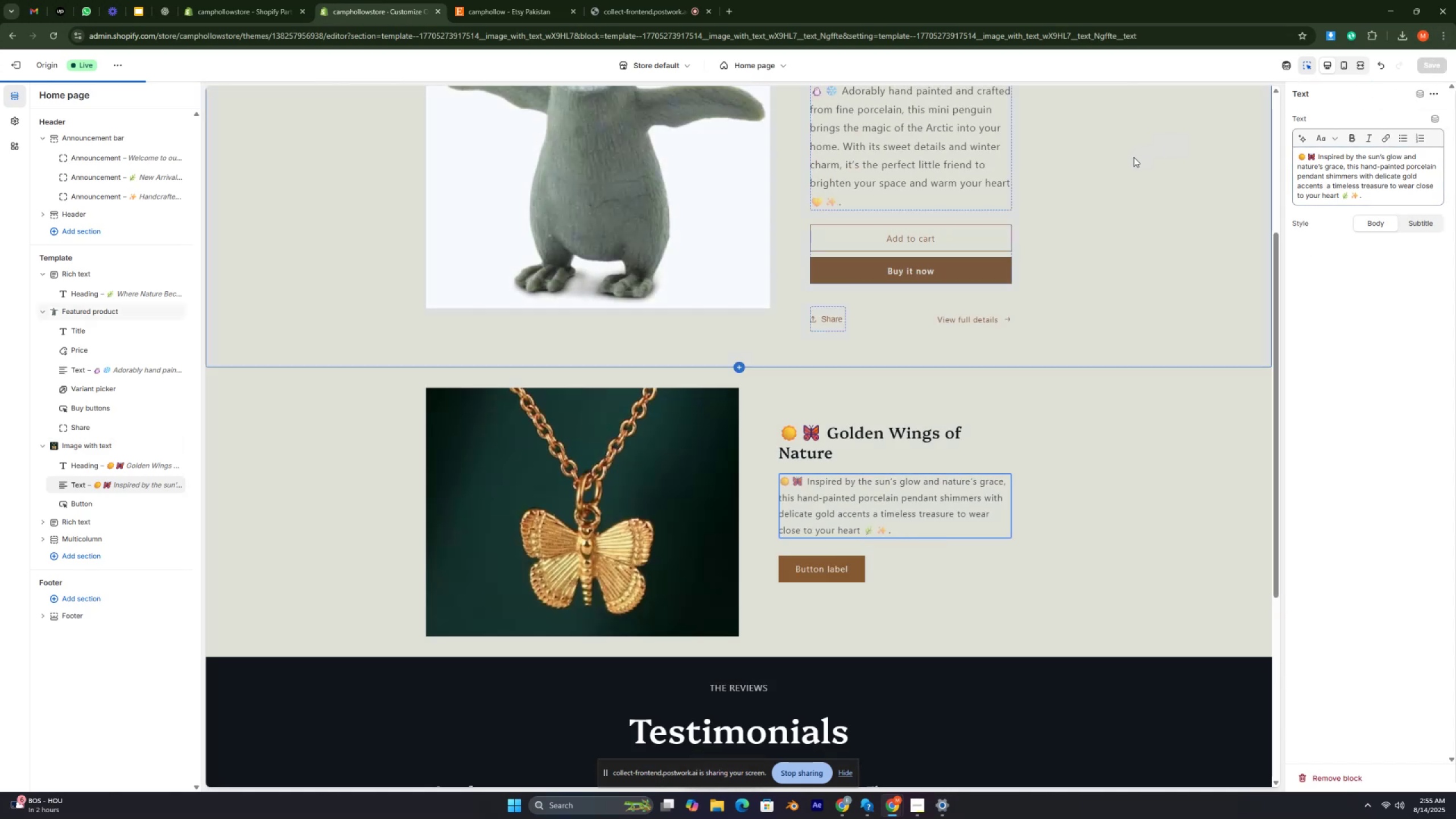 
key(Control+ControlRight)
 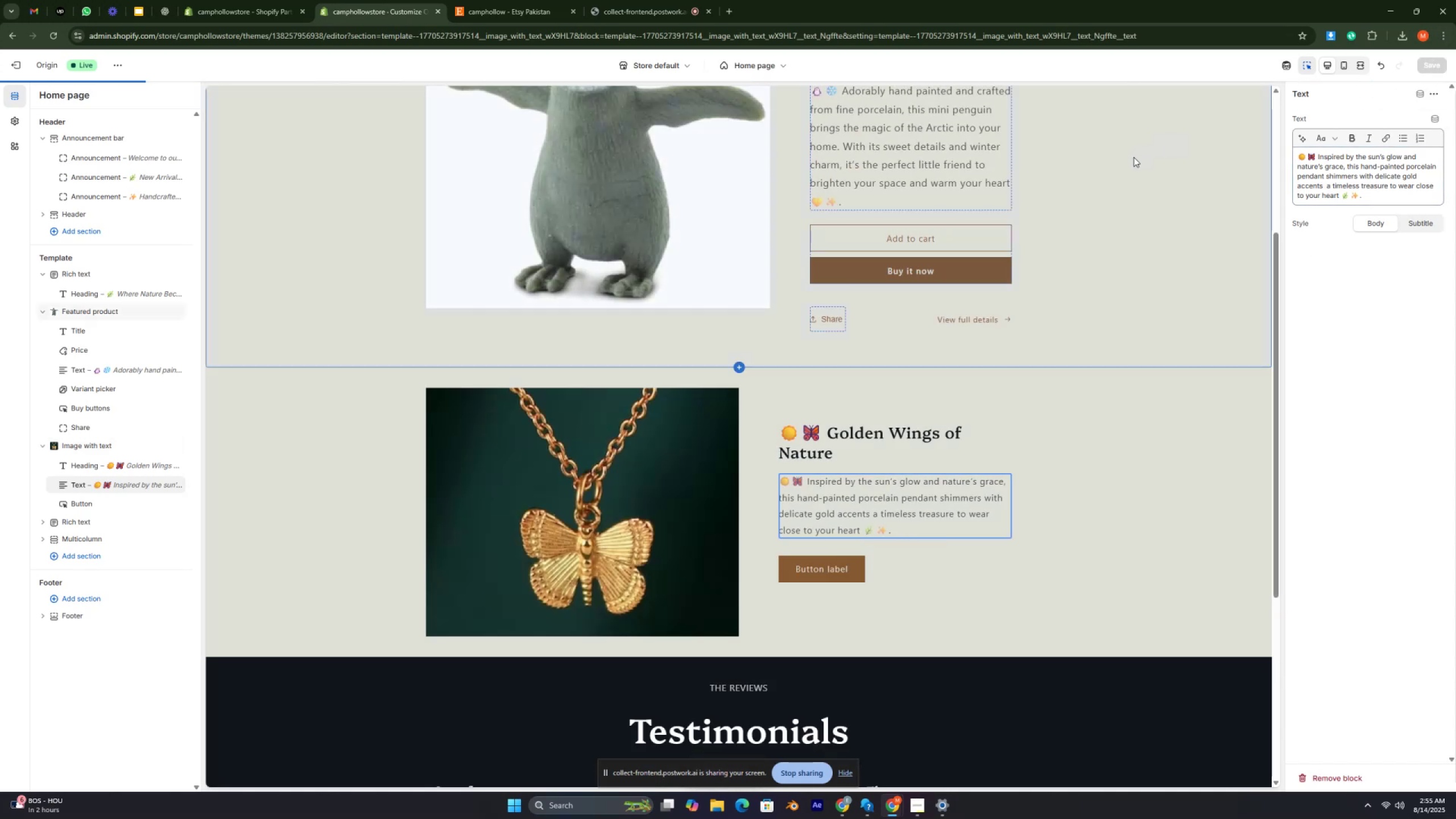 
key(Control+ControlRight)
 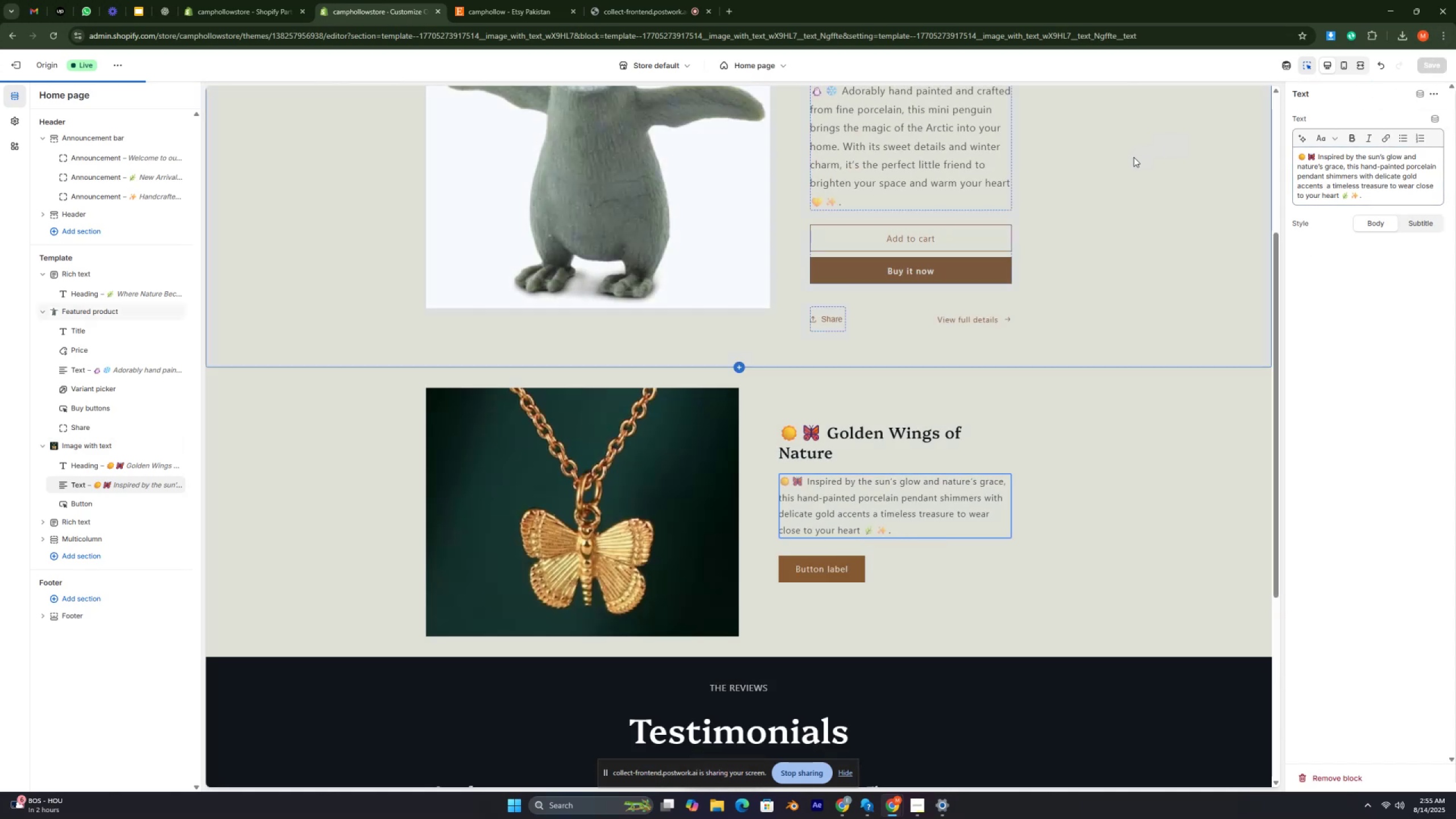 
key(Control+ControlRight)
 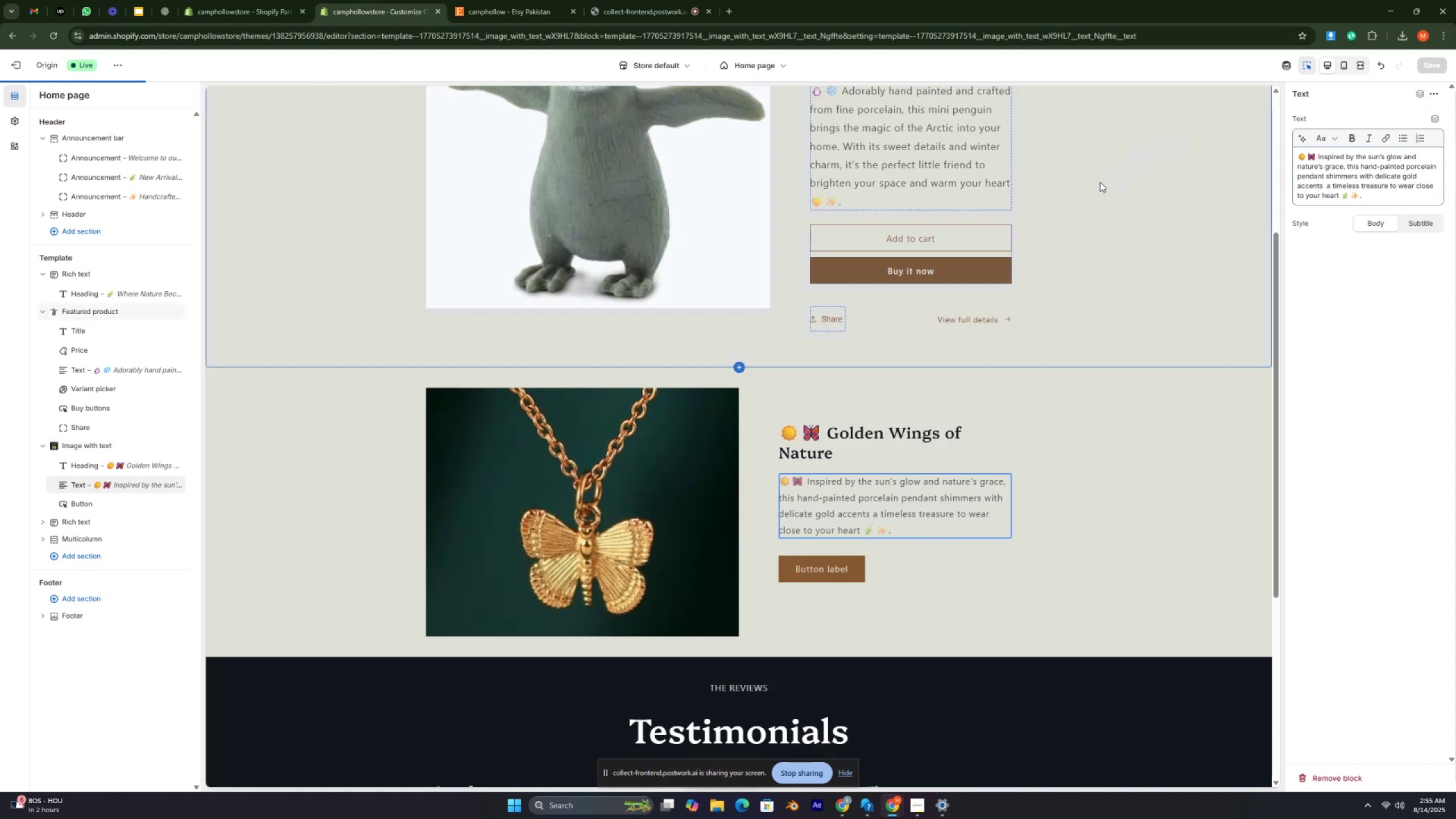 
key(Control+ControlRight)
 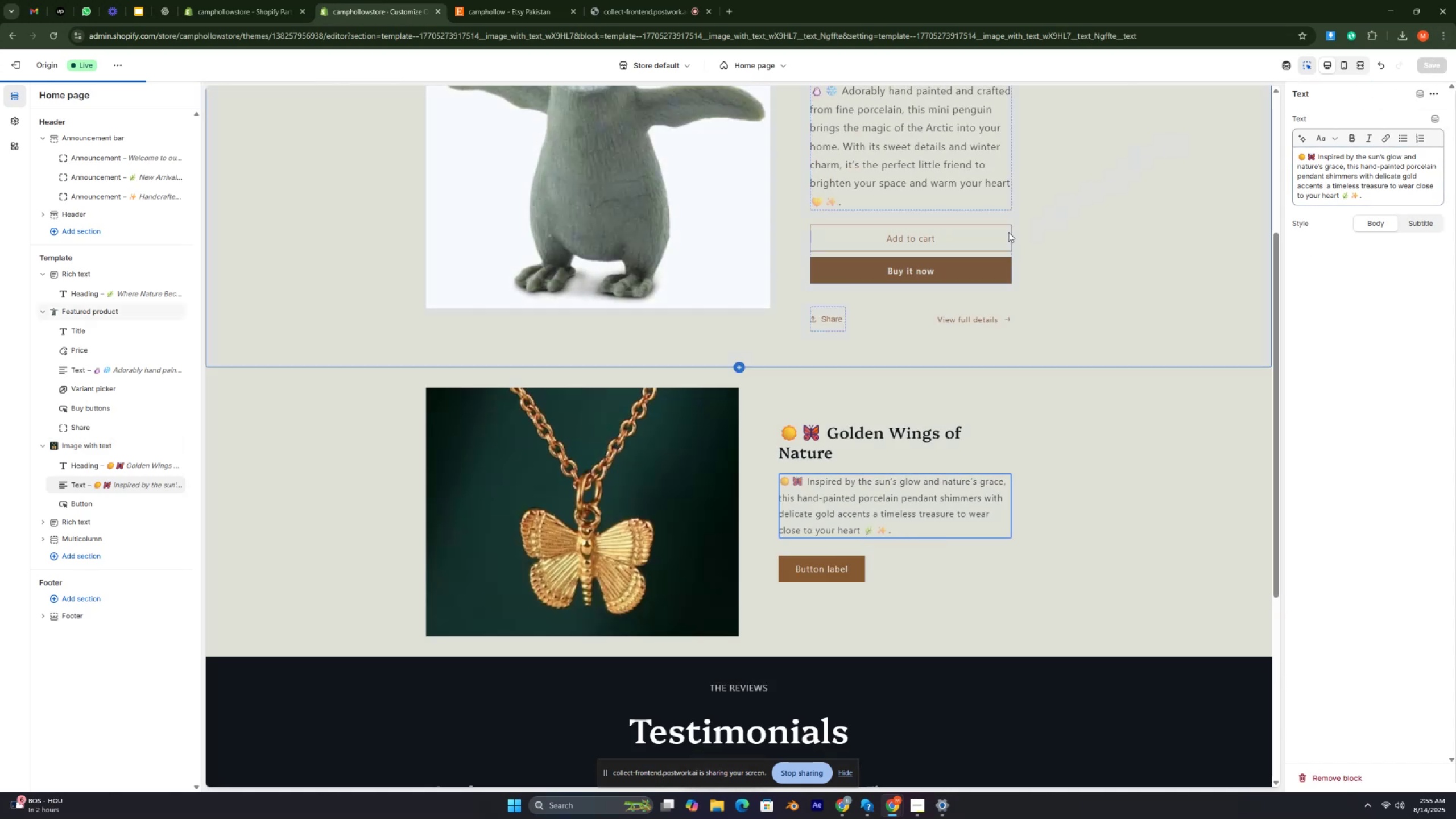 
key(Control+ControlRight)
 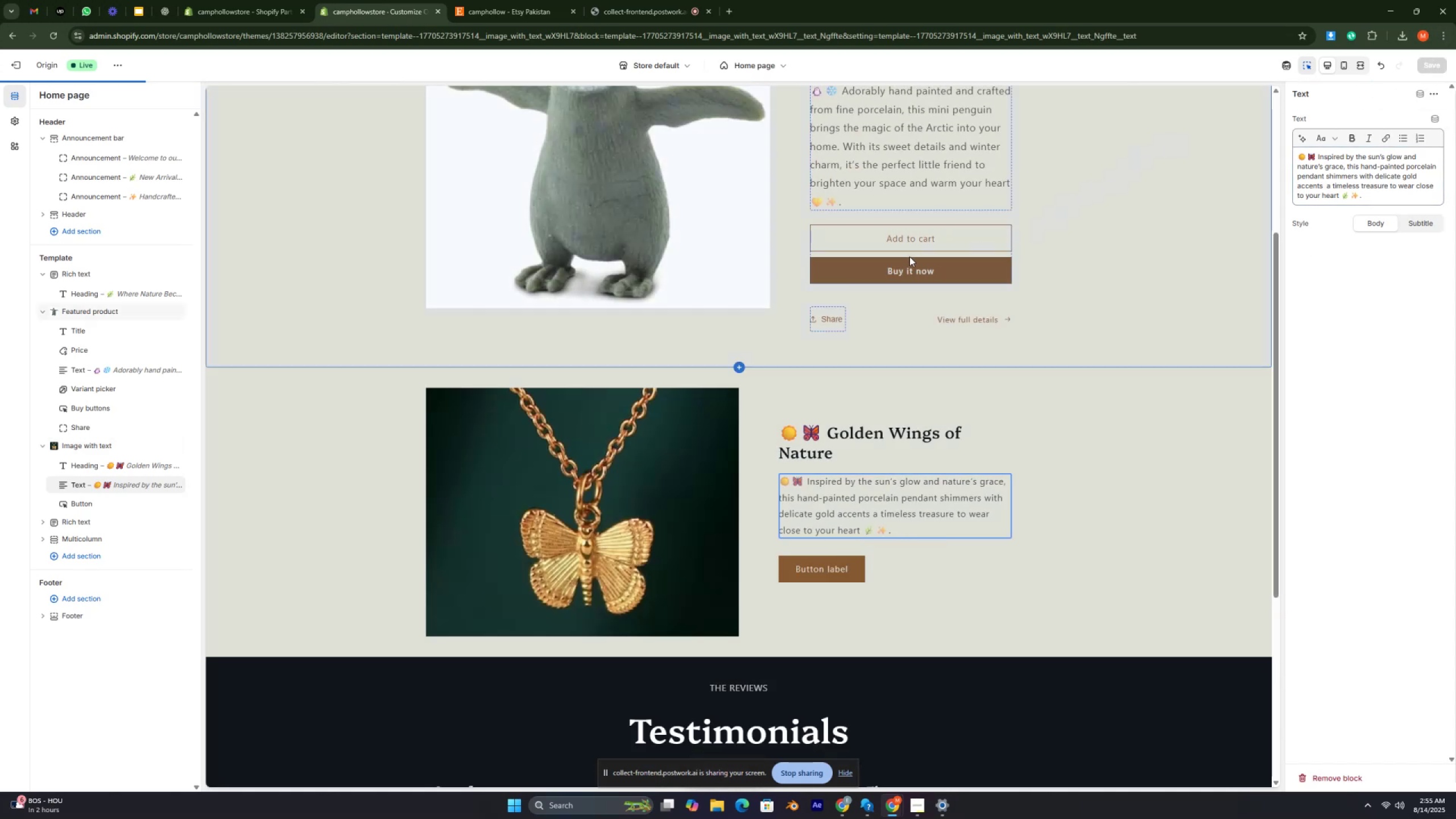 
key(Control+ControlRight)
 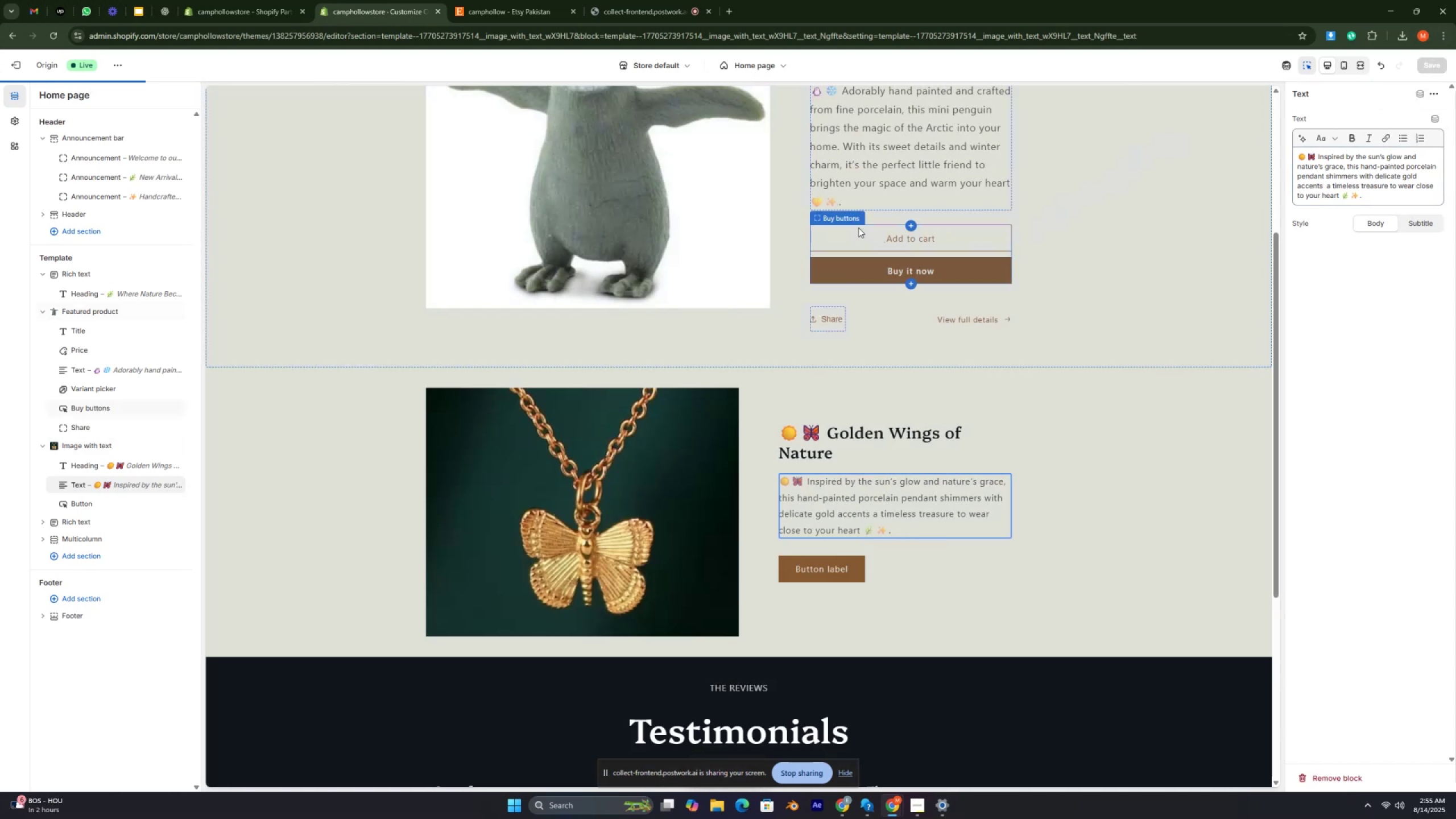 
key(Control+ControlRight)
 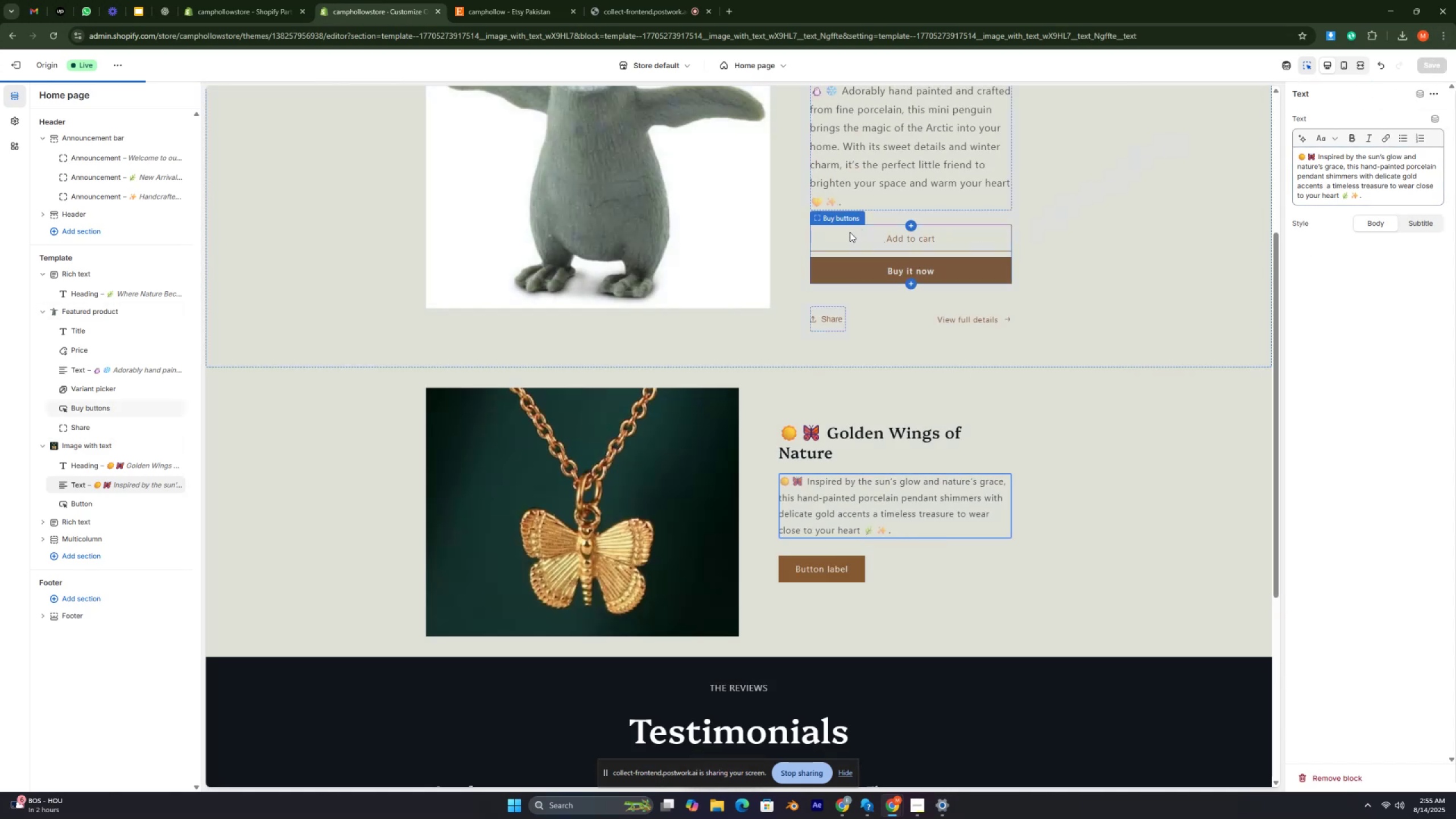 
key(Control+ControlRight)
 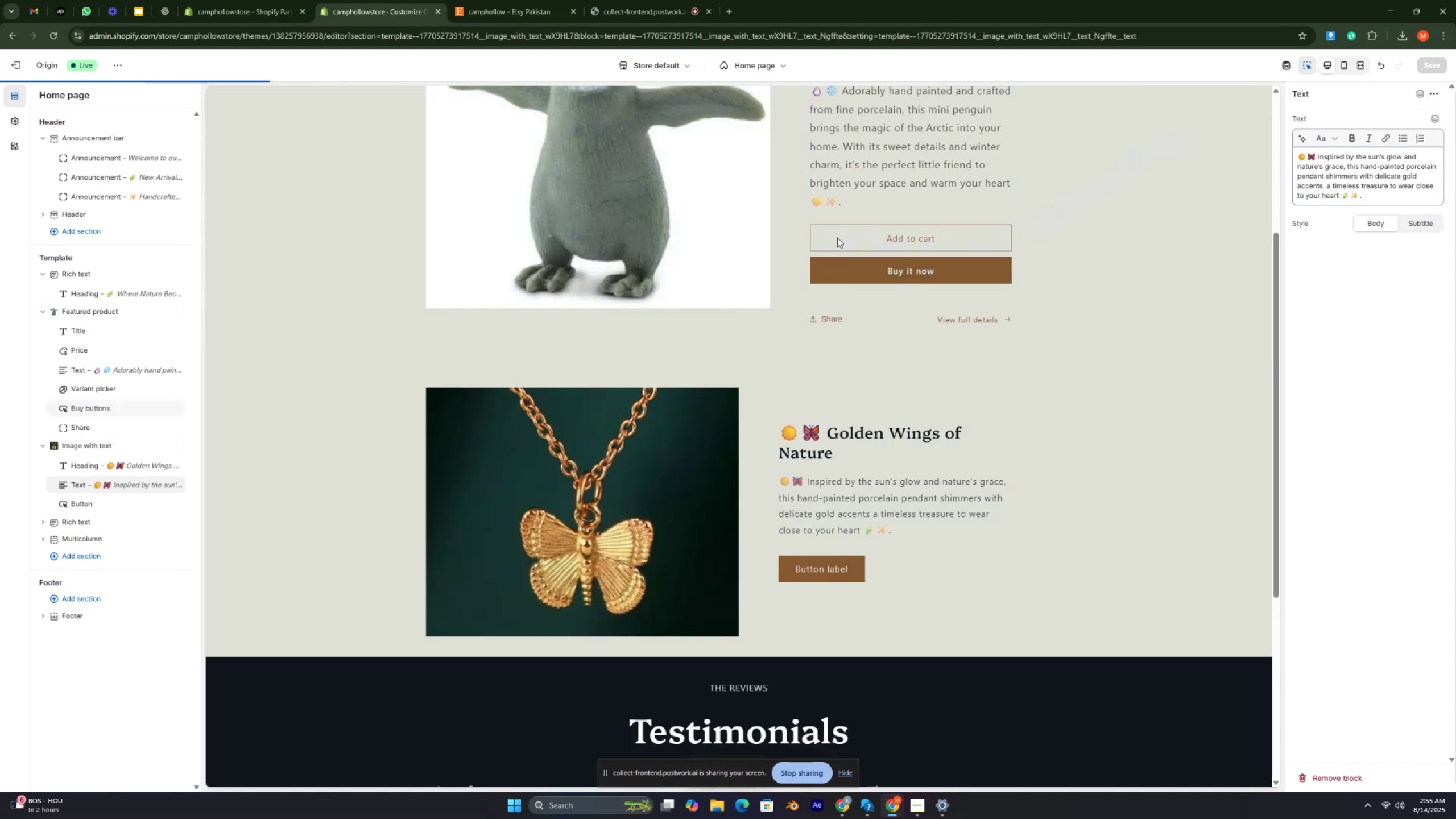 
key(Control+ControlRight)
 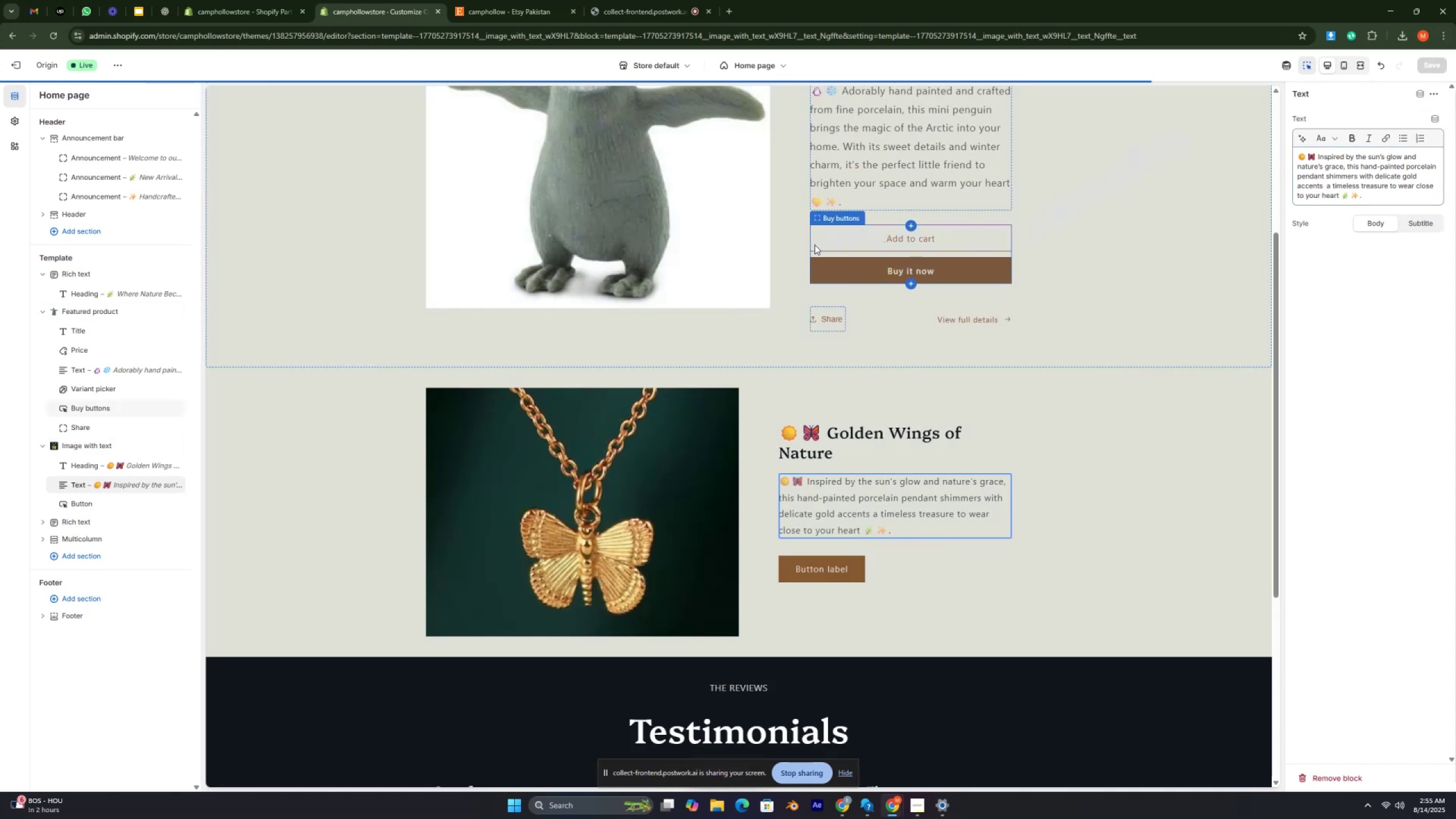 
key(Control+ControlRight)
 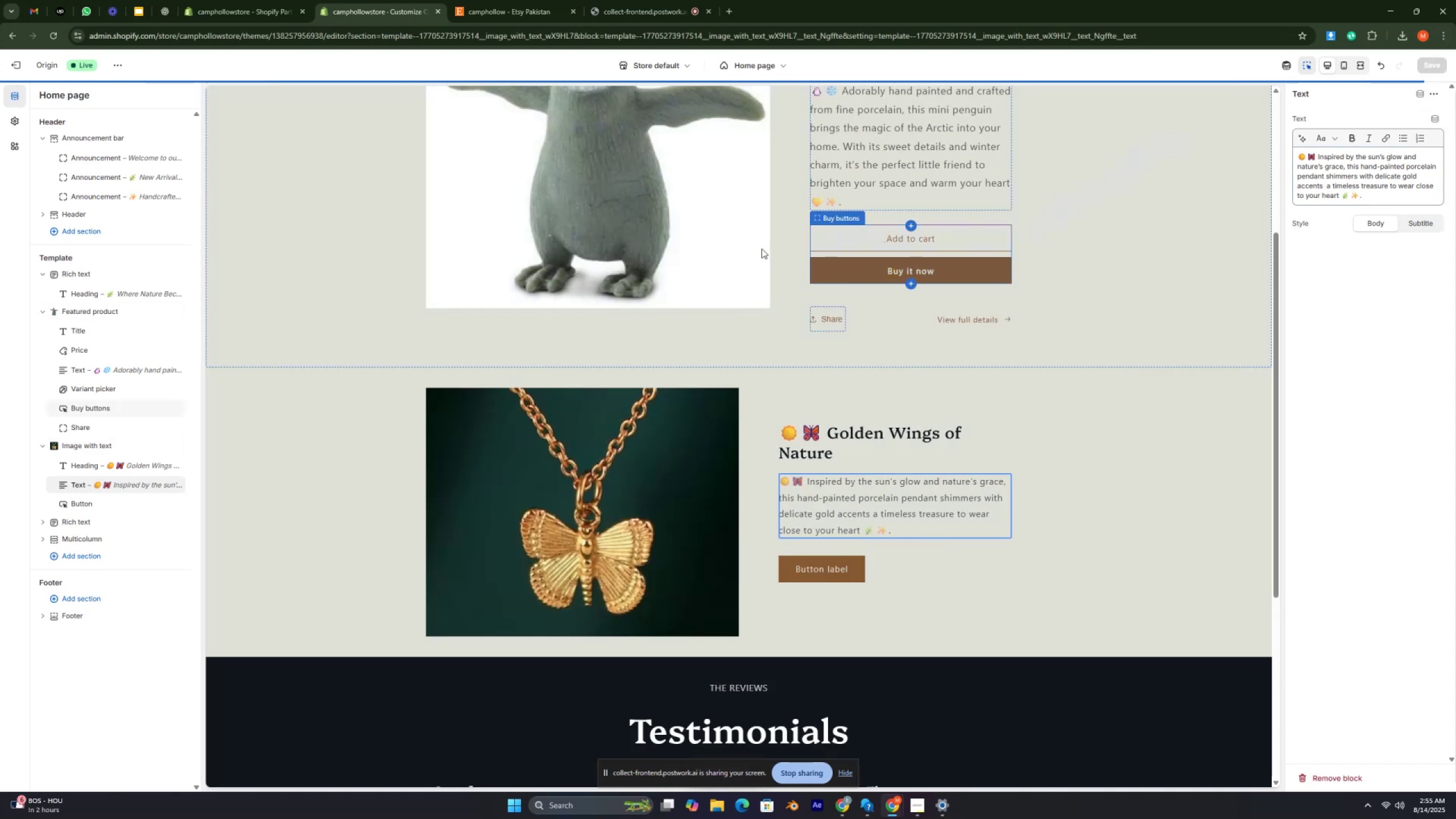 
key(Control+ControlRight)
 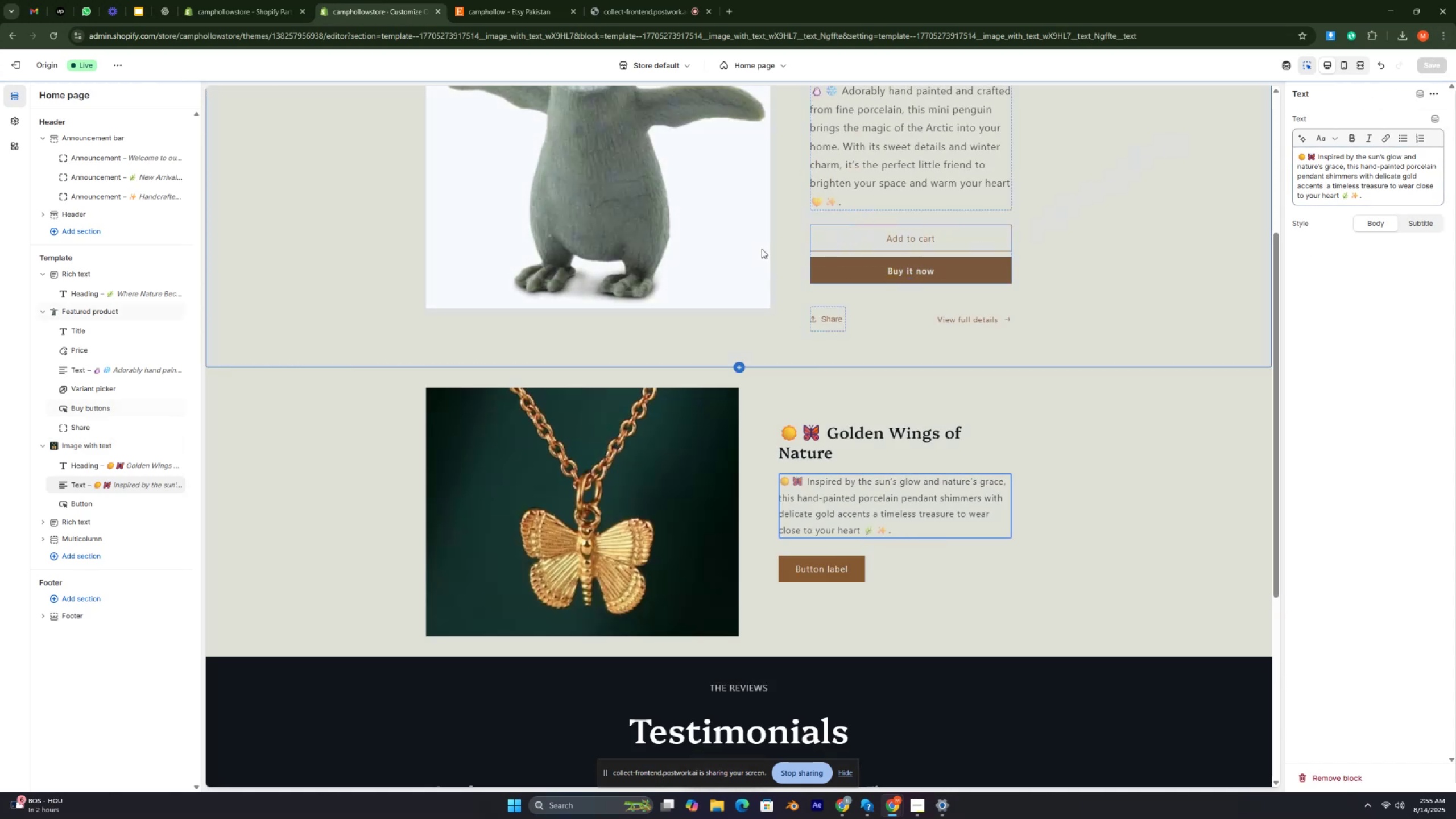 
key(Control+ControlRight)
 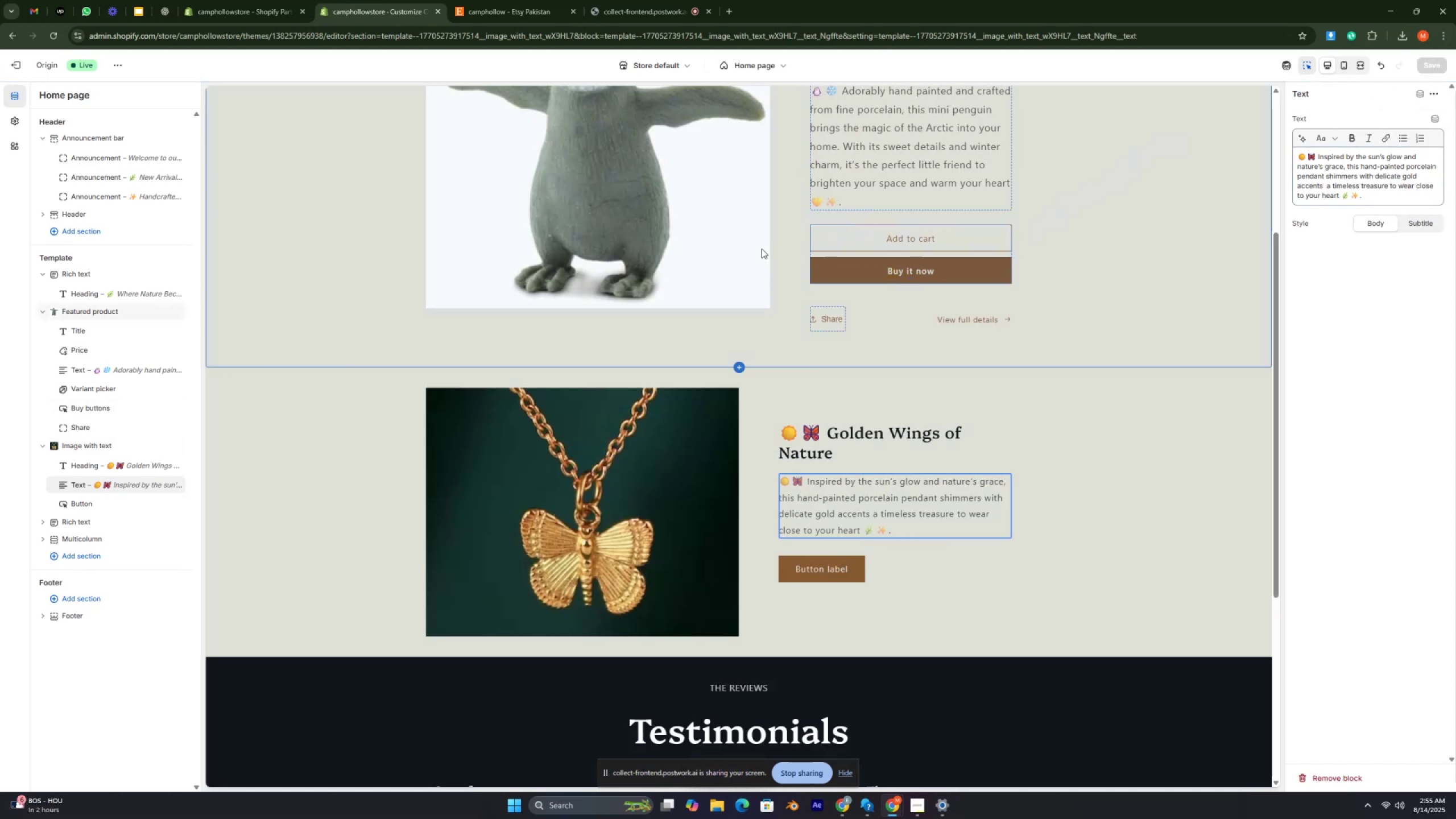 
key(Control+ControlRight)
 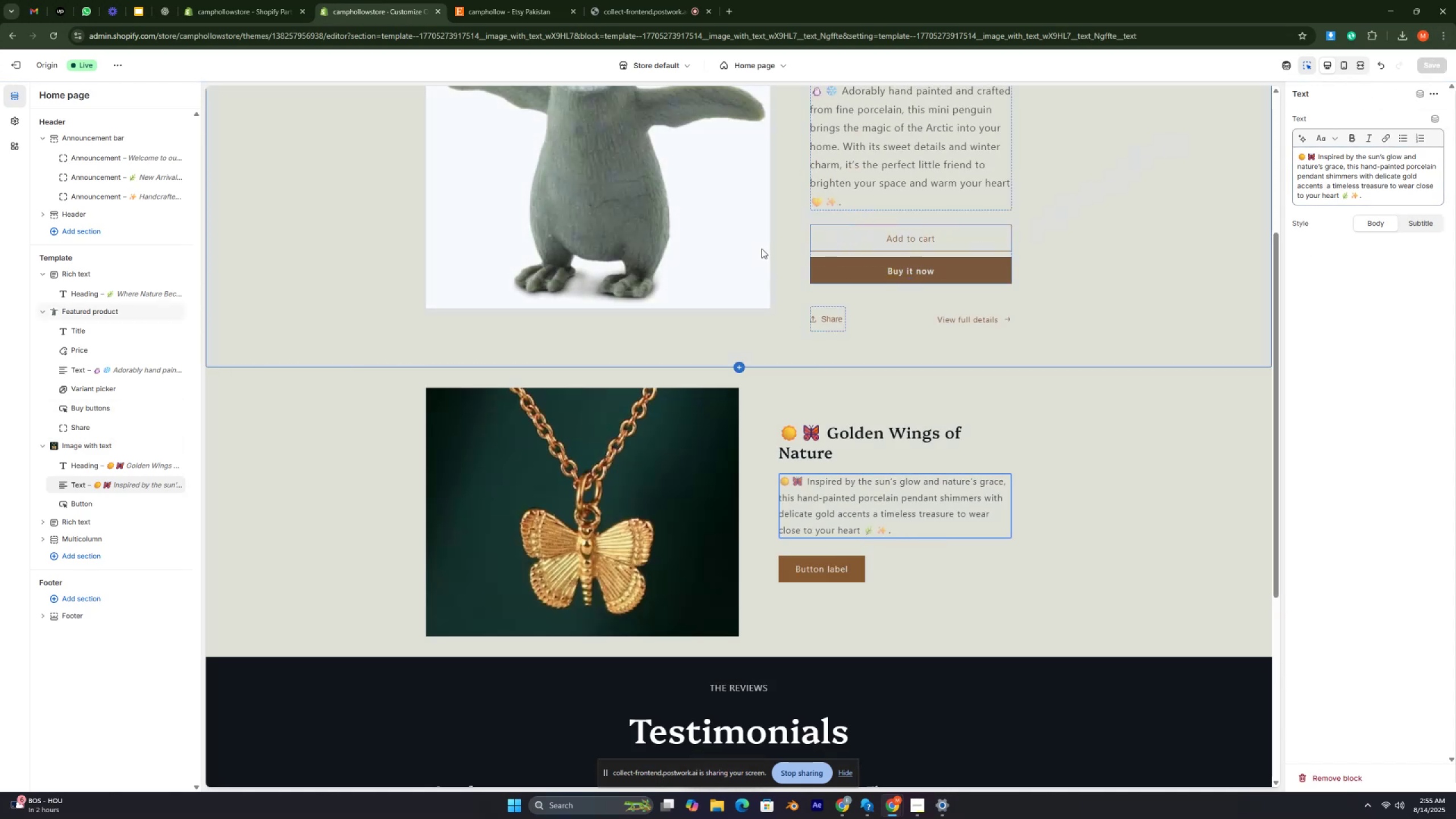 
key(Control+ControlRight)
 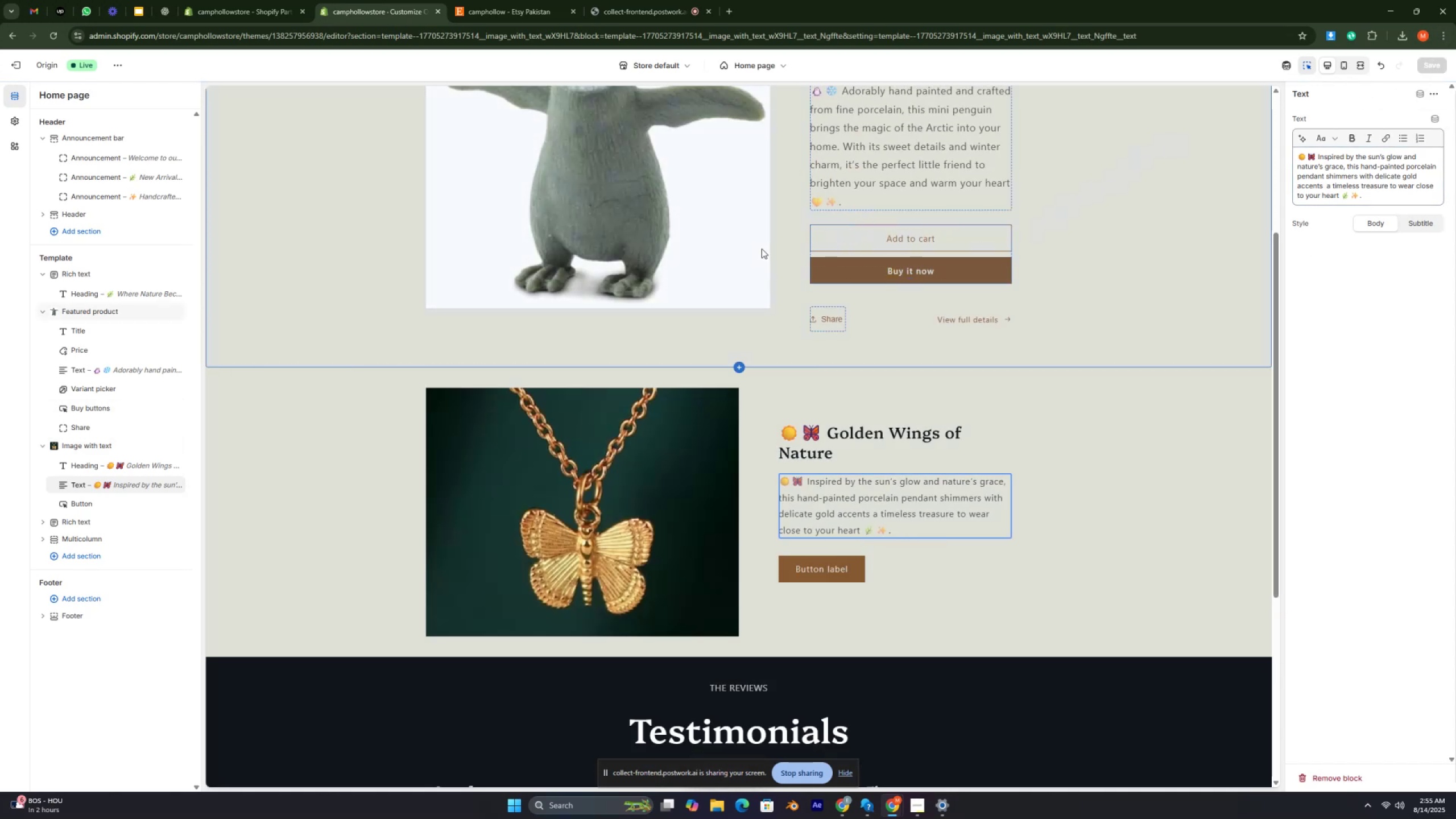 
key(Control+ControlRight)
 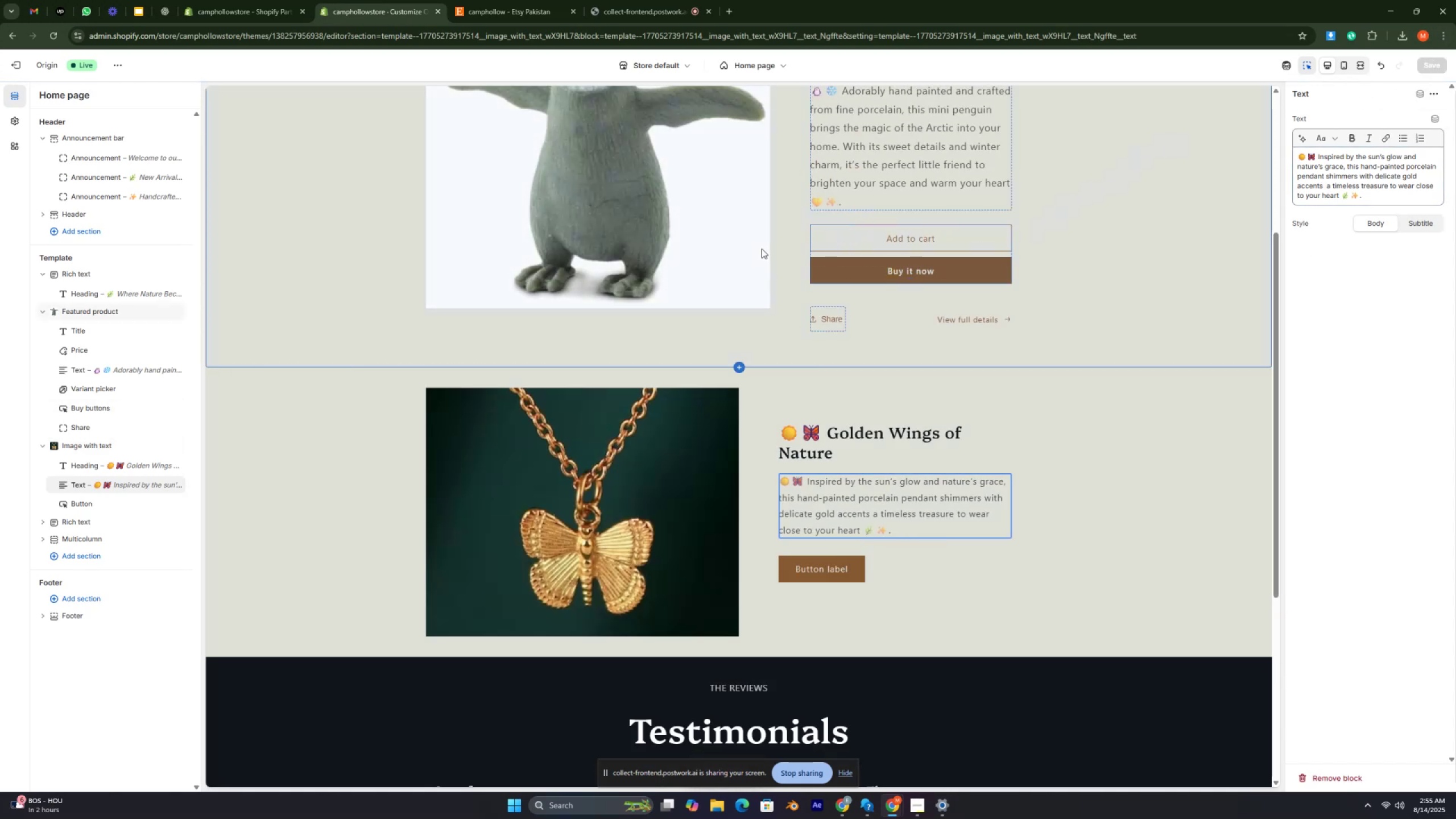 
key(Control+ControlRight)
 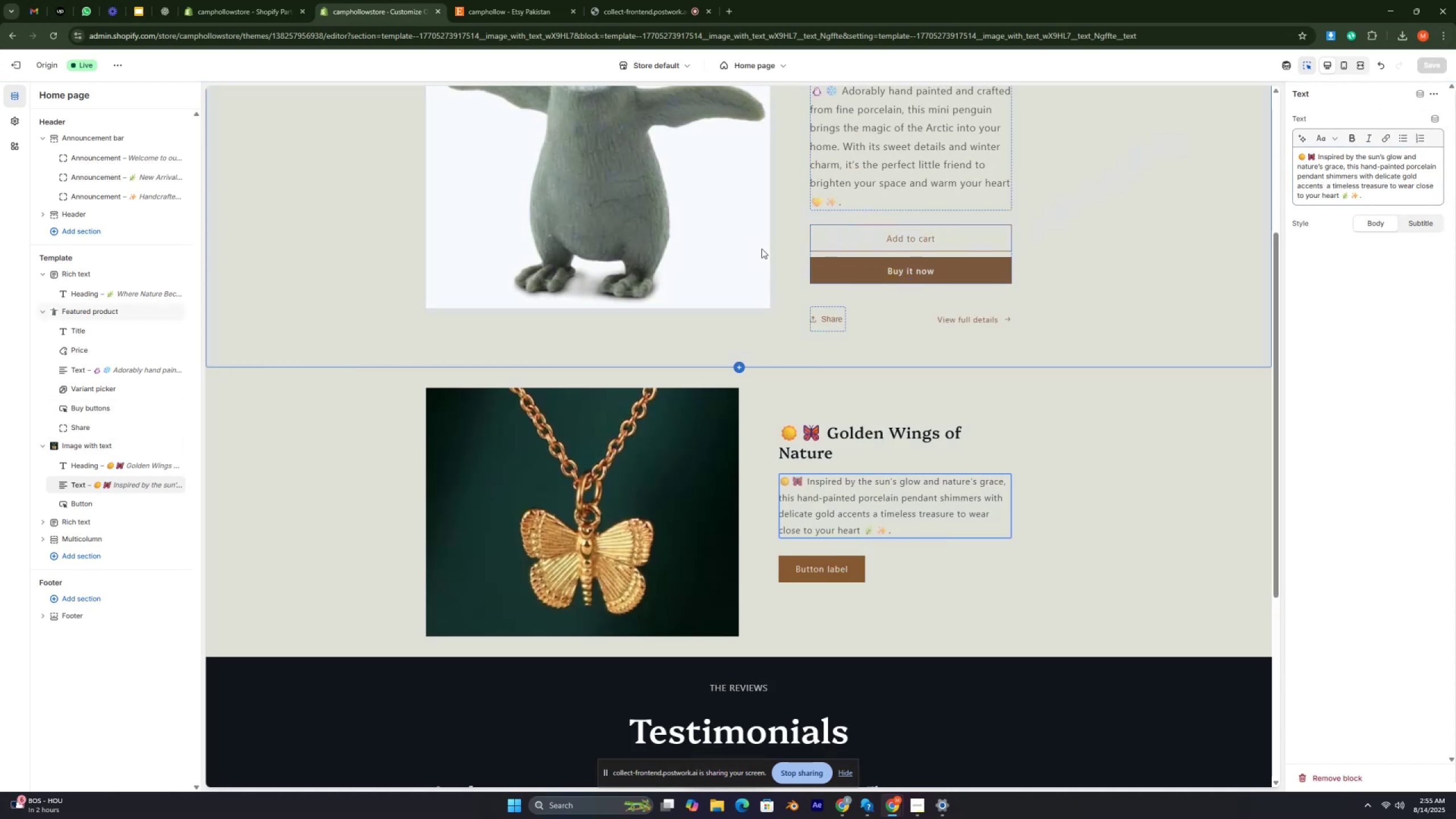 
key(Control+ControlRight)
 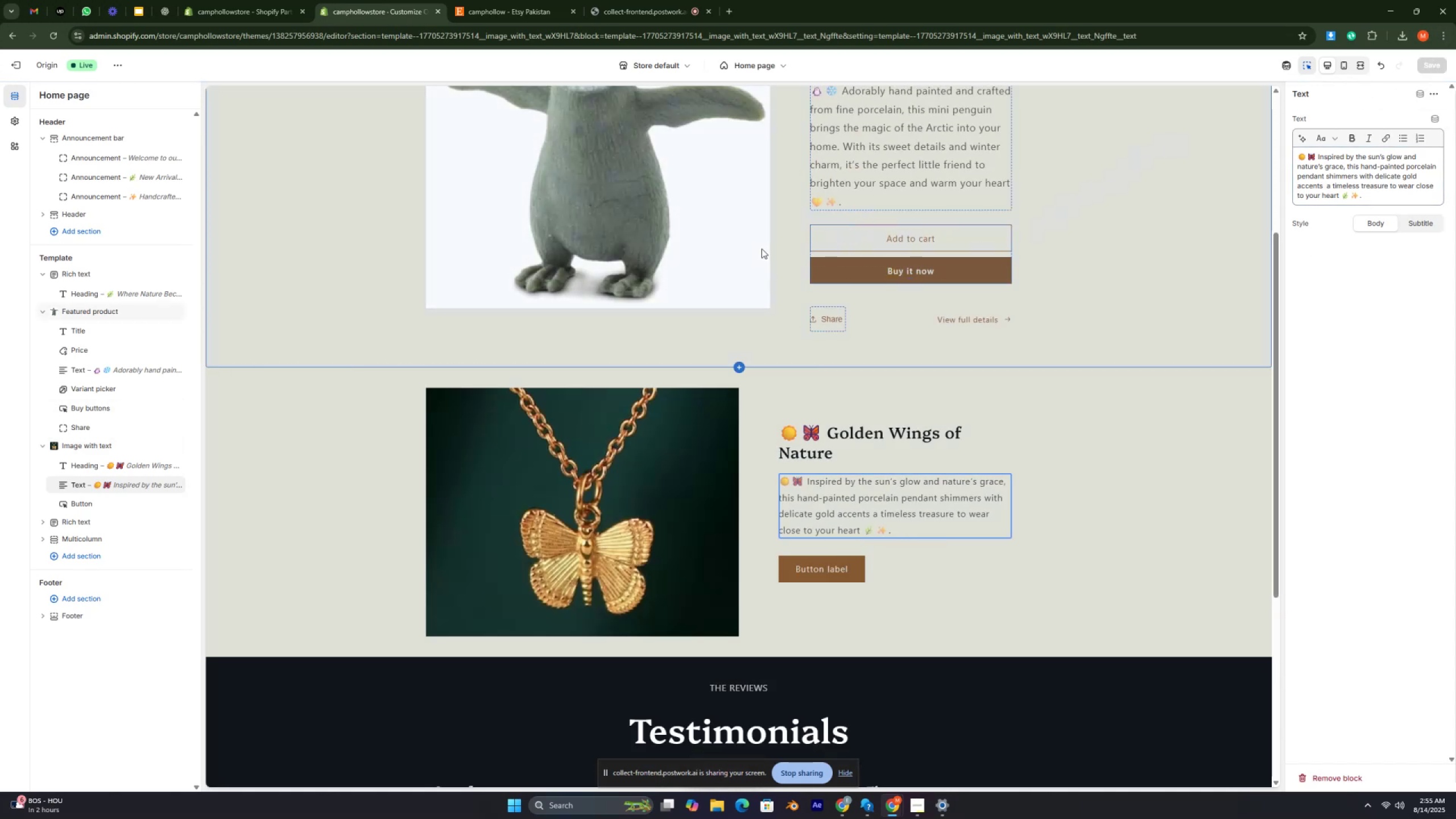 
key(Control+ControlRight)
 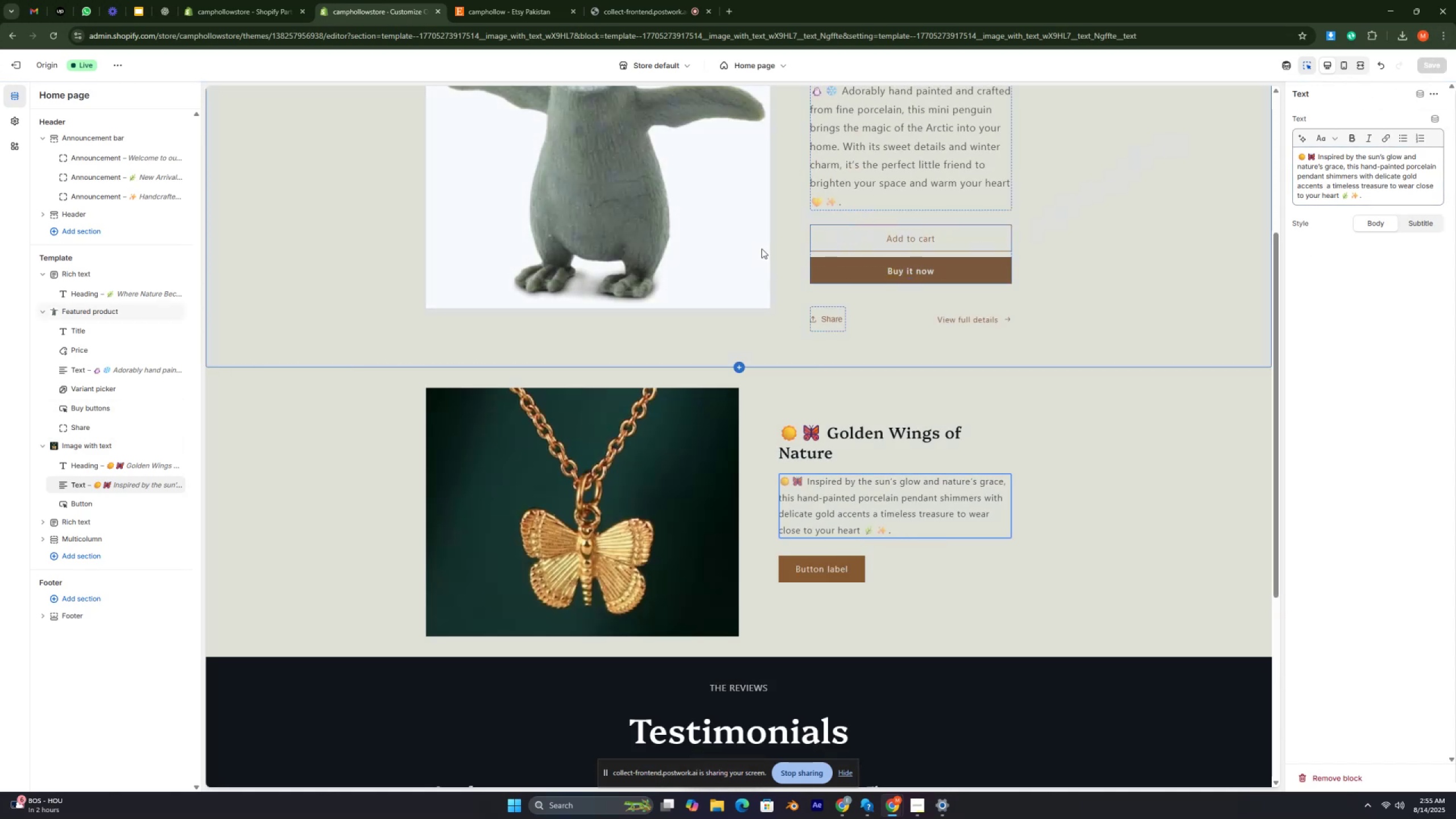 
key(Control+ControlRight)
 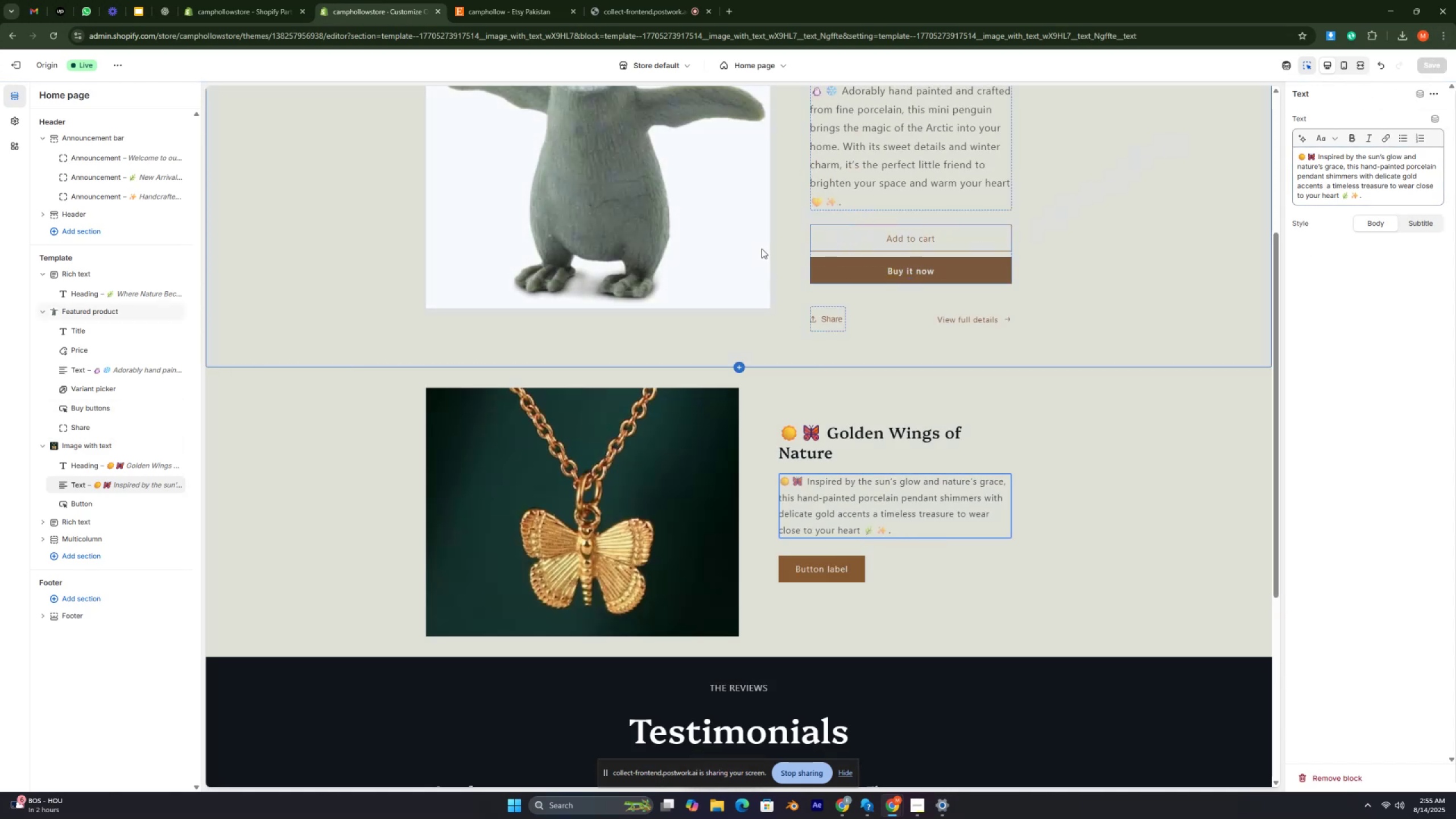 
key(Control+ControlRight)
 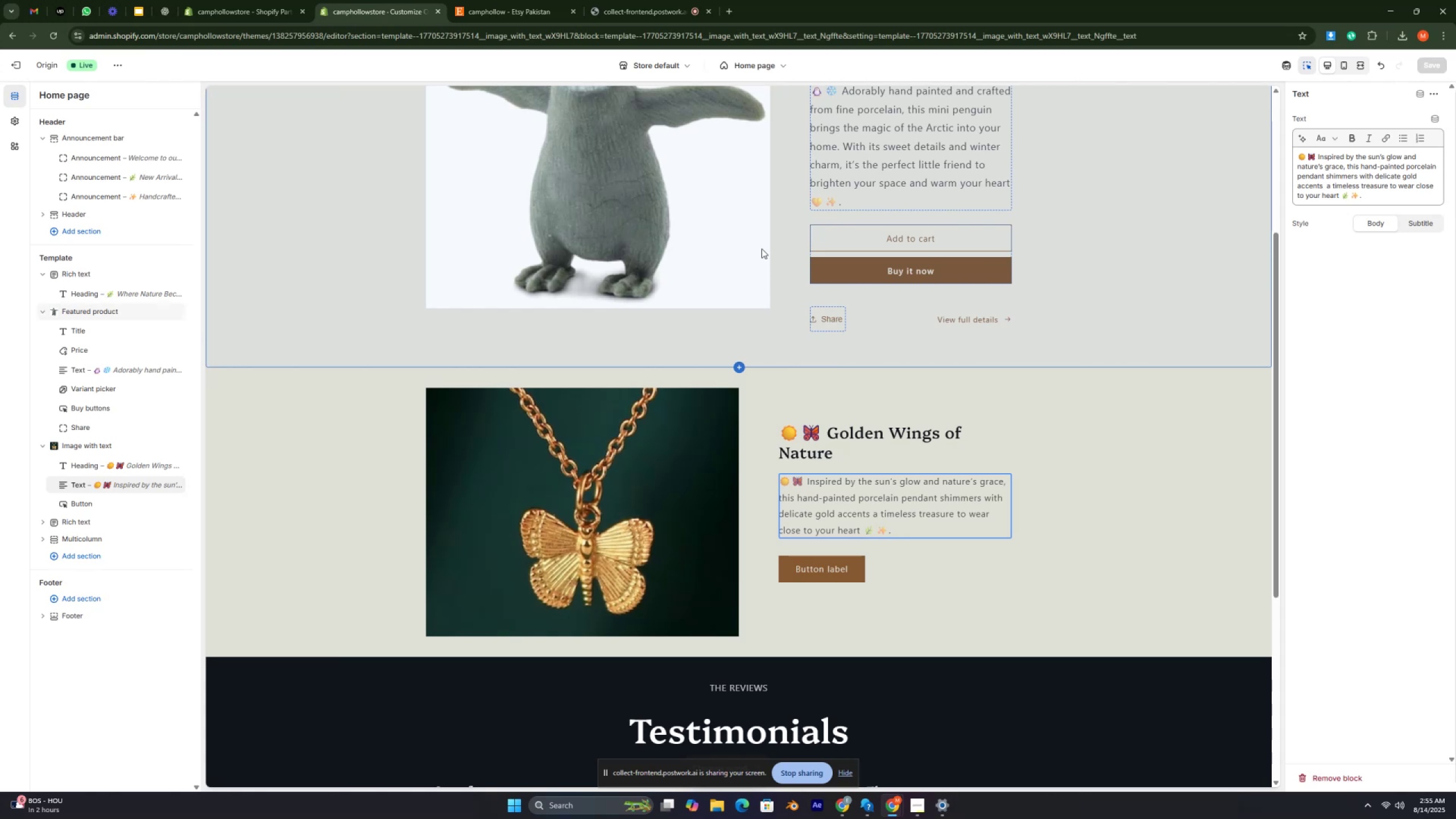 
key(Control+ControlRight)
 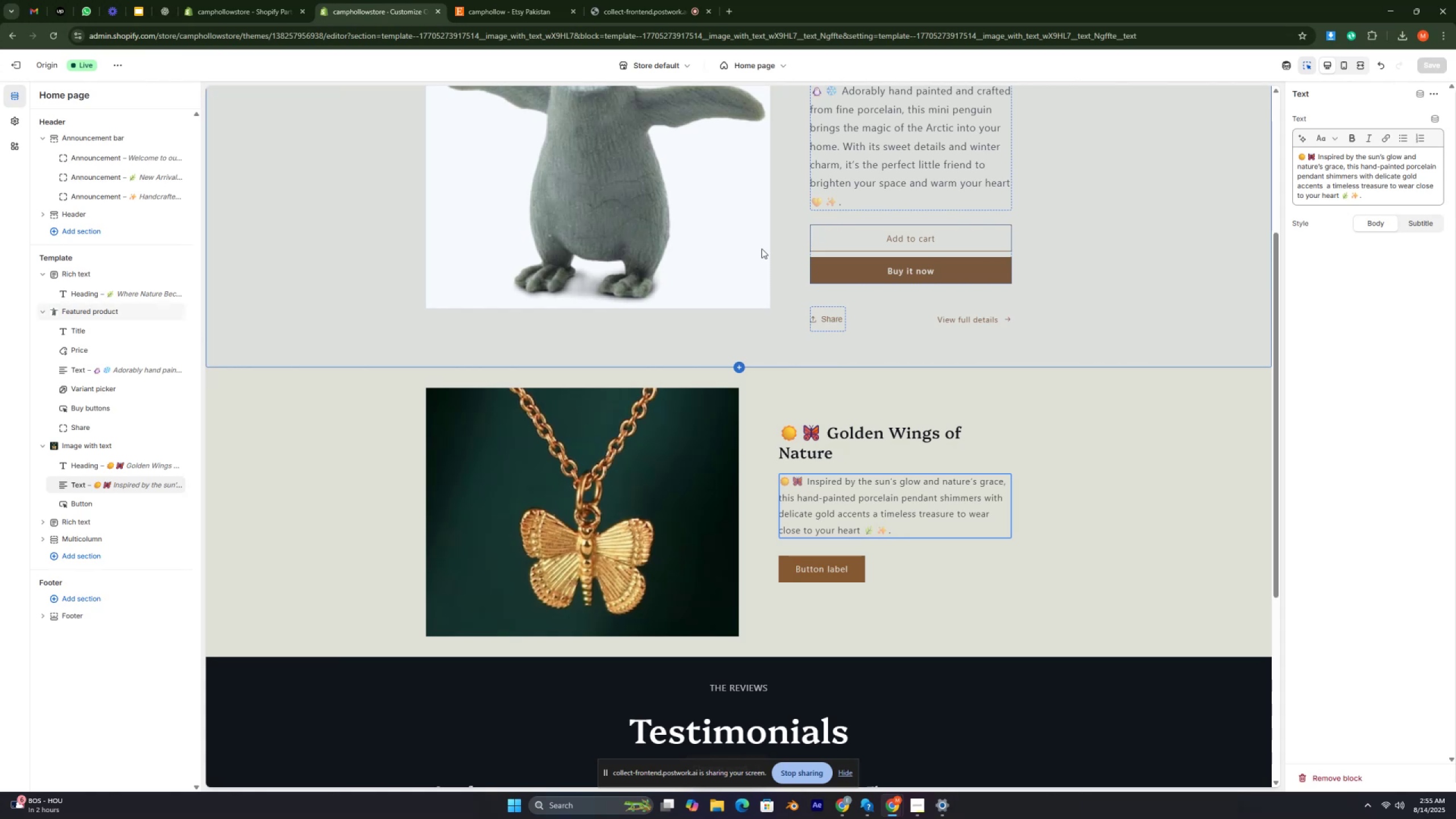 
key(Control+ControlRight)
 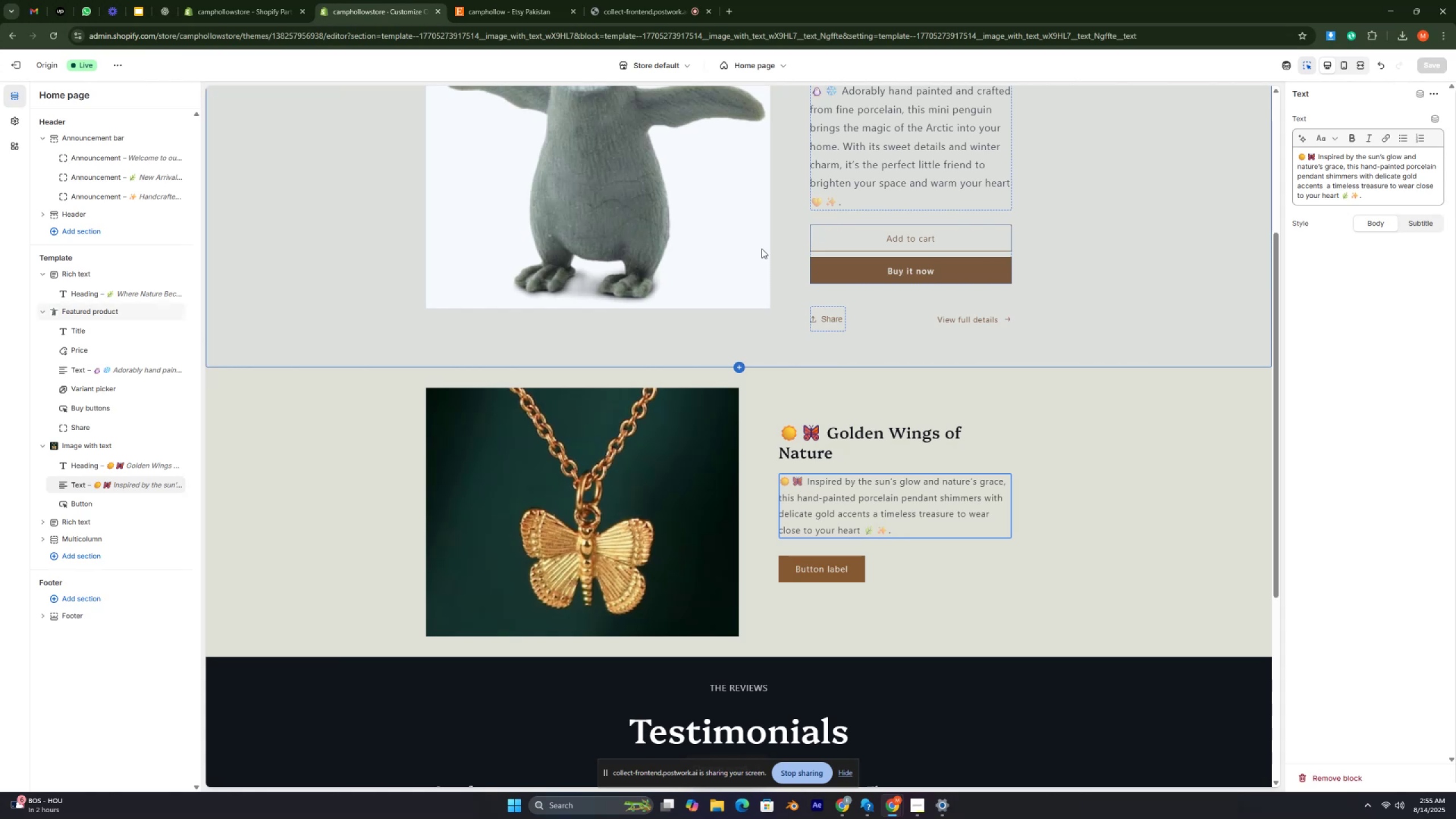 
key(Control+ControlRight)
 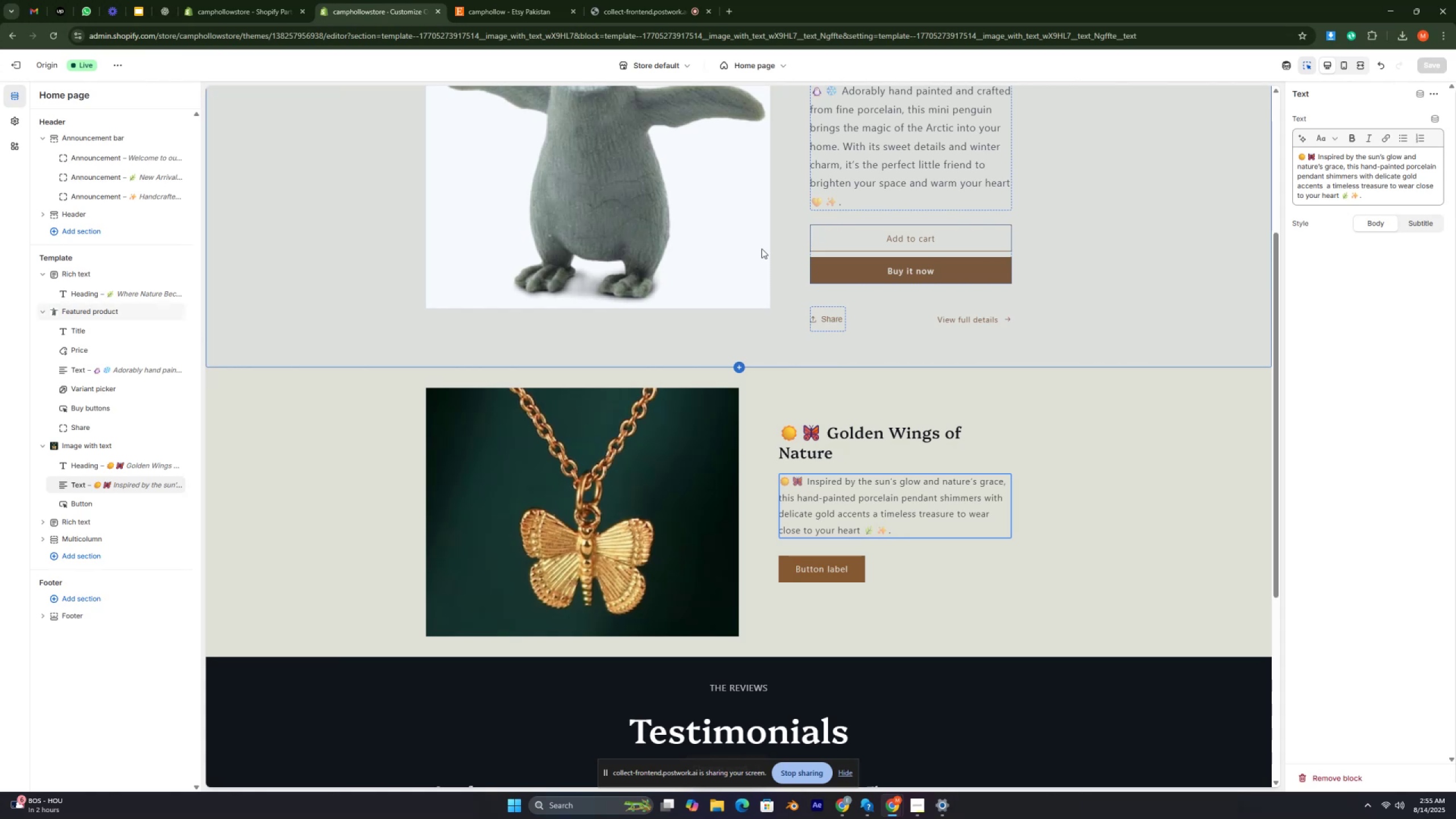 
key(Control+ControlRight)
 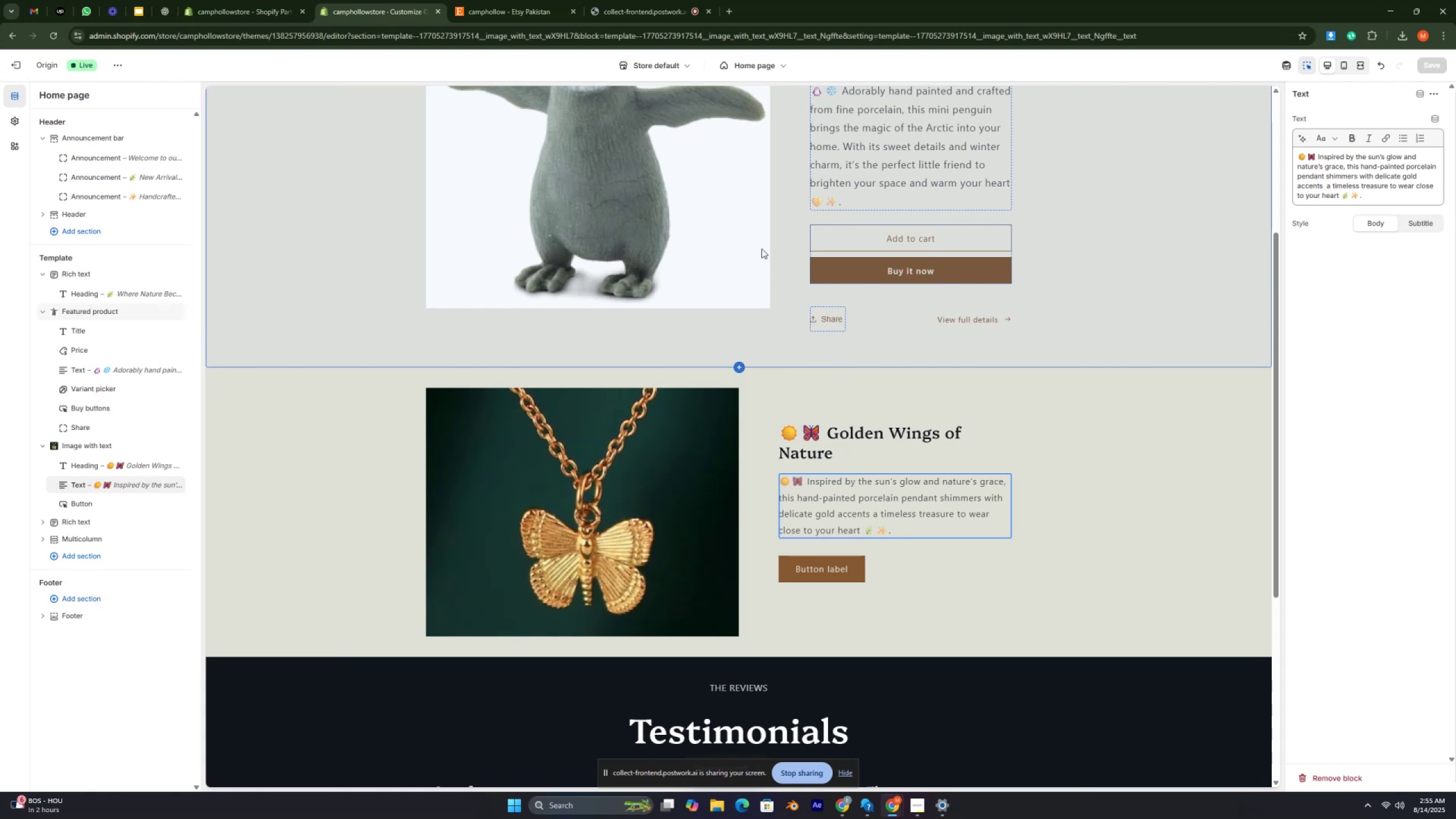 
key(Control+ControlRight)
 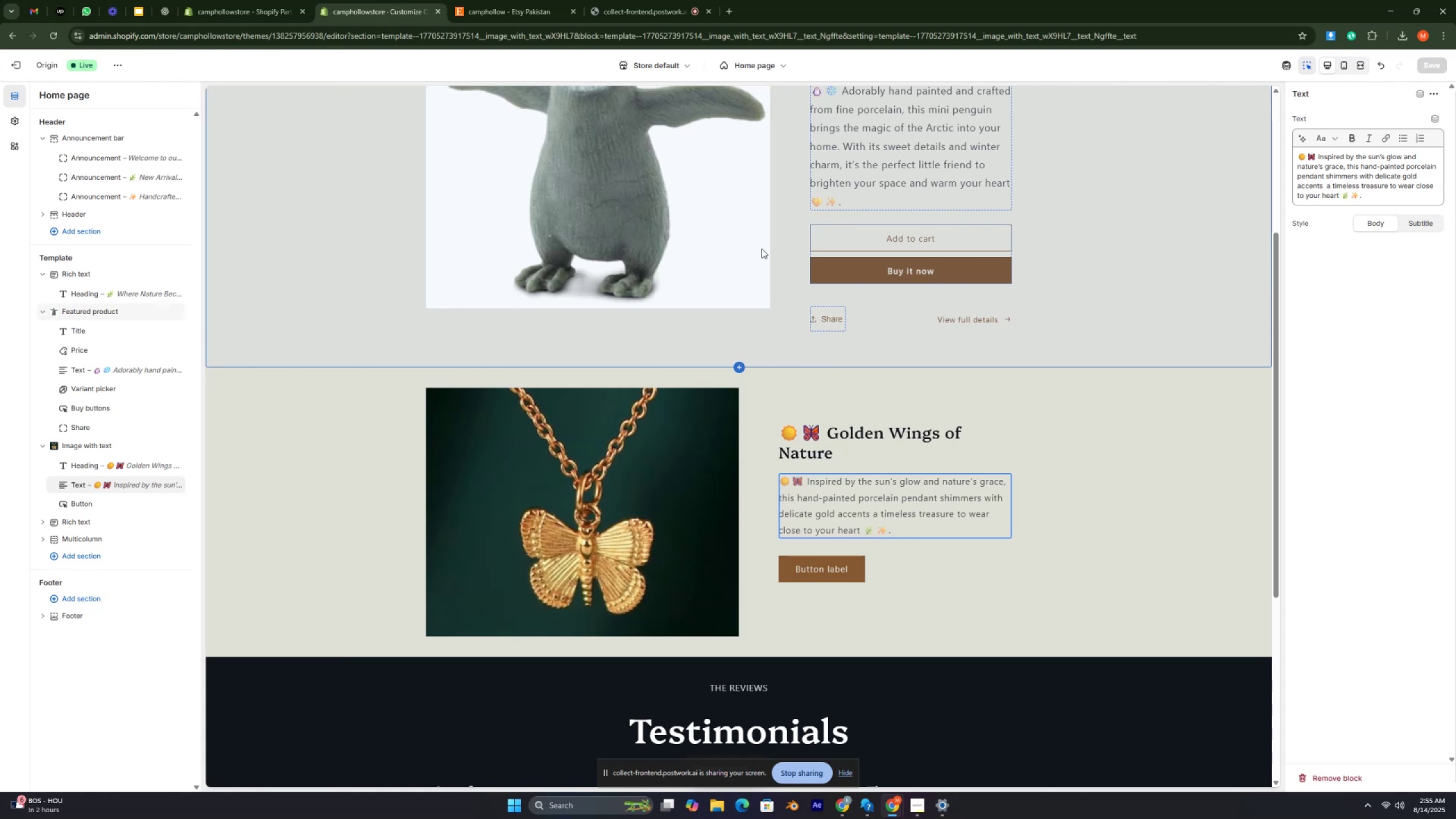 
key(Control+ControlRight)
 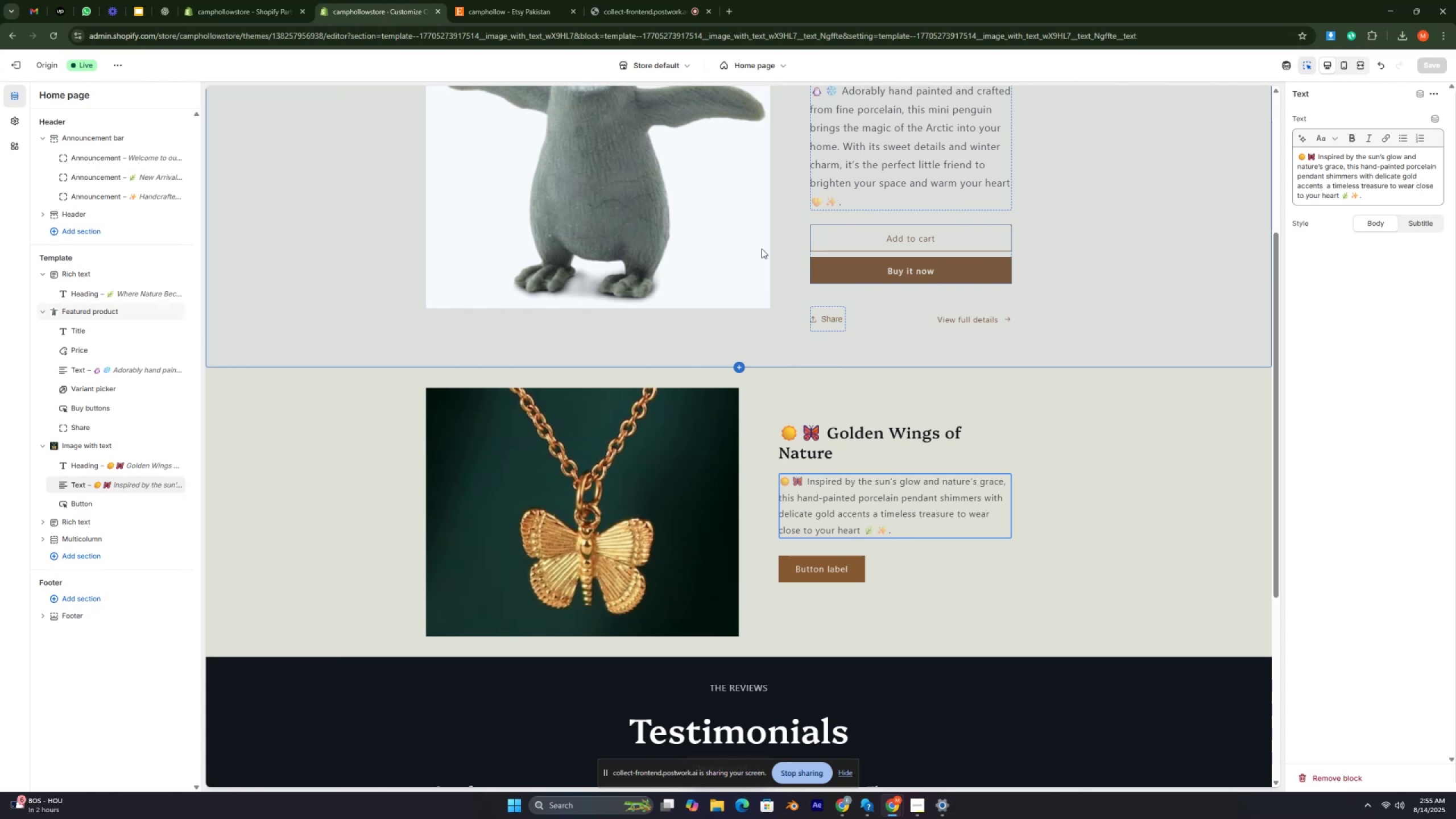 
key(Control+ControlRight)
 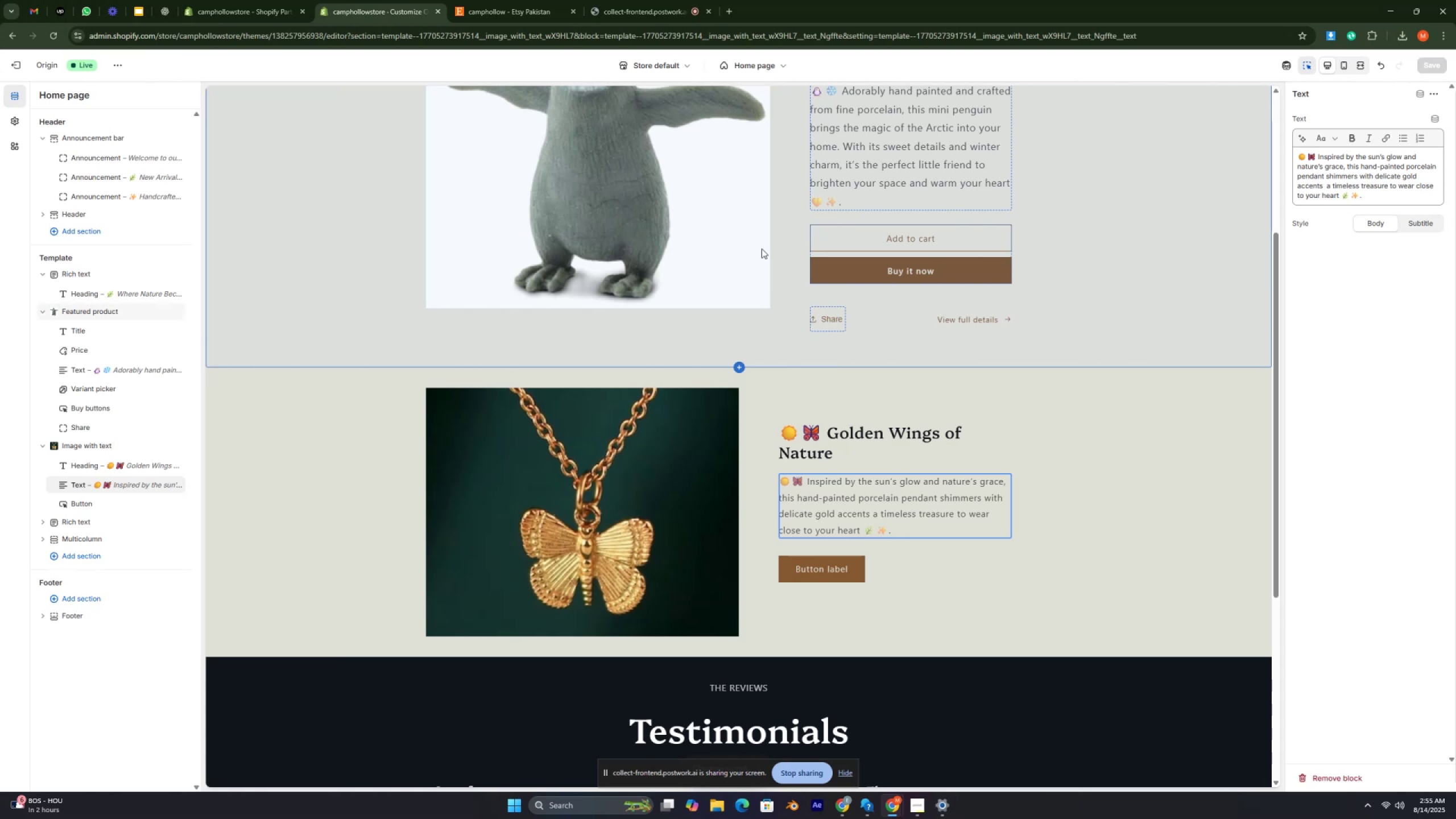 
key(Control+ControlRight)
 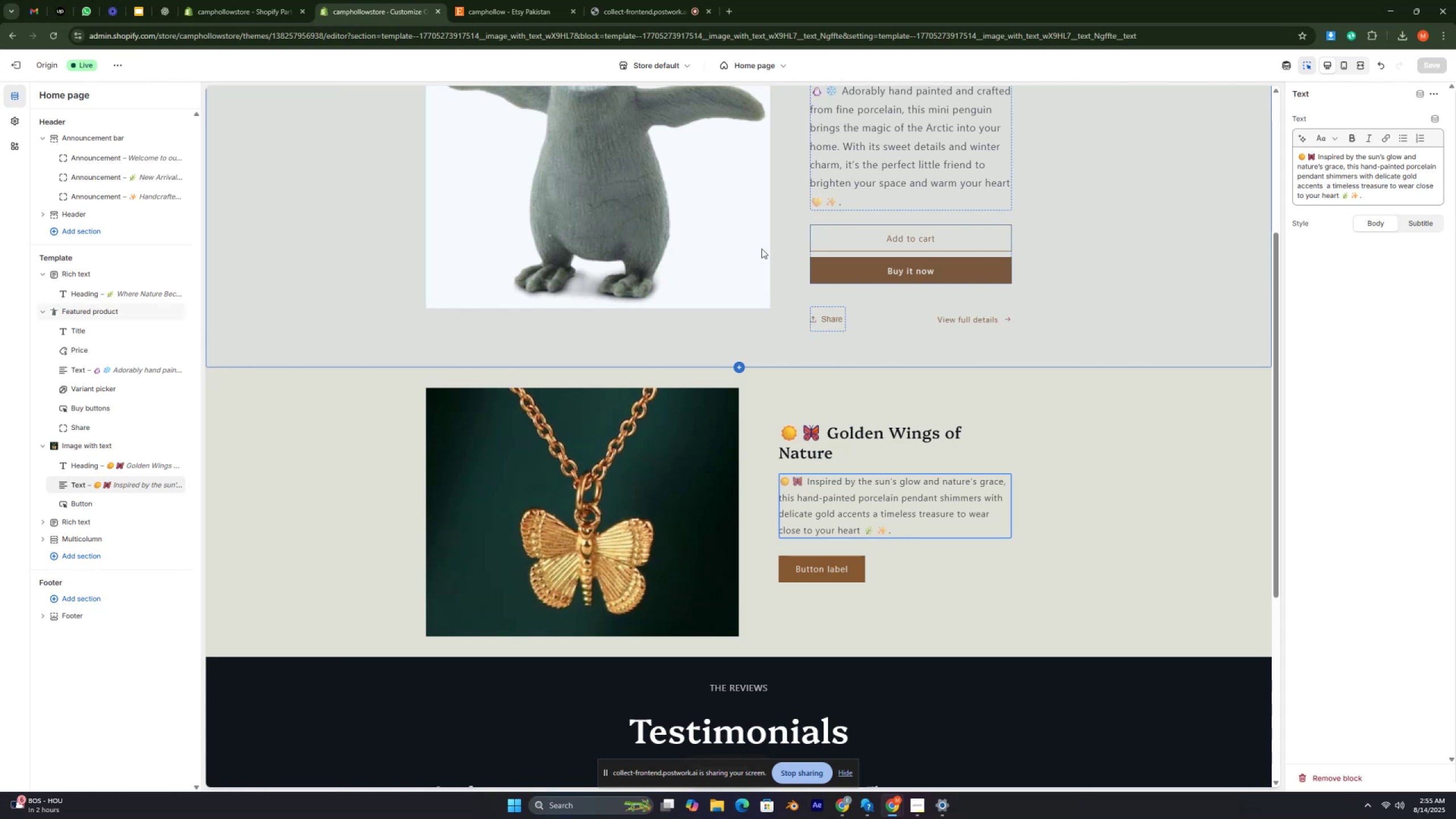 
key(Control+ControlRight)
 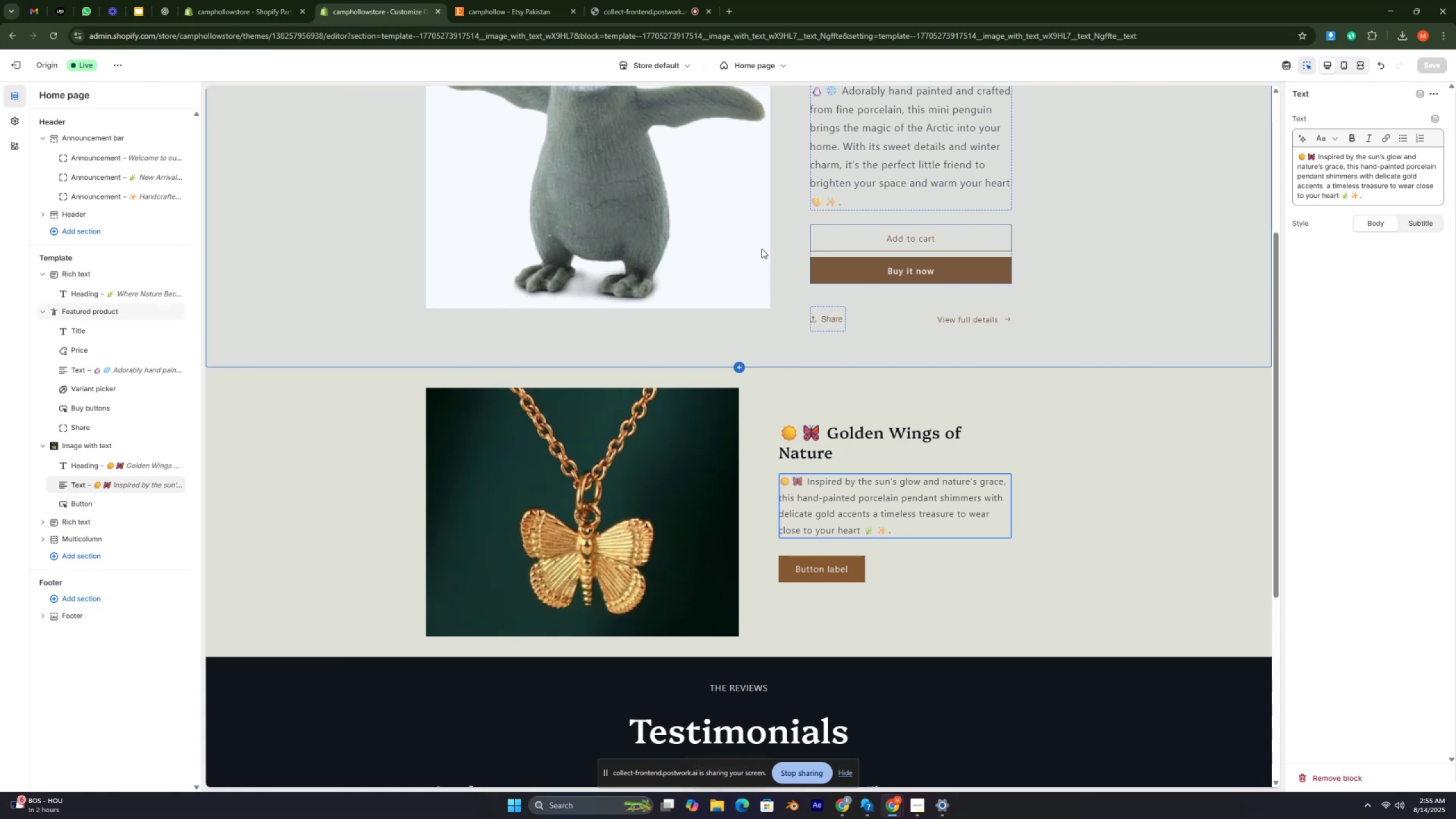 
key(Control+ControlRight)
 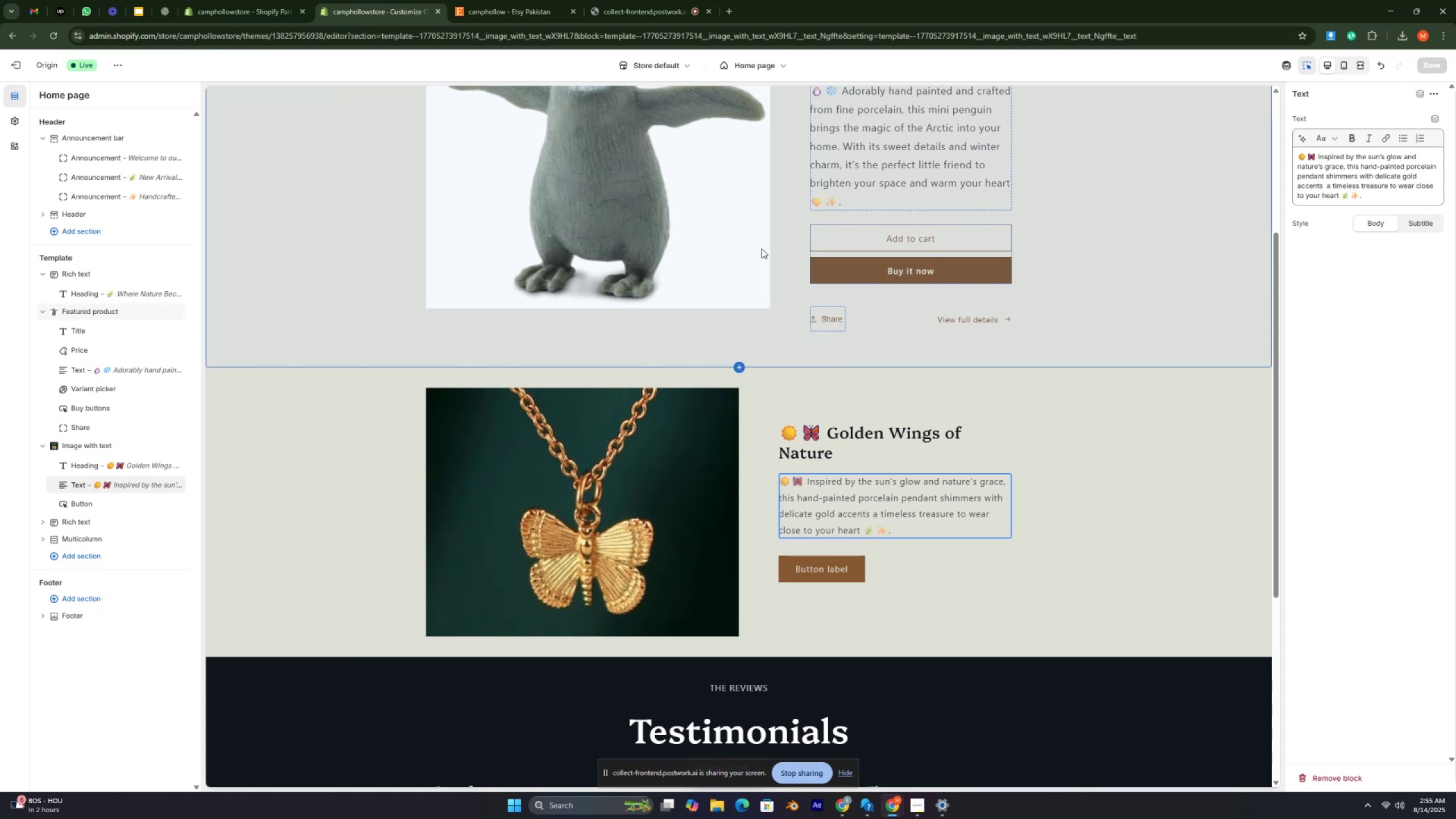 
key(Control+ControlRight)
 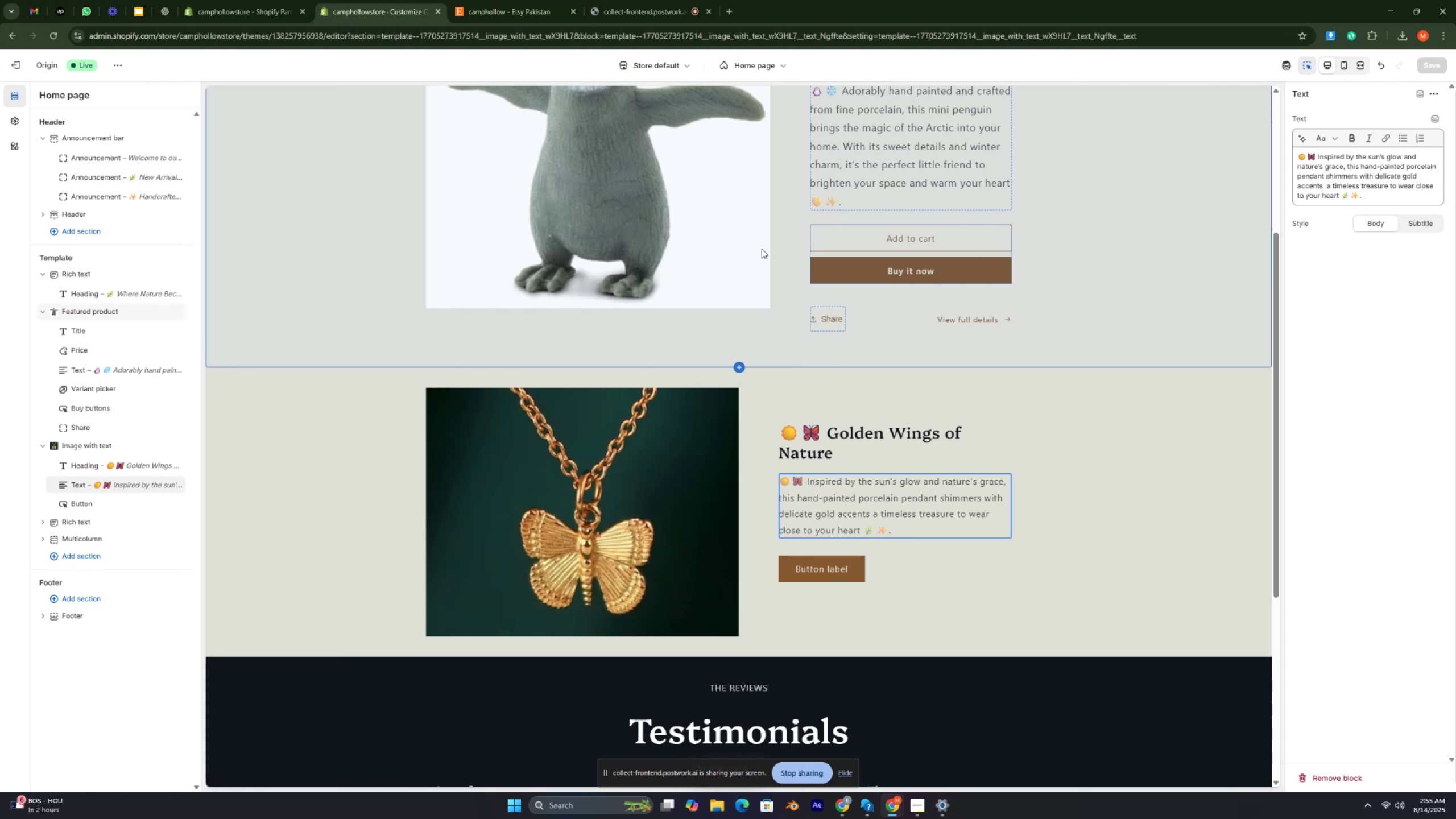 
key(Control+ControlRight)
 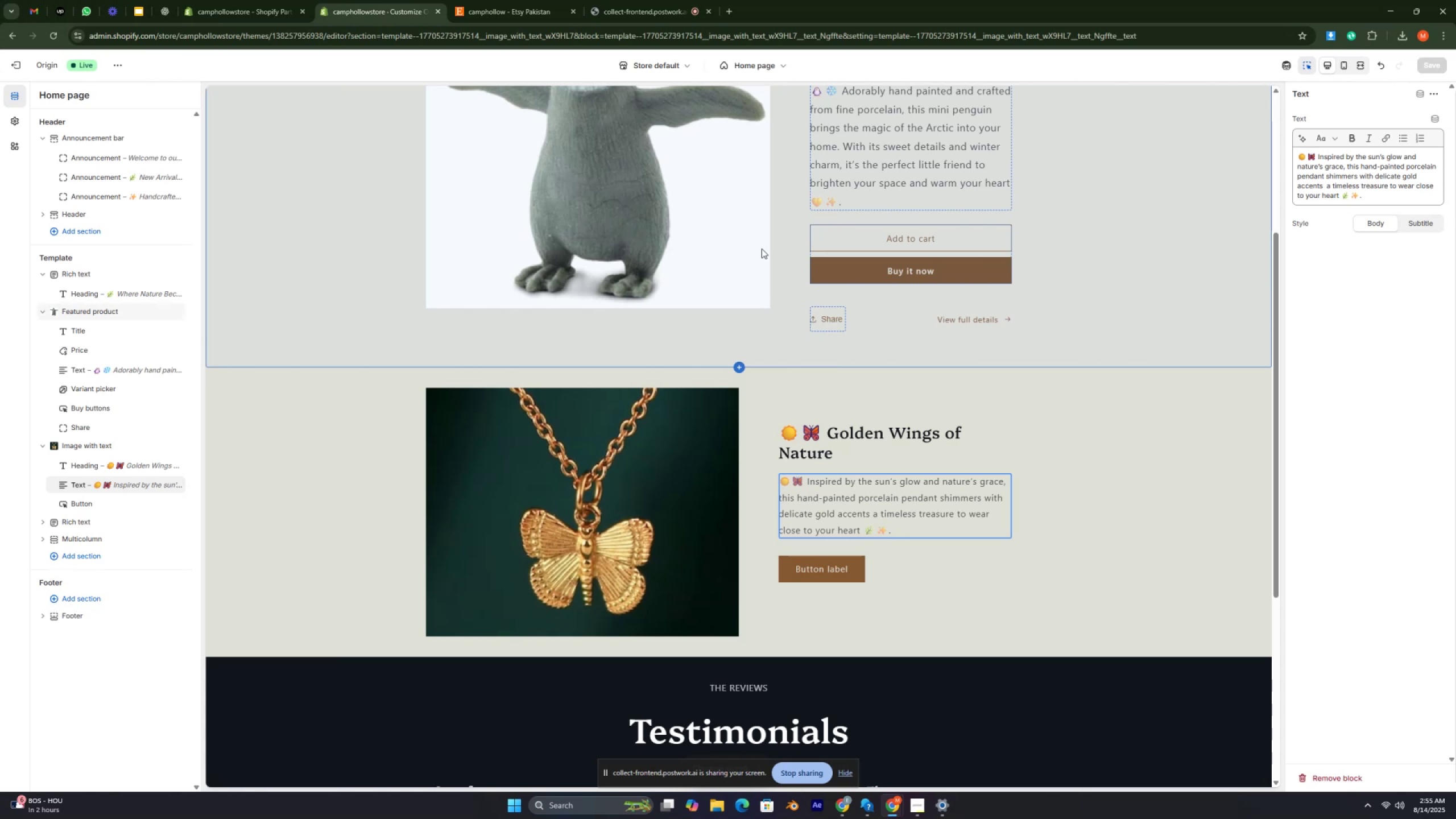 
key(Control+ControlRight)
 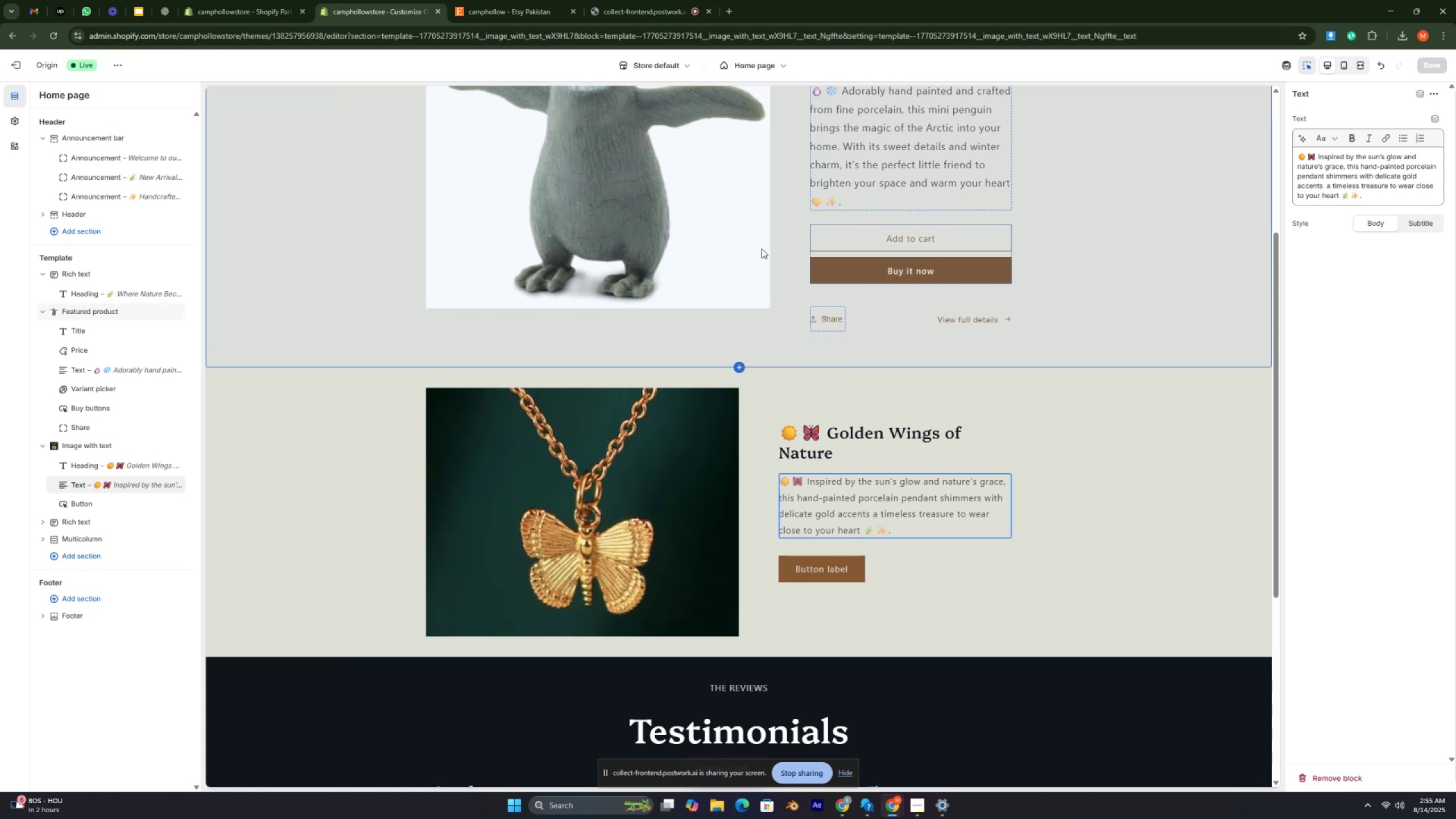 
key(Control+ControlRight)
 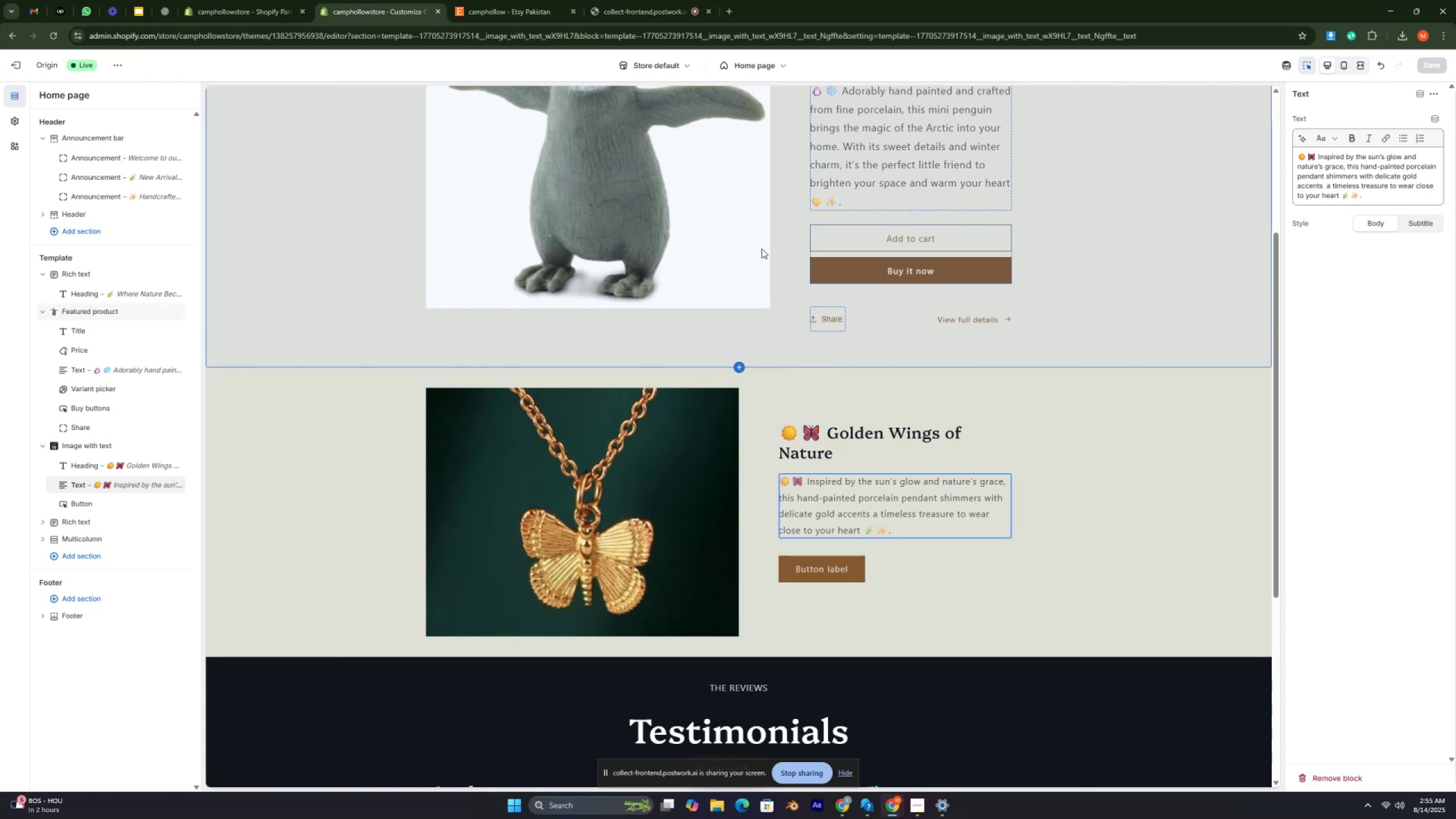 
key(Control+ControlRight)
 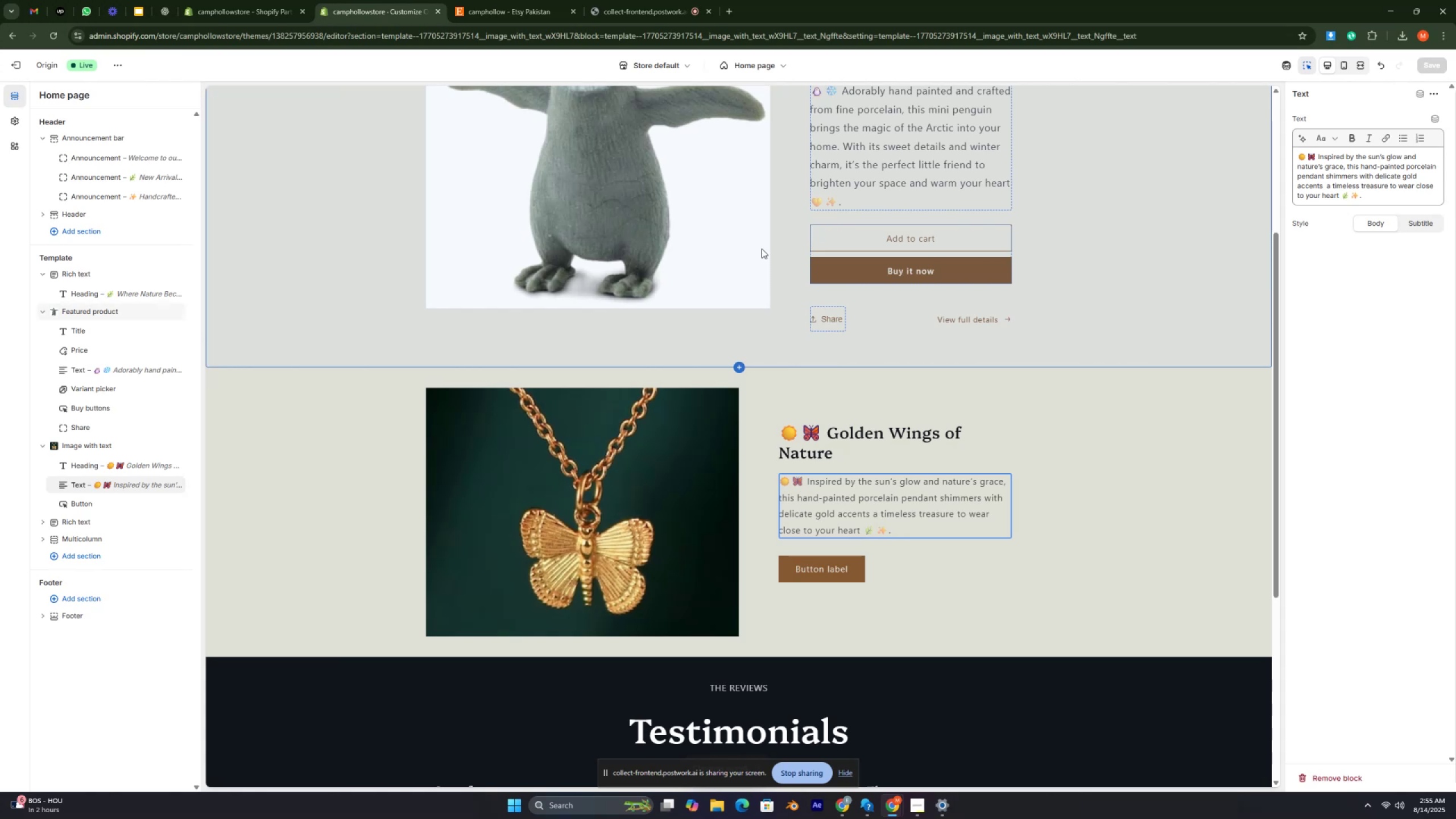 
key(Control+ControlRight)
 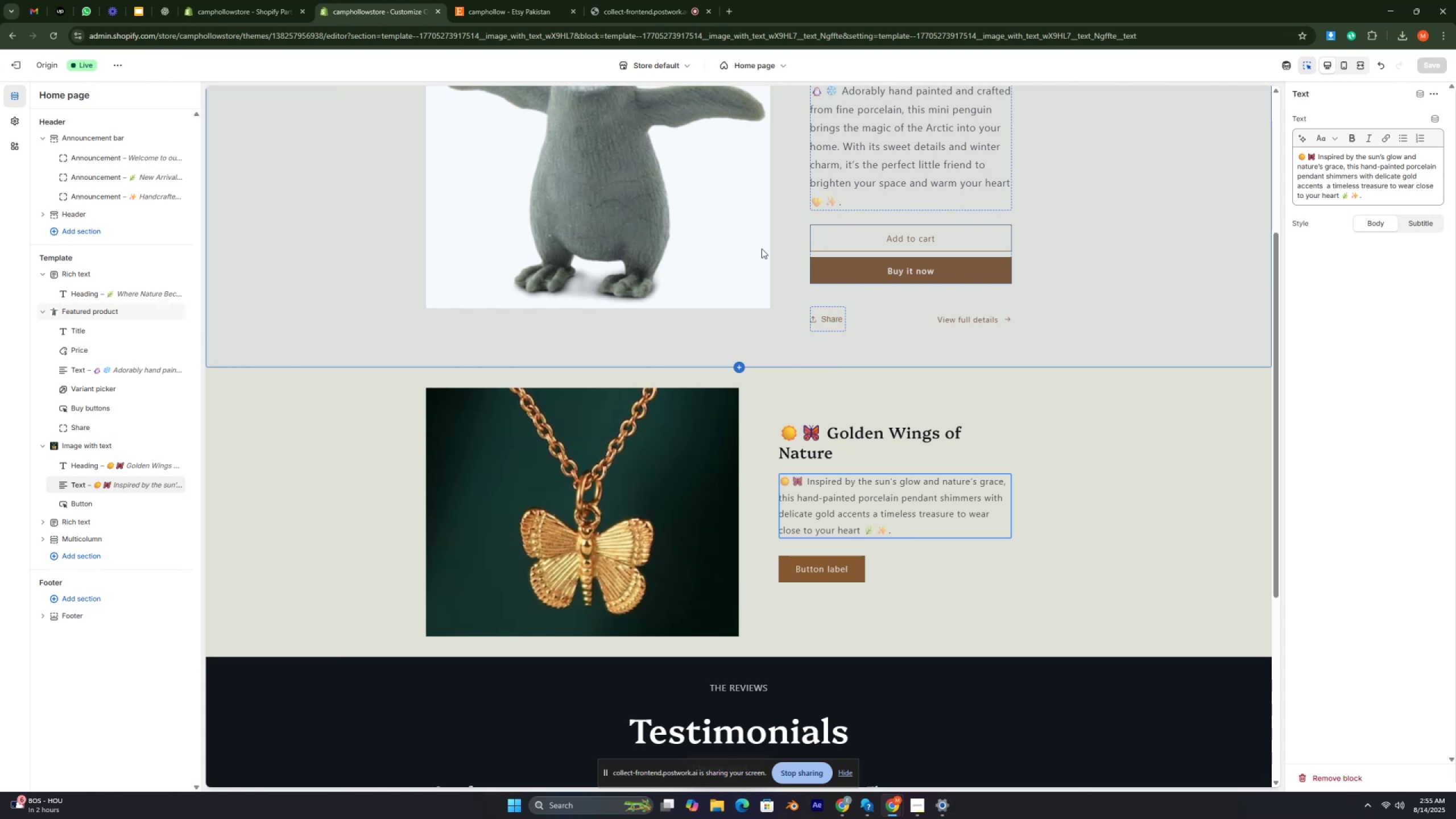 
key(Control+ControlRight)
 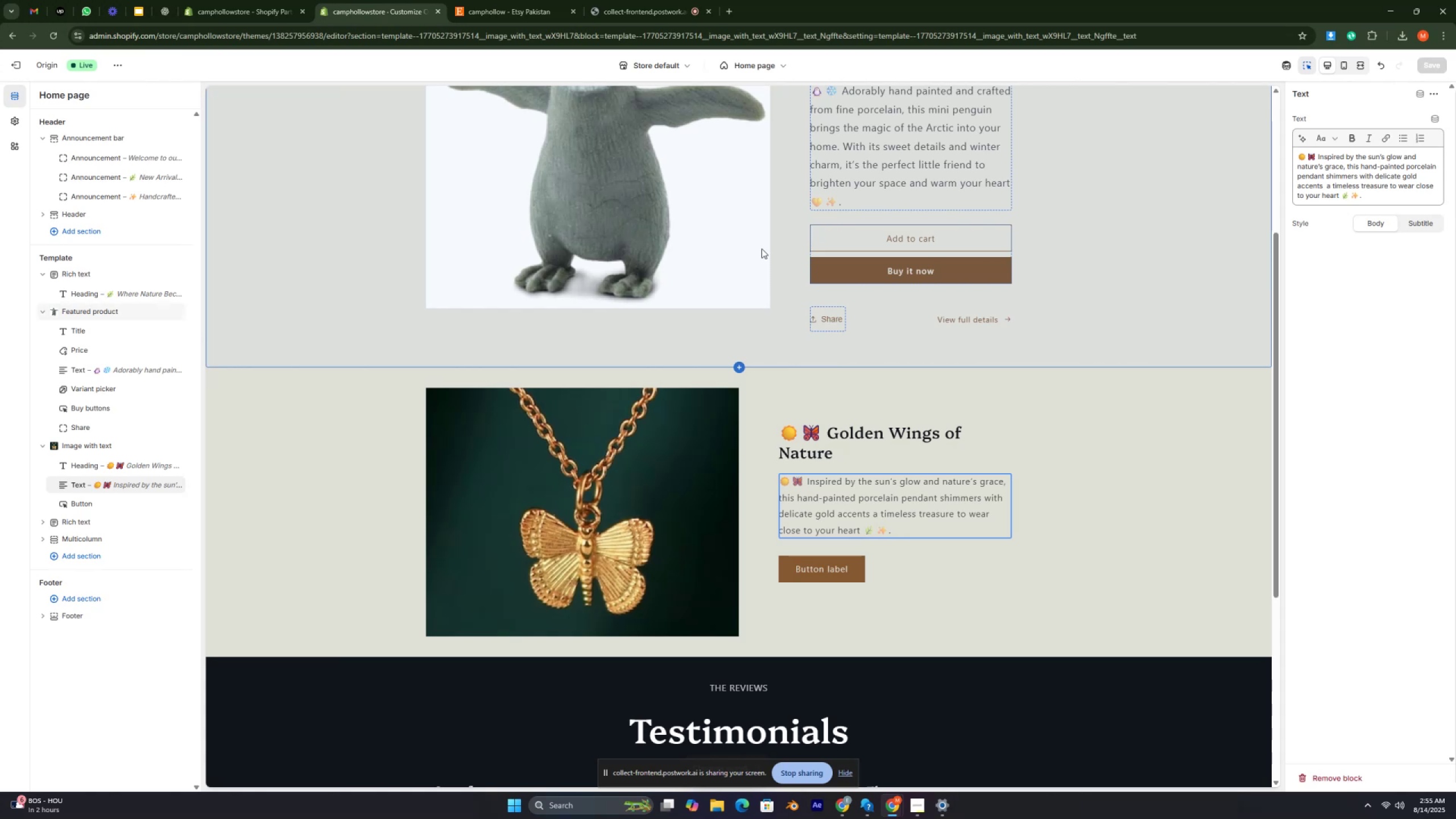 
key(Control+ControlRight)
 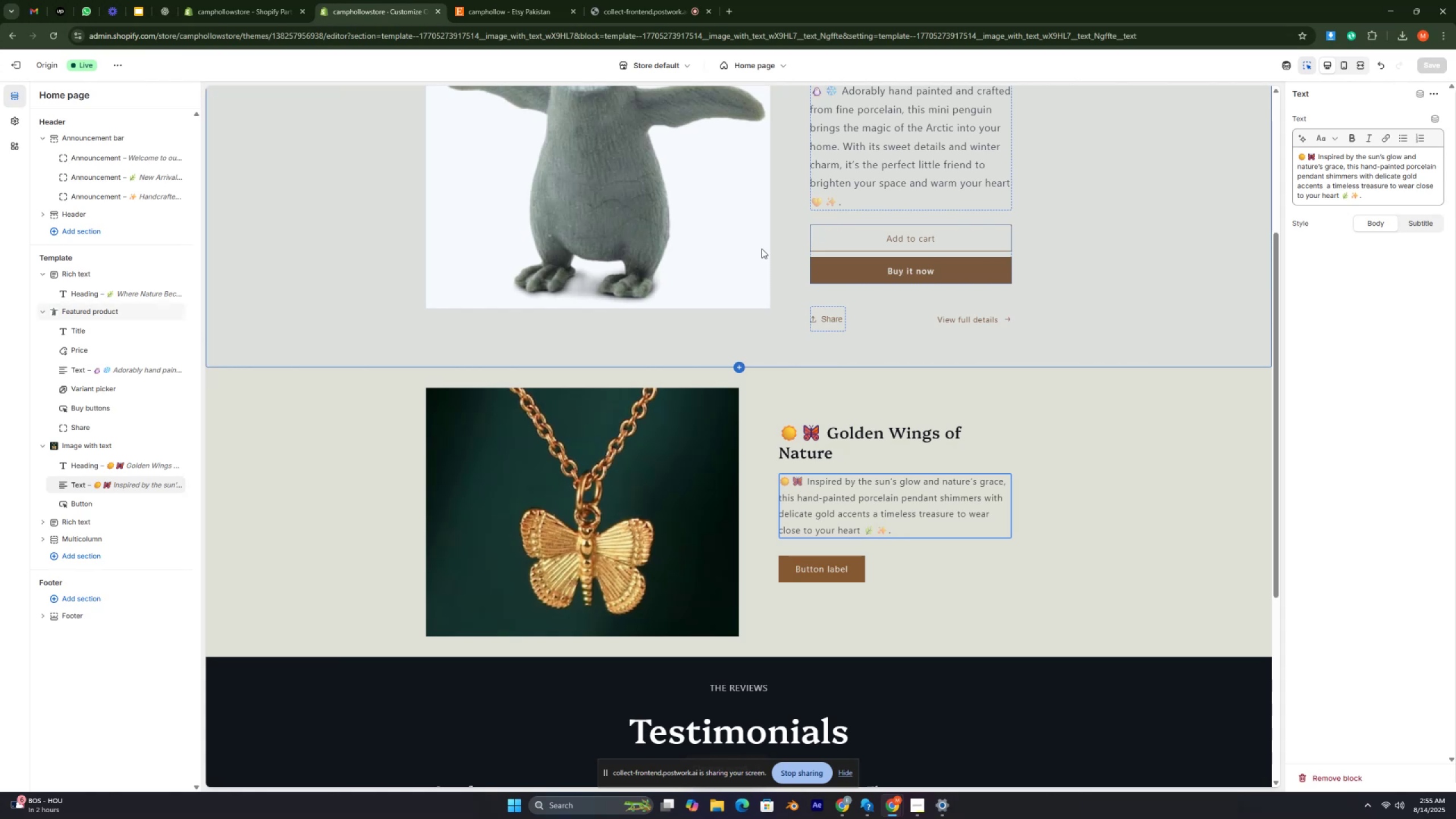 
key(Control+ControlRight)
 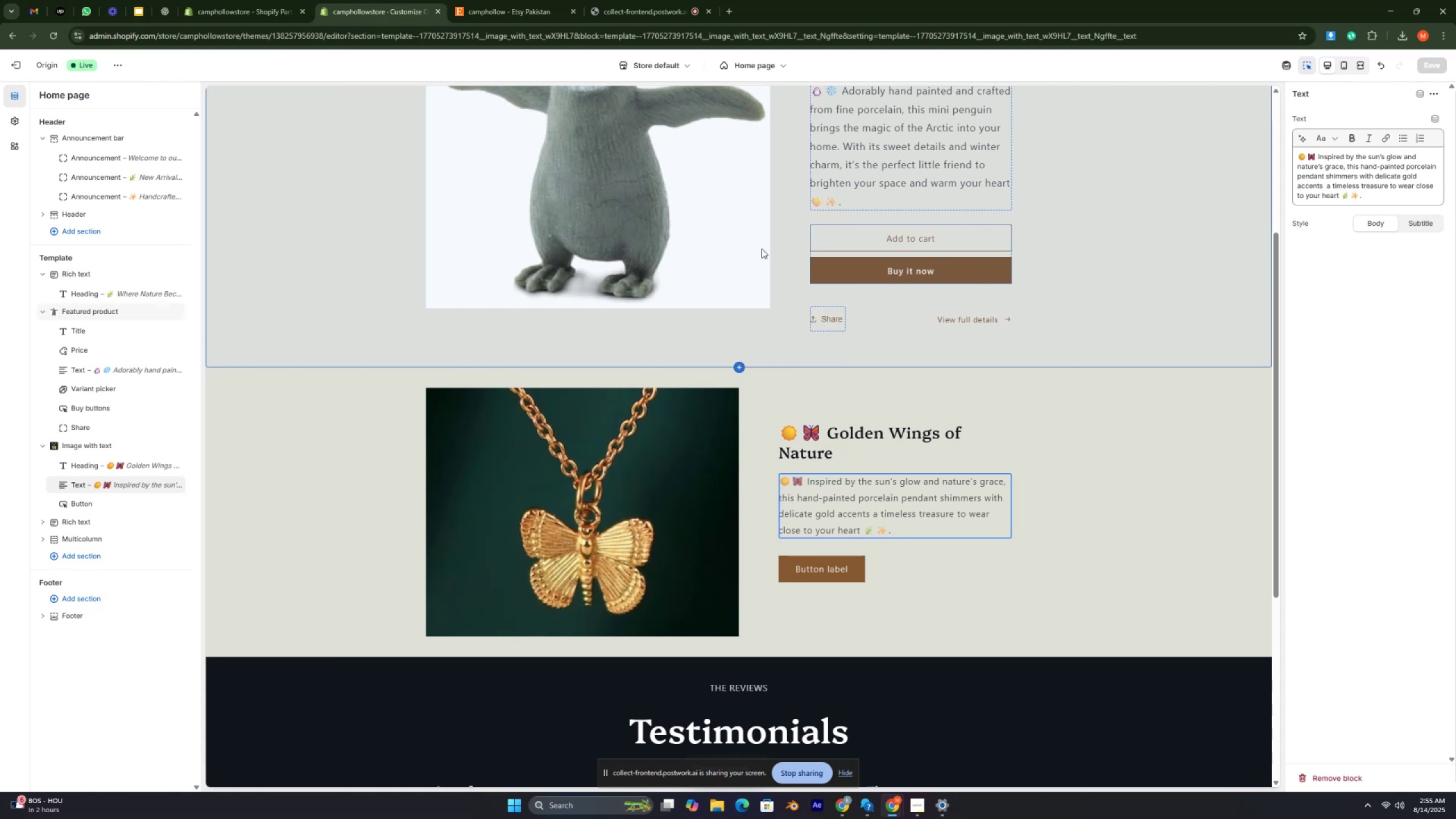 
key(Control+ControlRight)
 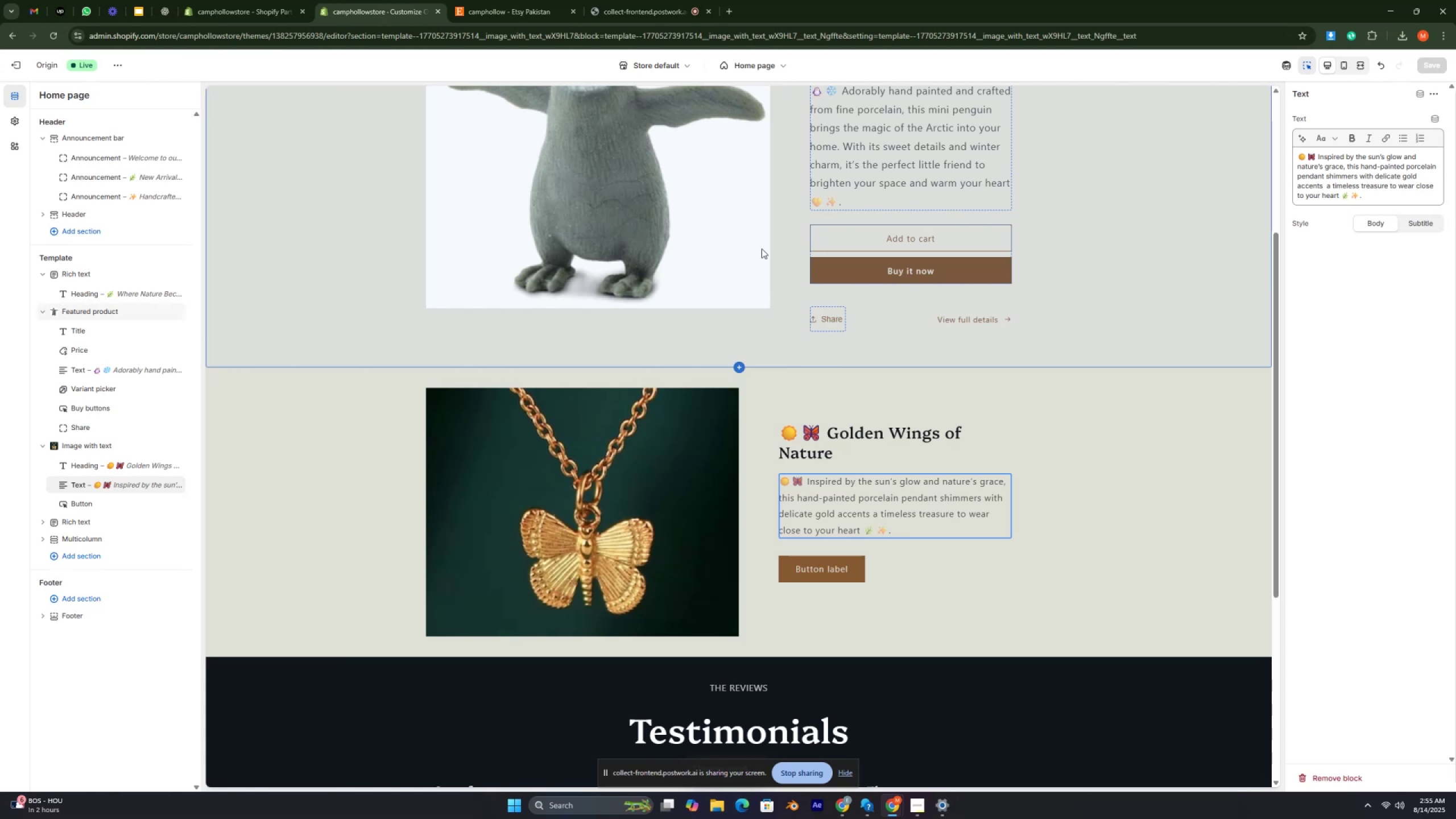 
key(Control+ControlRight)
 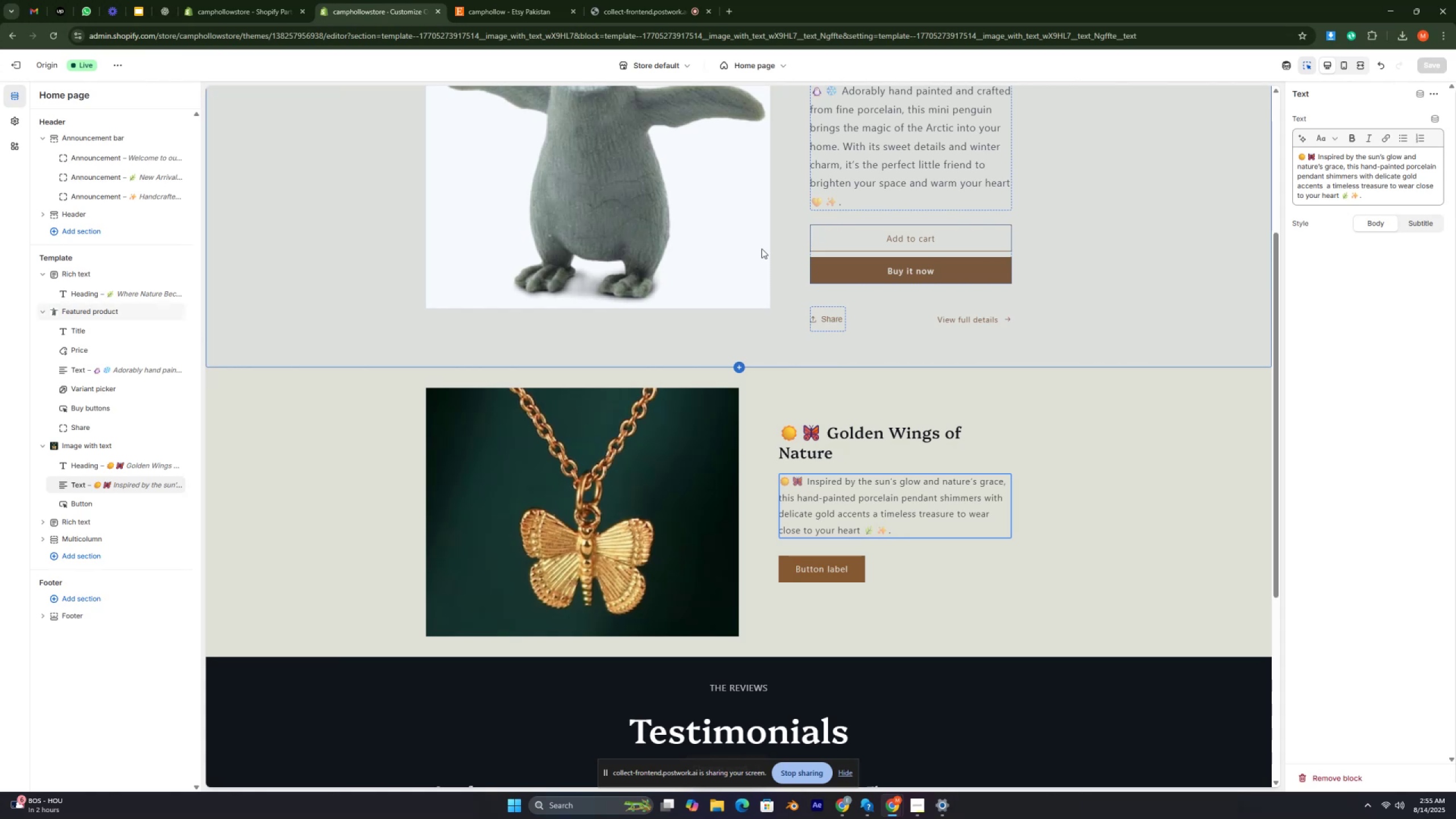 
key(Control+ControlRight)
 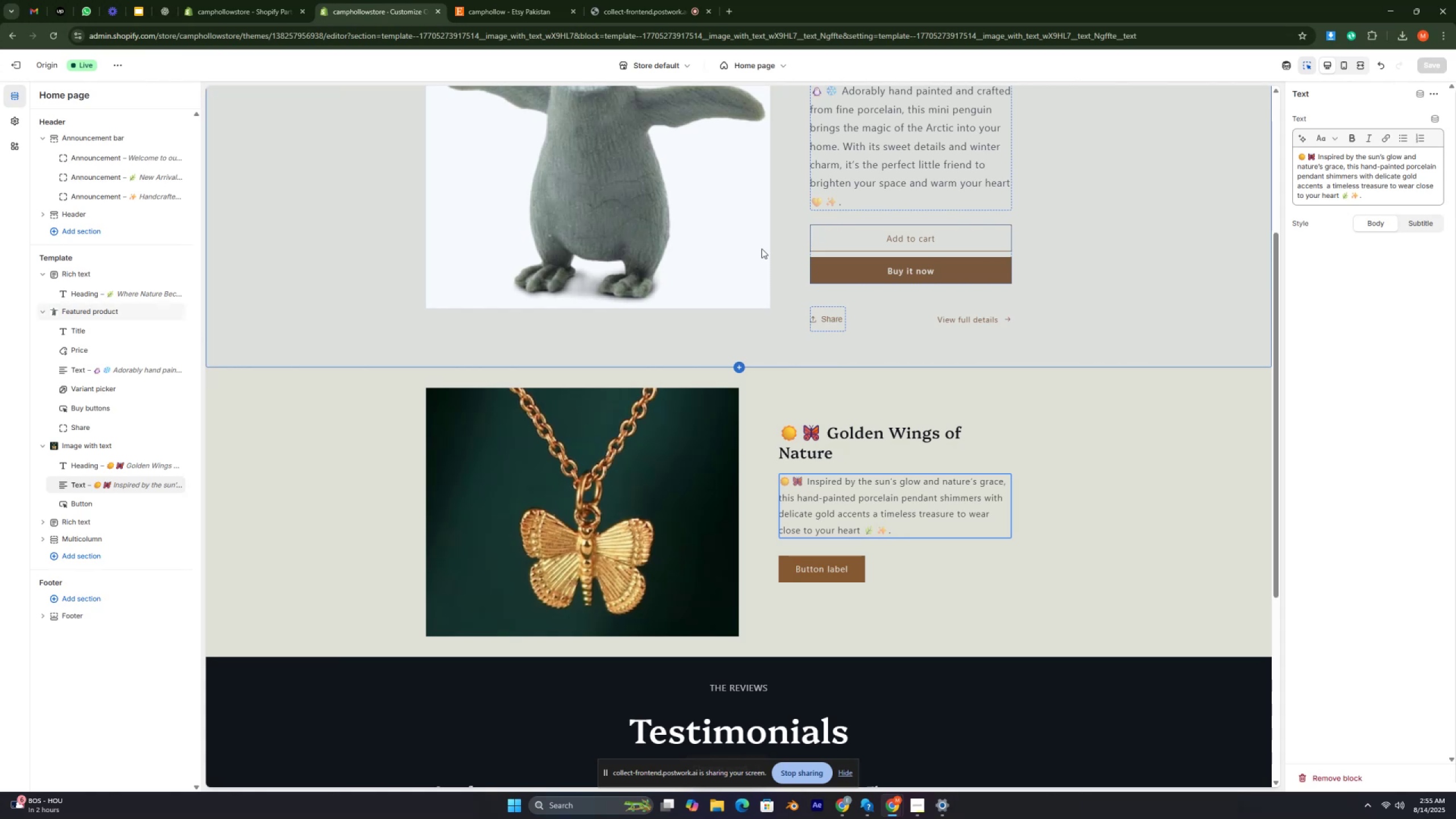 
key(Control+ControlRight)
 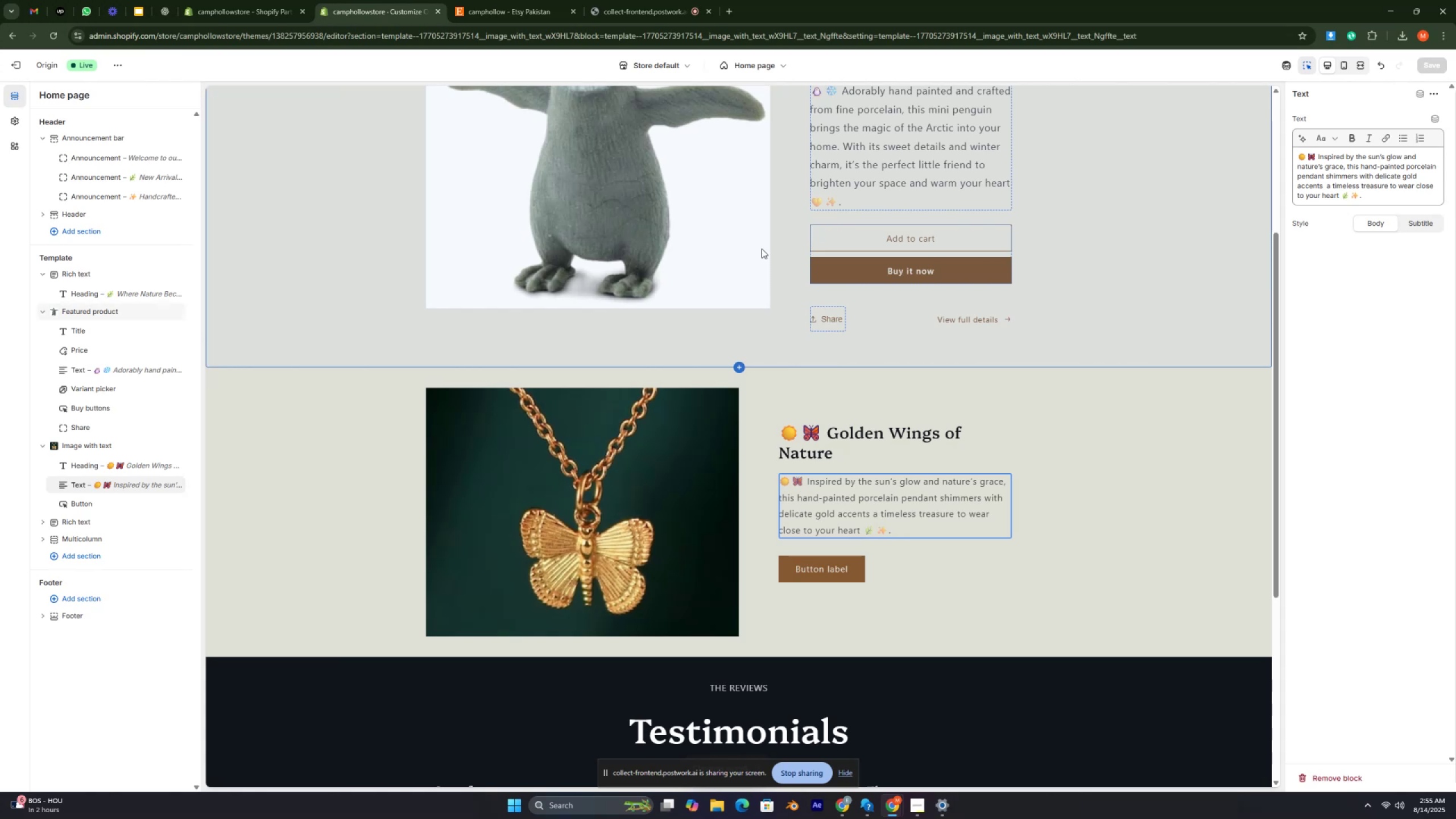 
key(Control+ControlRight)
 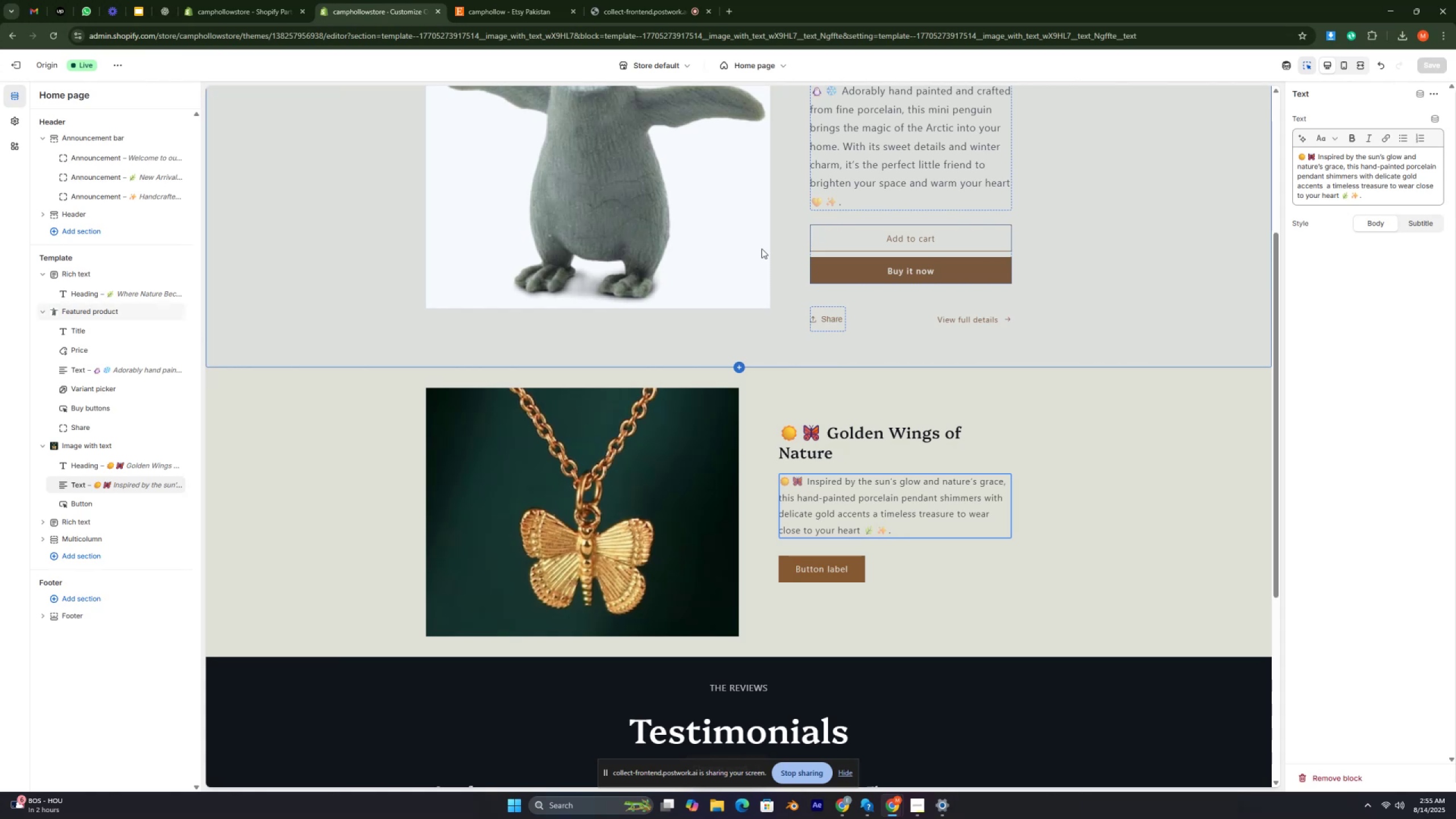 
key(Control+ControlRight)
 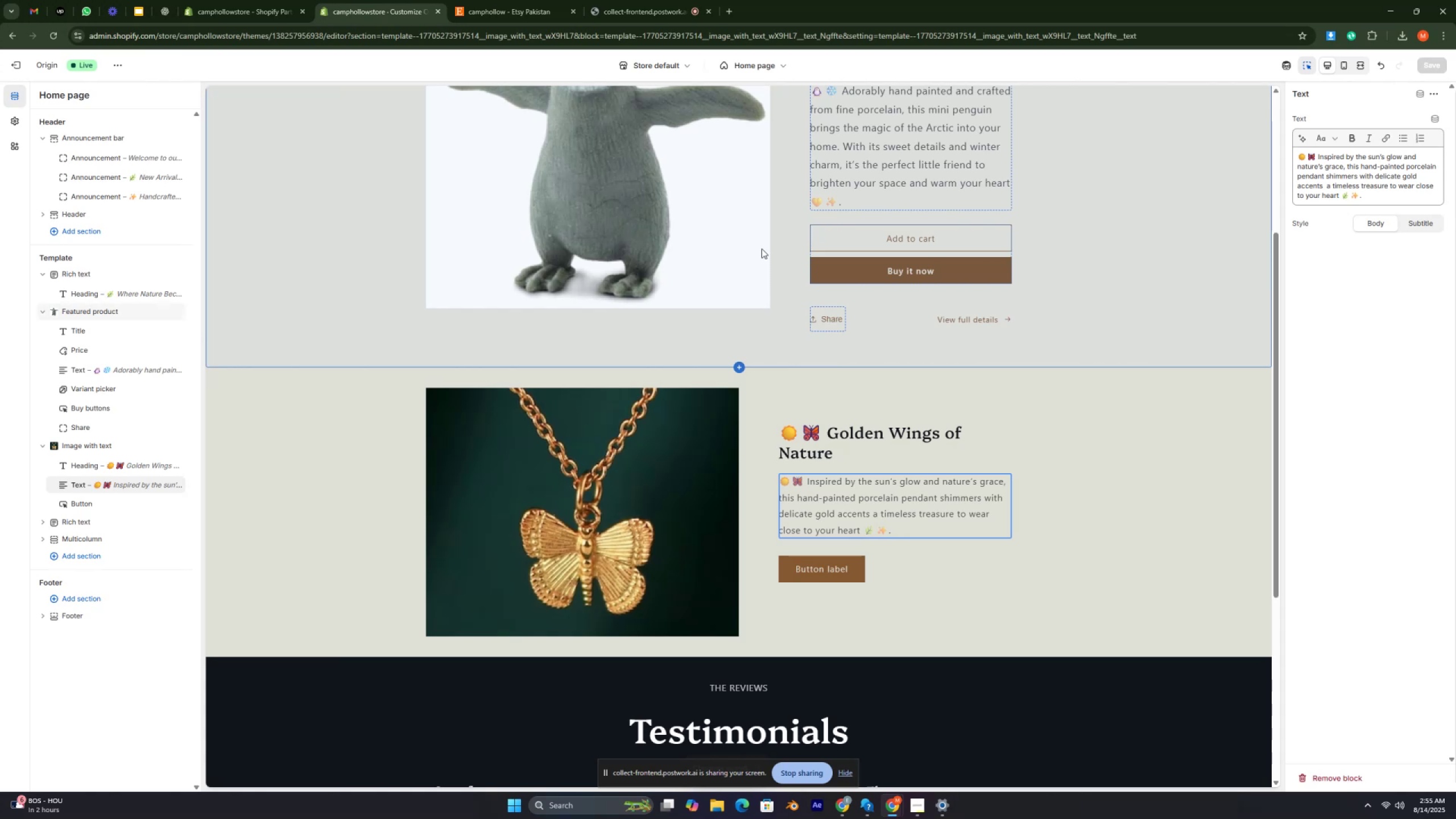 
key(Control+ControlRight)
 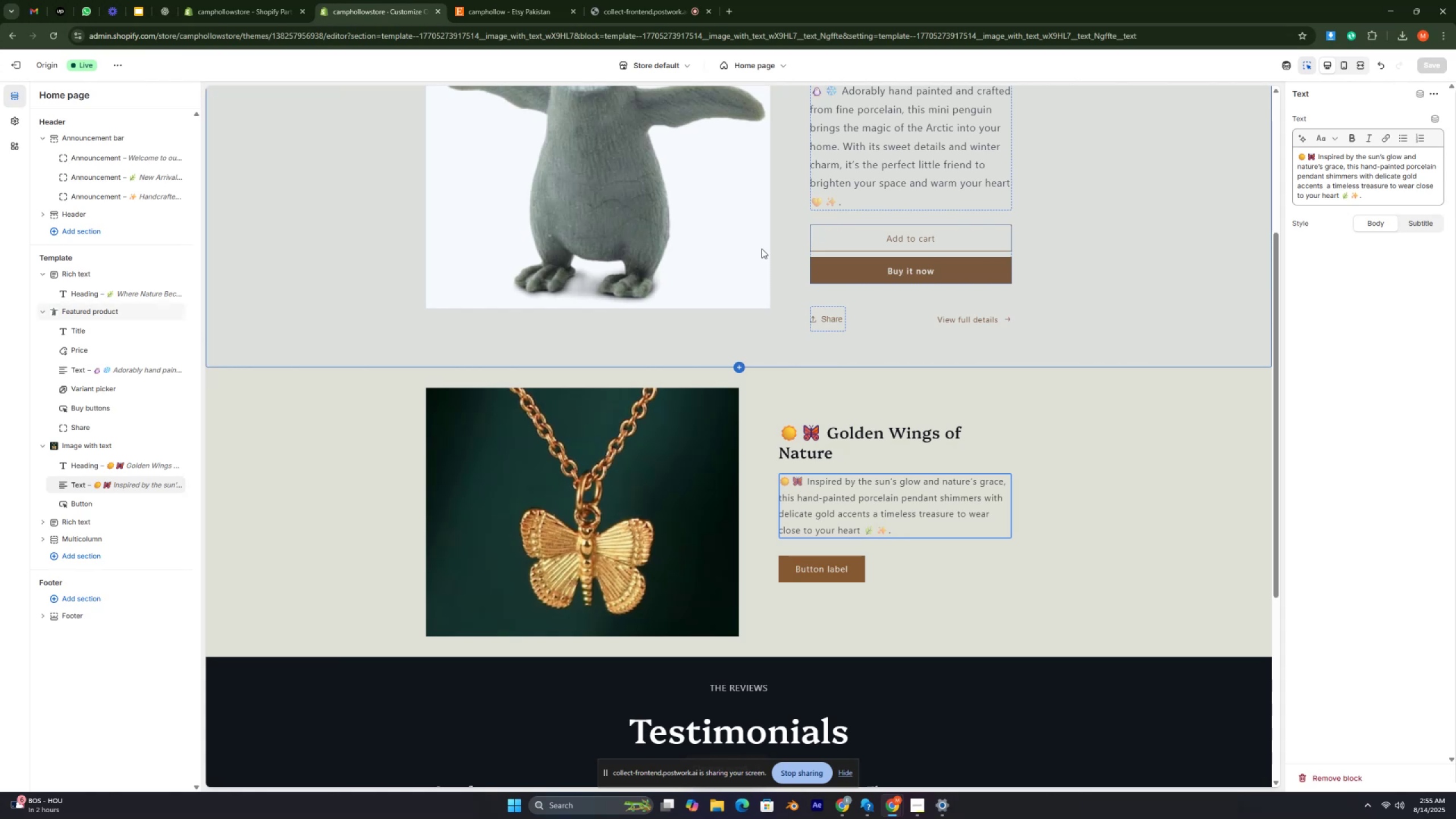 
key(Control+ControlRight)
 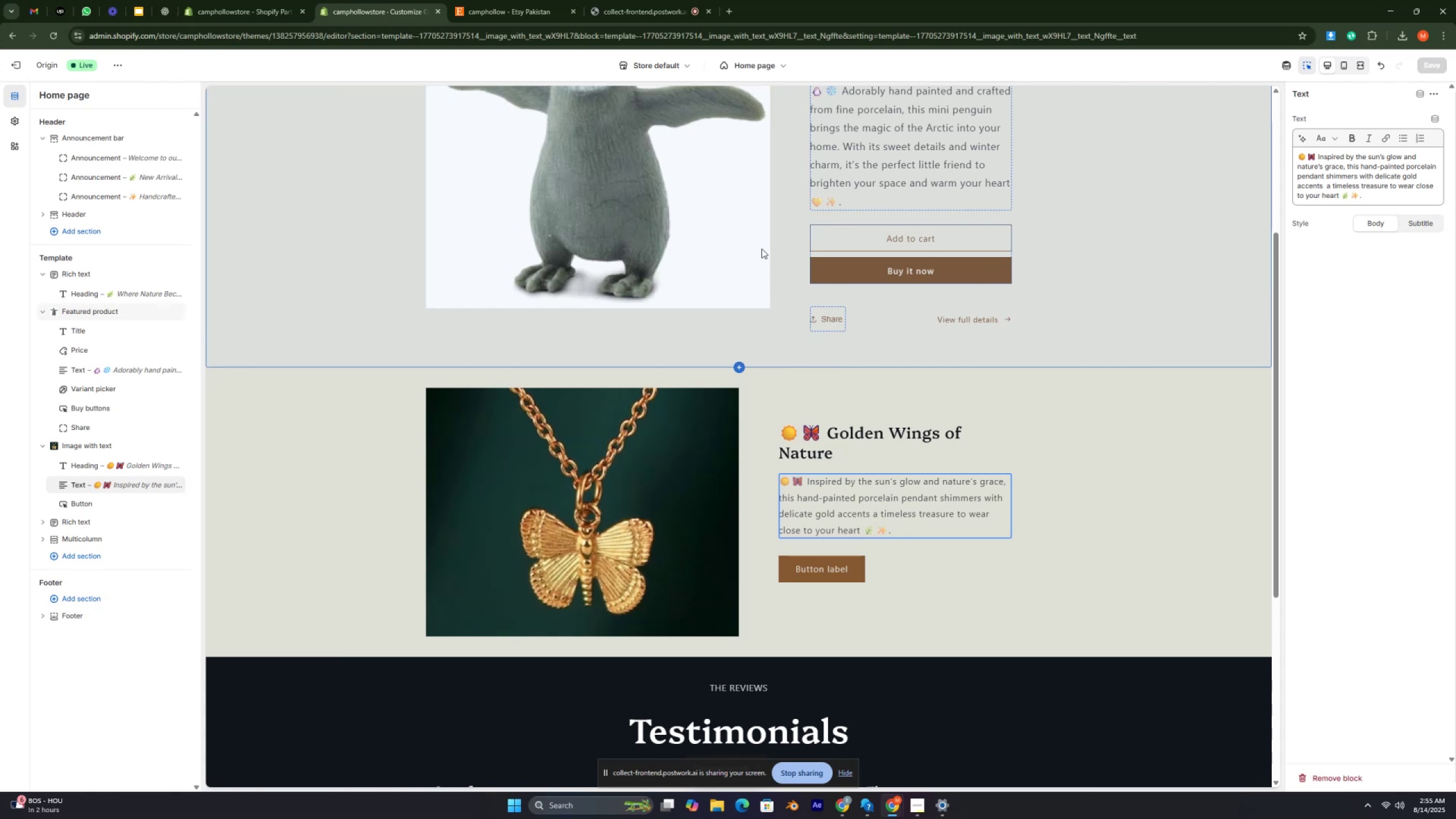 
key(Control+ControlRight)
 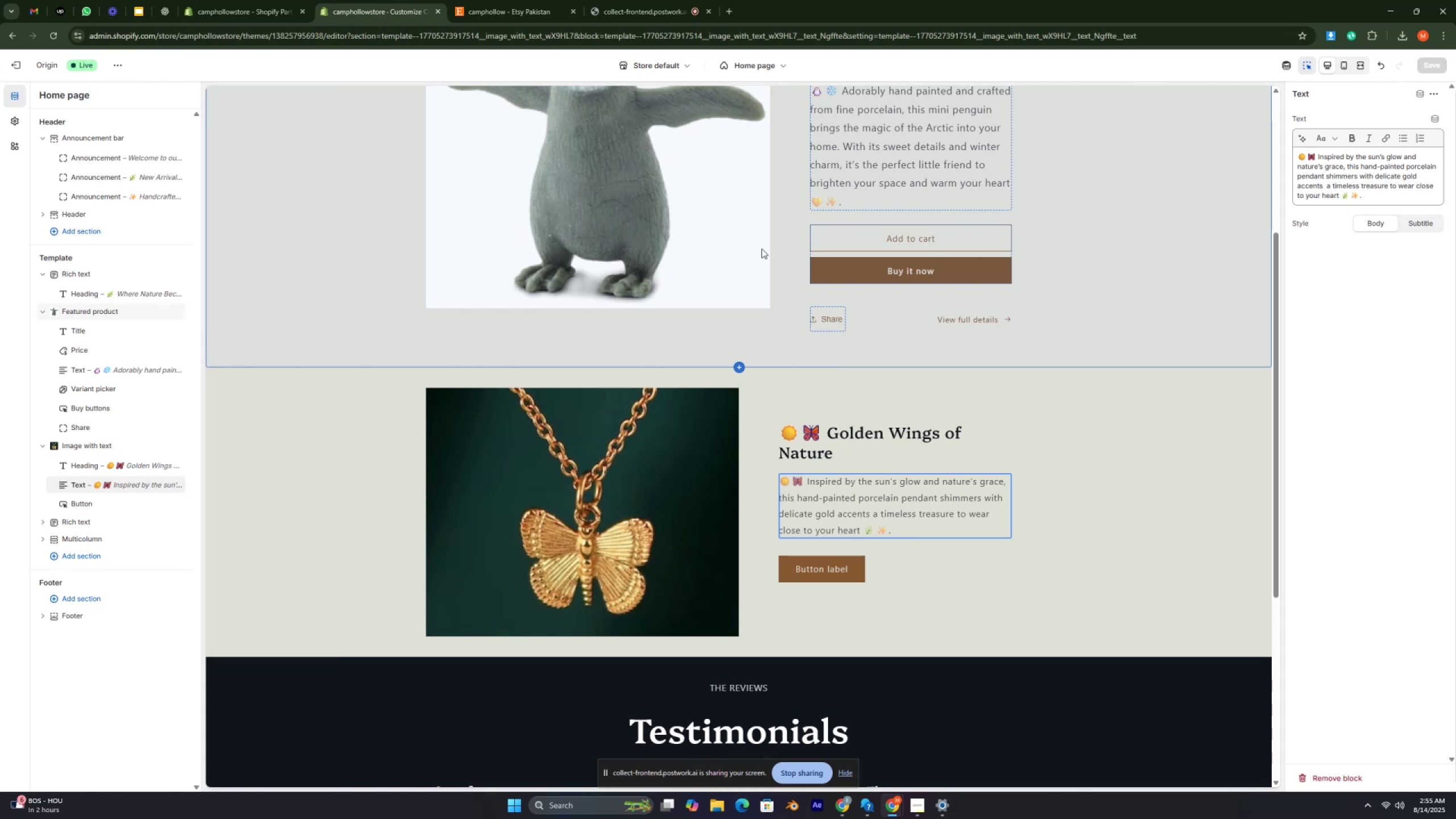 
key(Control+ControlRight)
 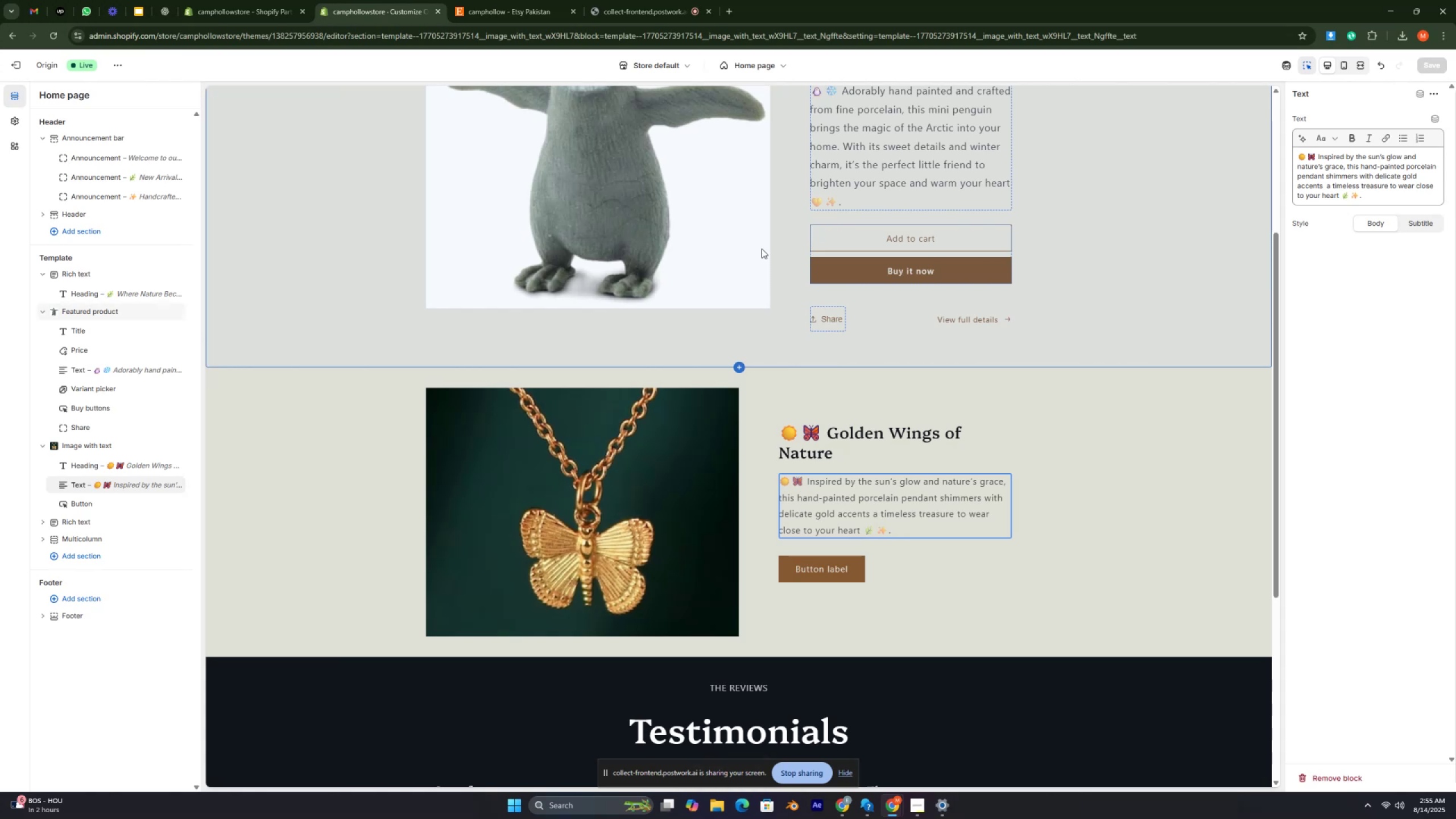 
key(Control+ControlRight)
 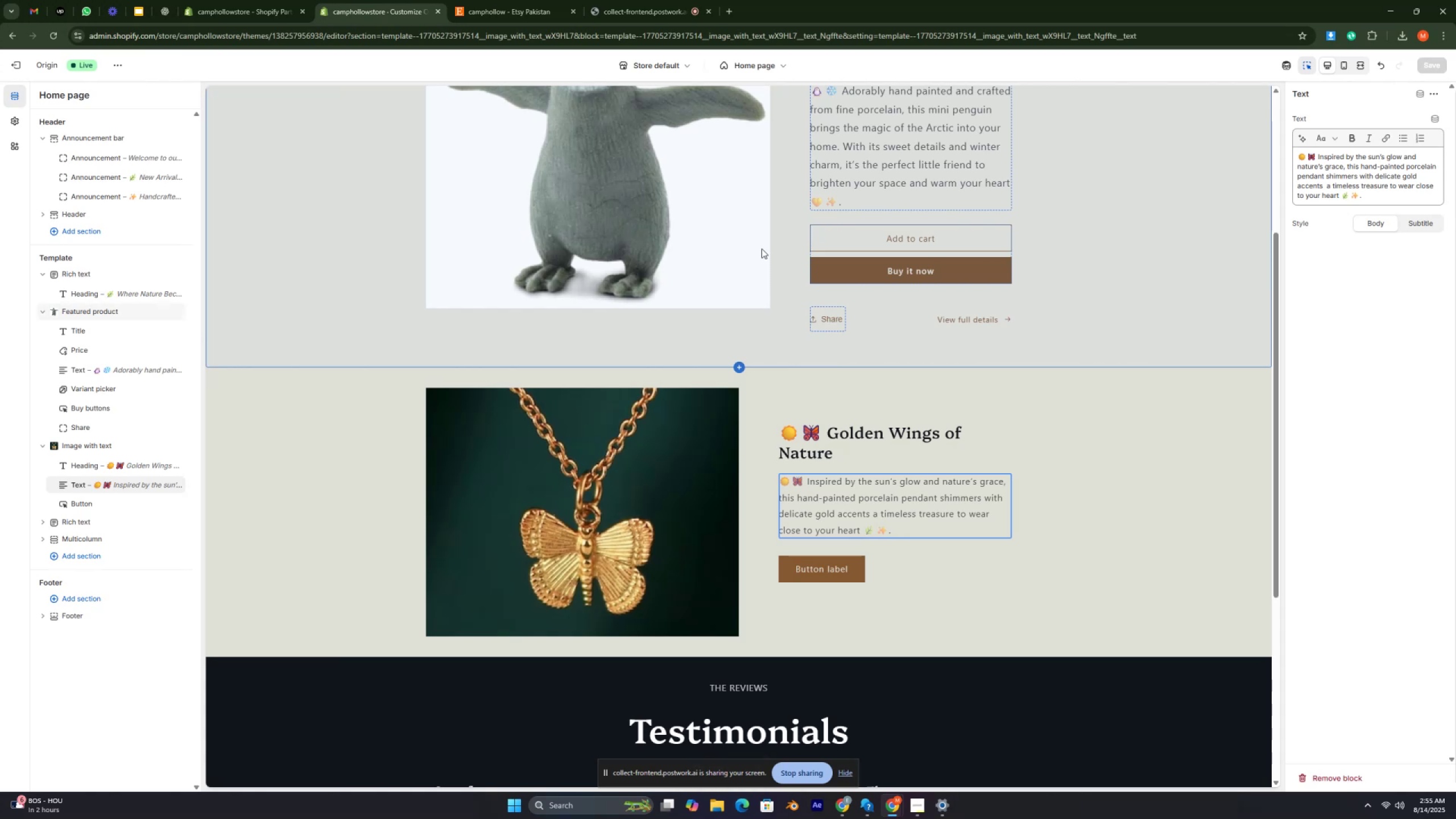 
key(Control+ControlRight)
 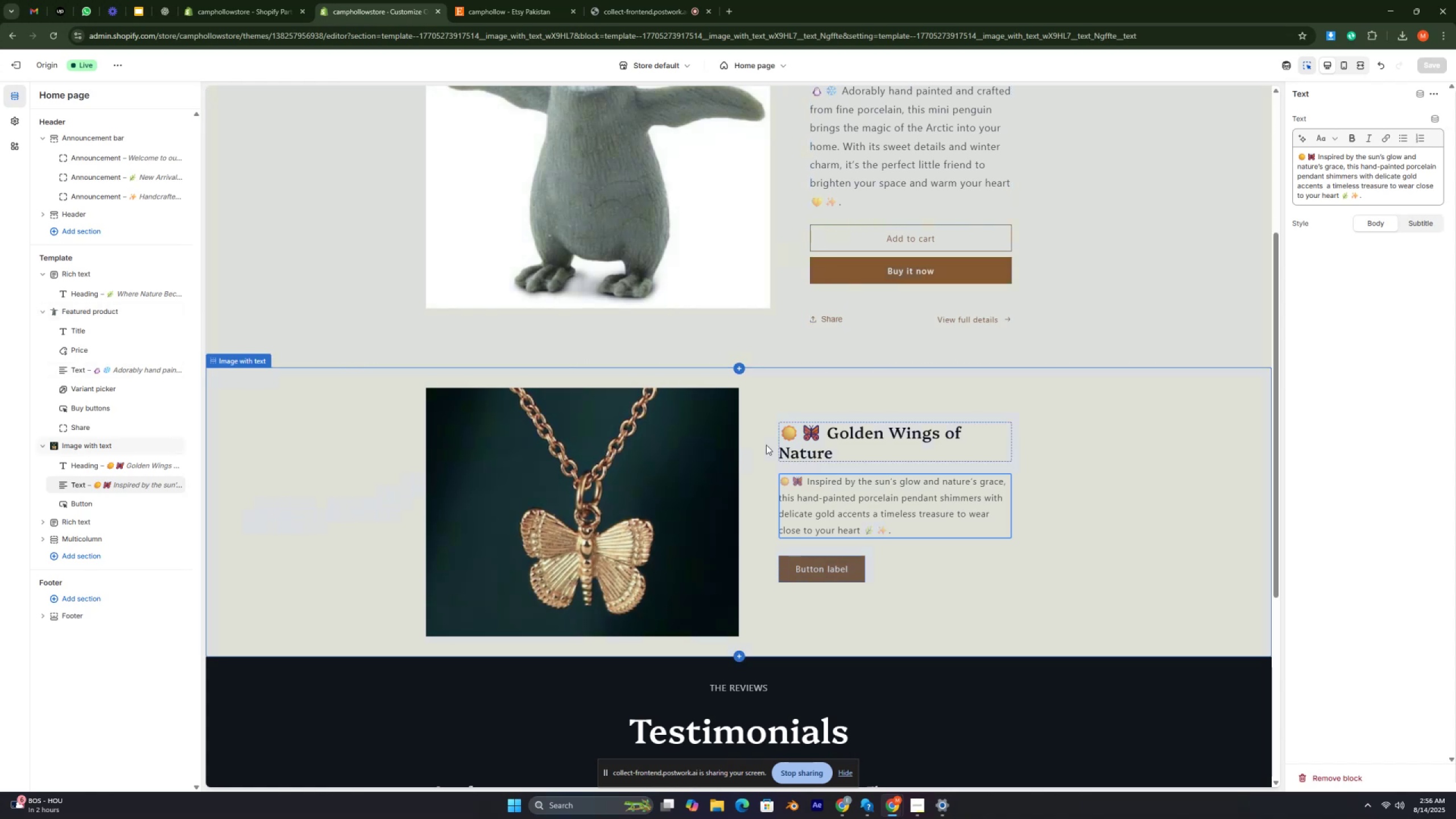 
wait(28.16)
 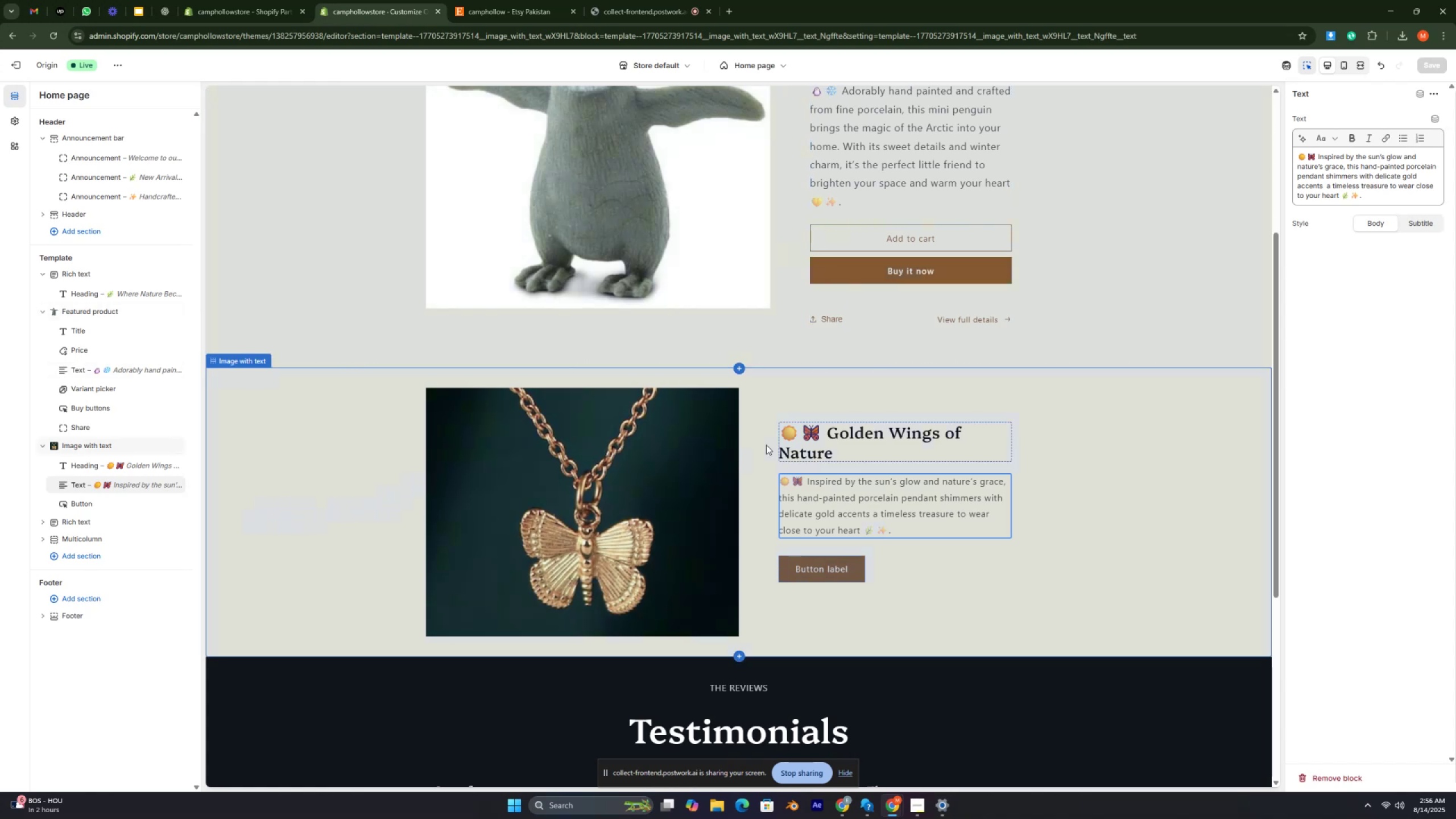 
left_click([91, 502])
 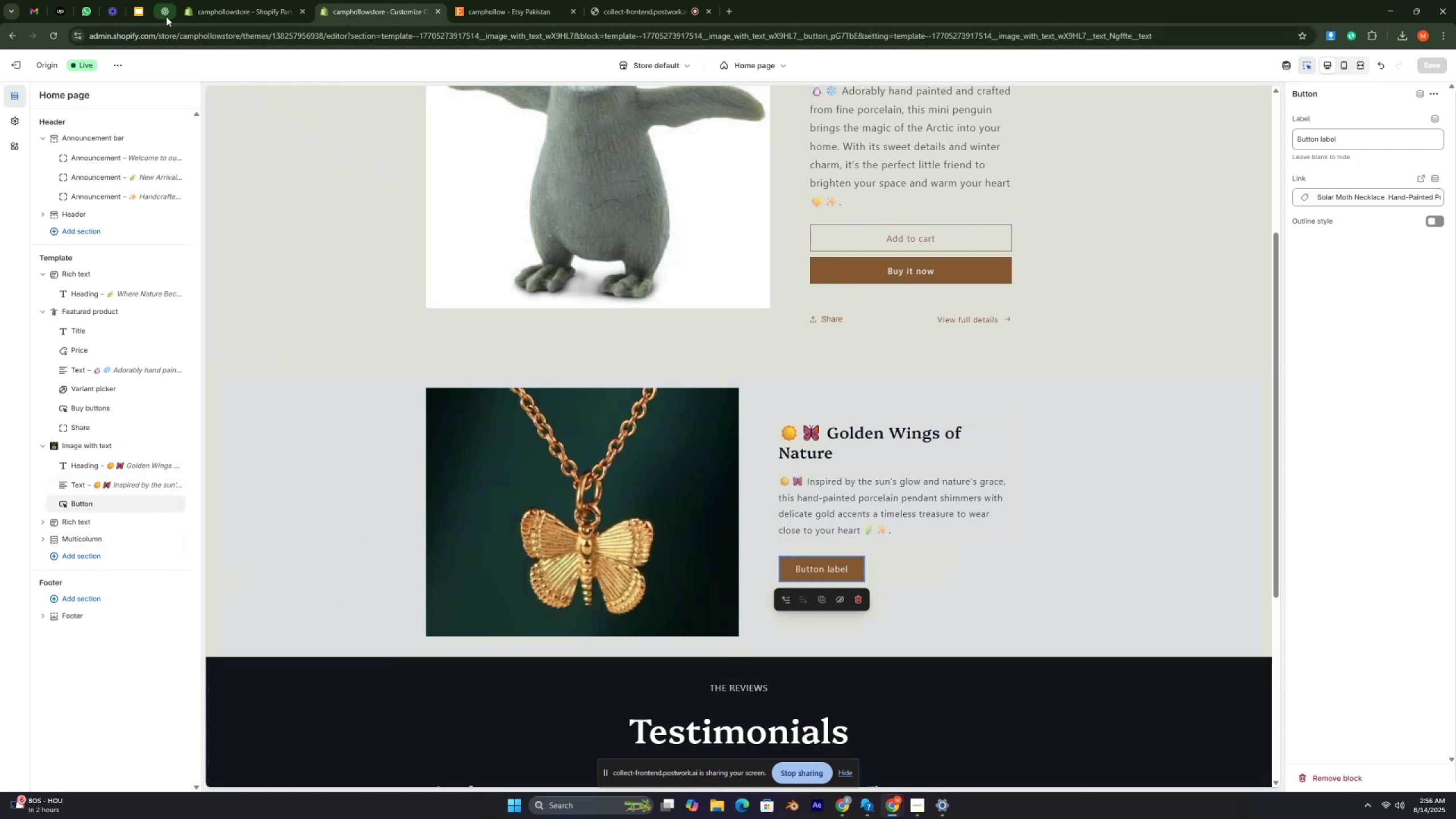 
wait(10.07)
 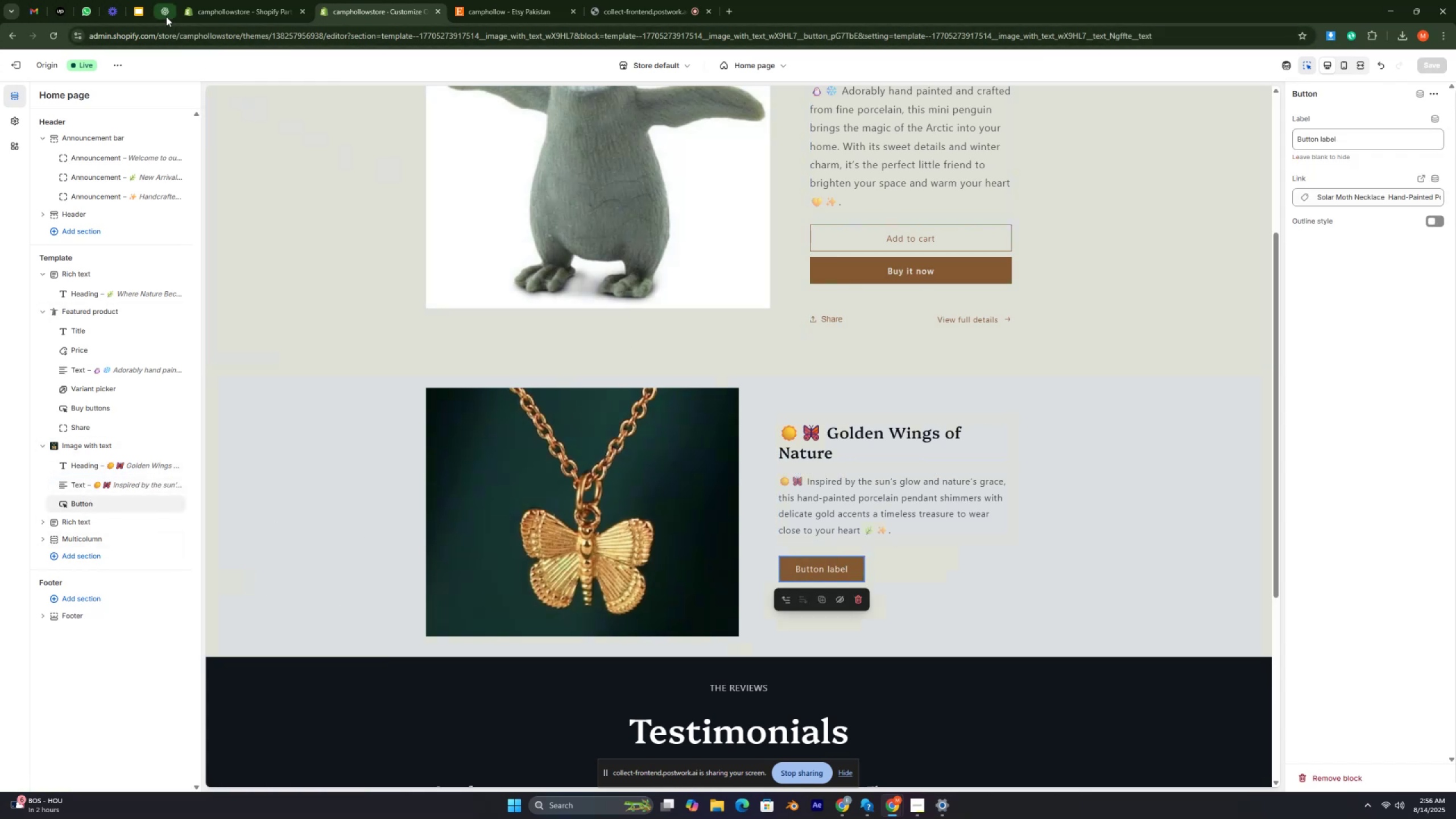 
left_click([166, 16])
 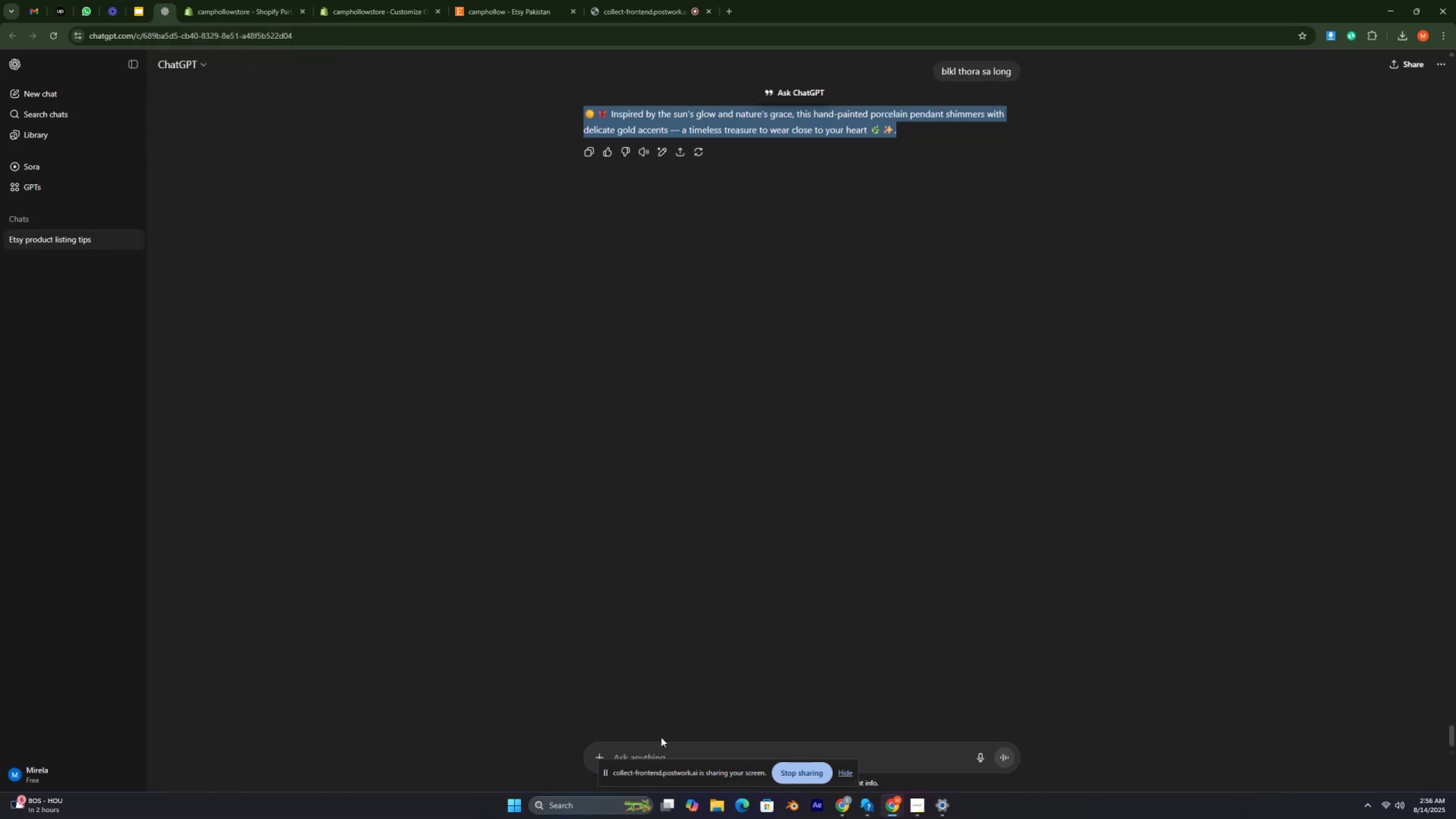 
left_click([654, 742])
 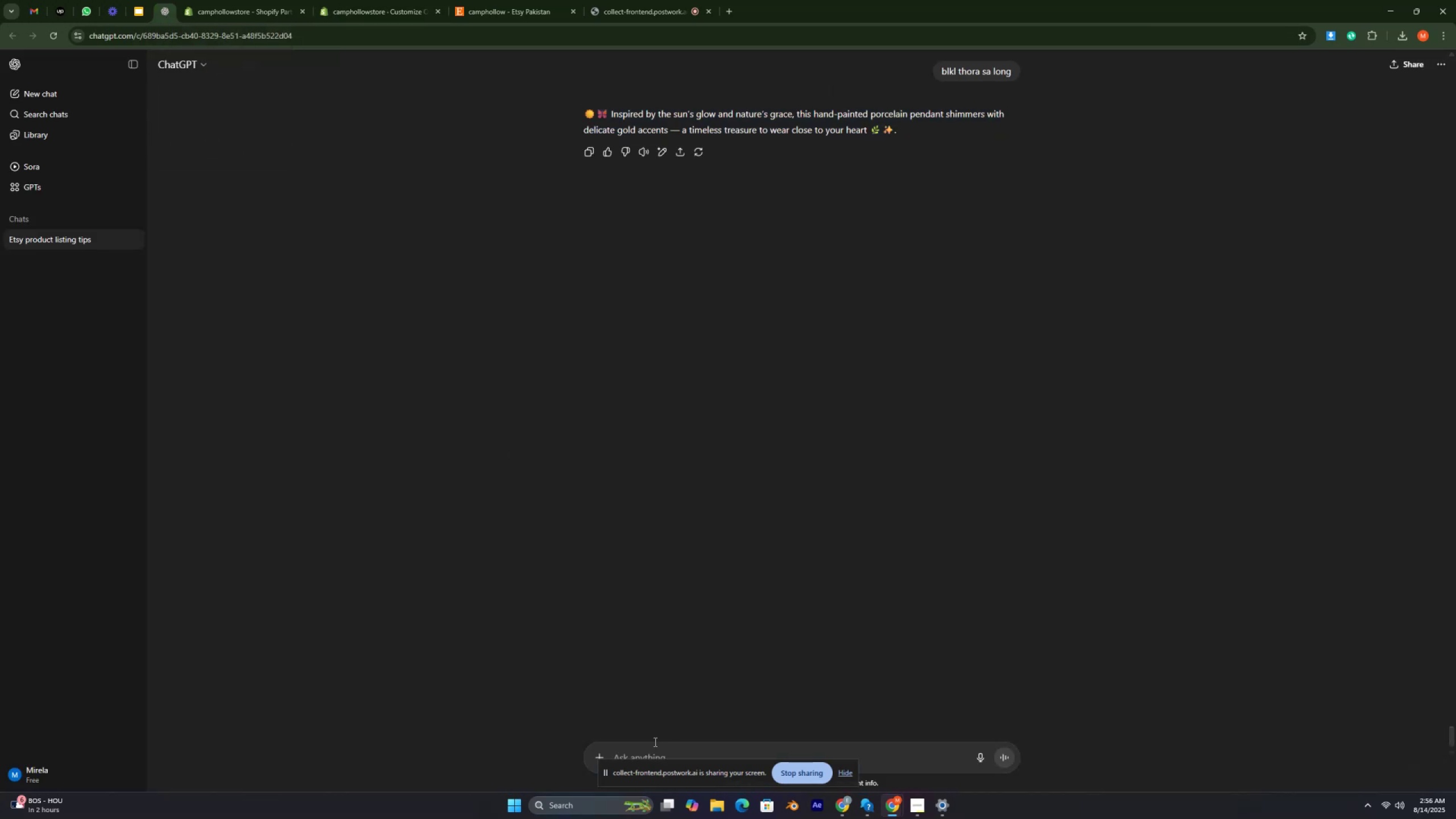 
type(button ka labol btay)
 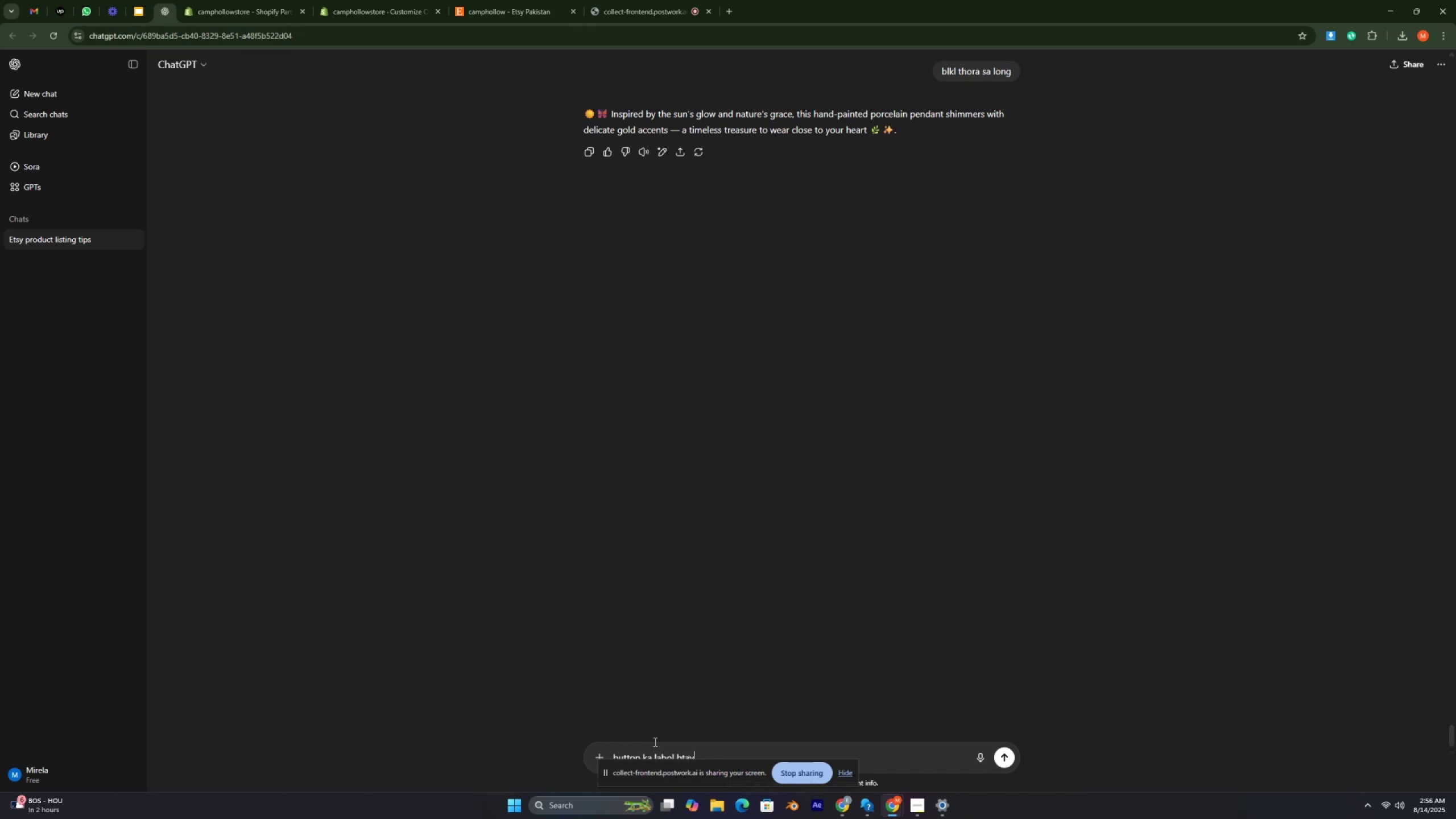 
key(Enter)
 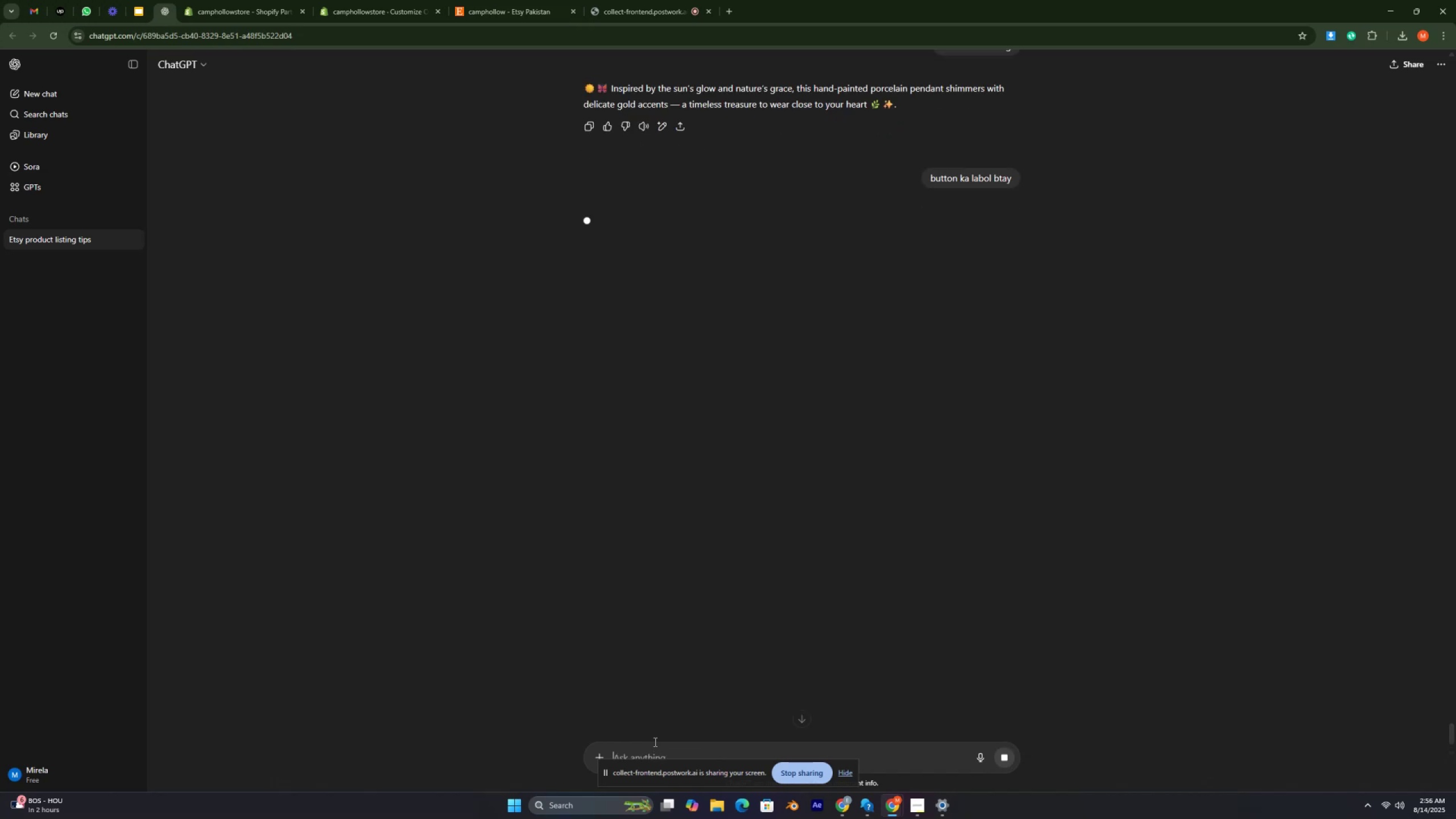 
key(Control+ControlRight)
 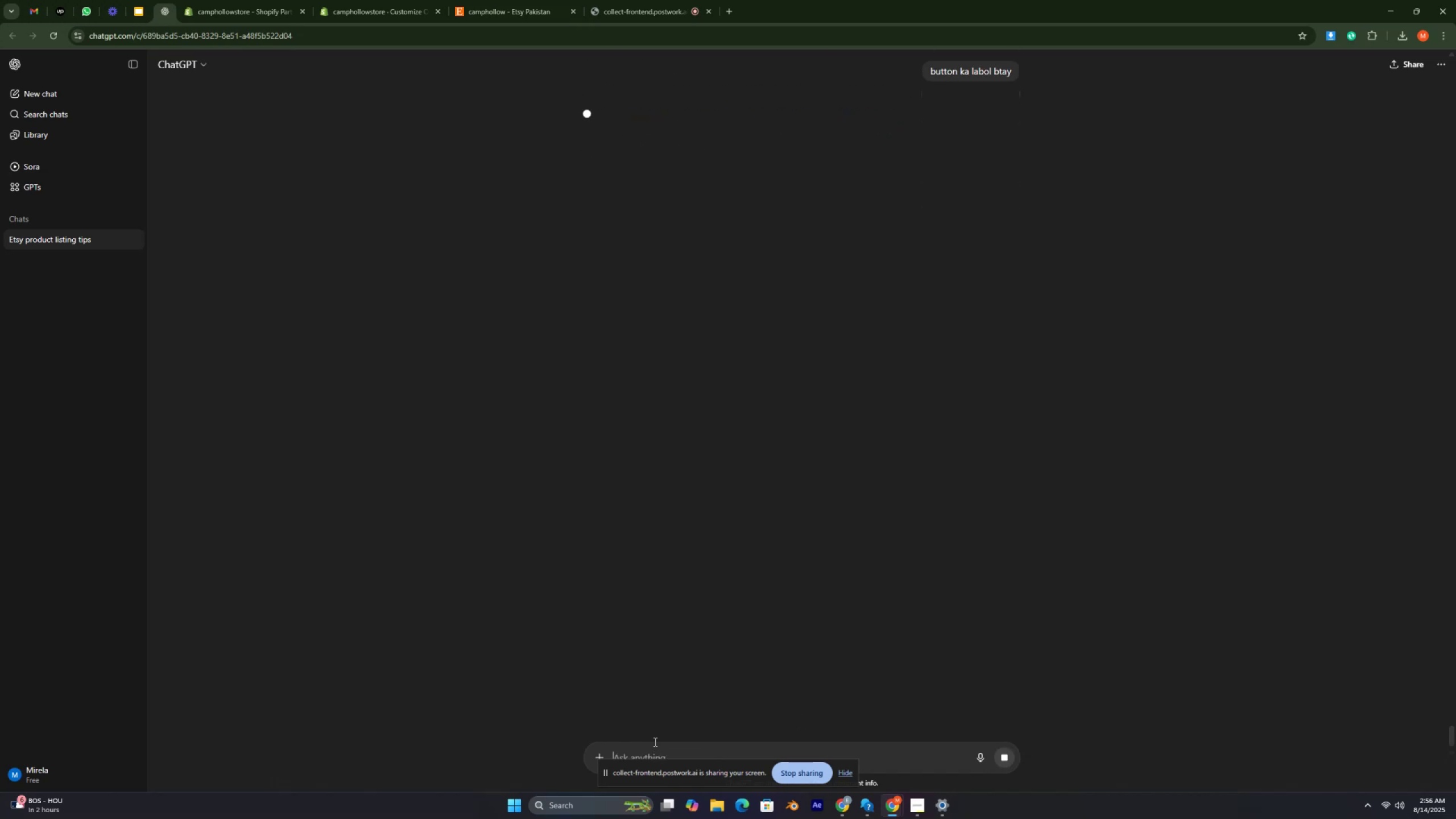 
key(Control+ControlRight)
 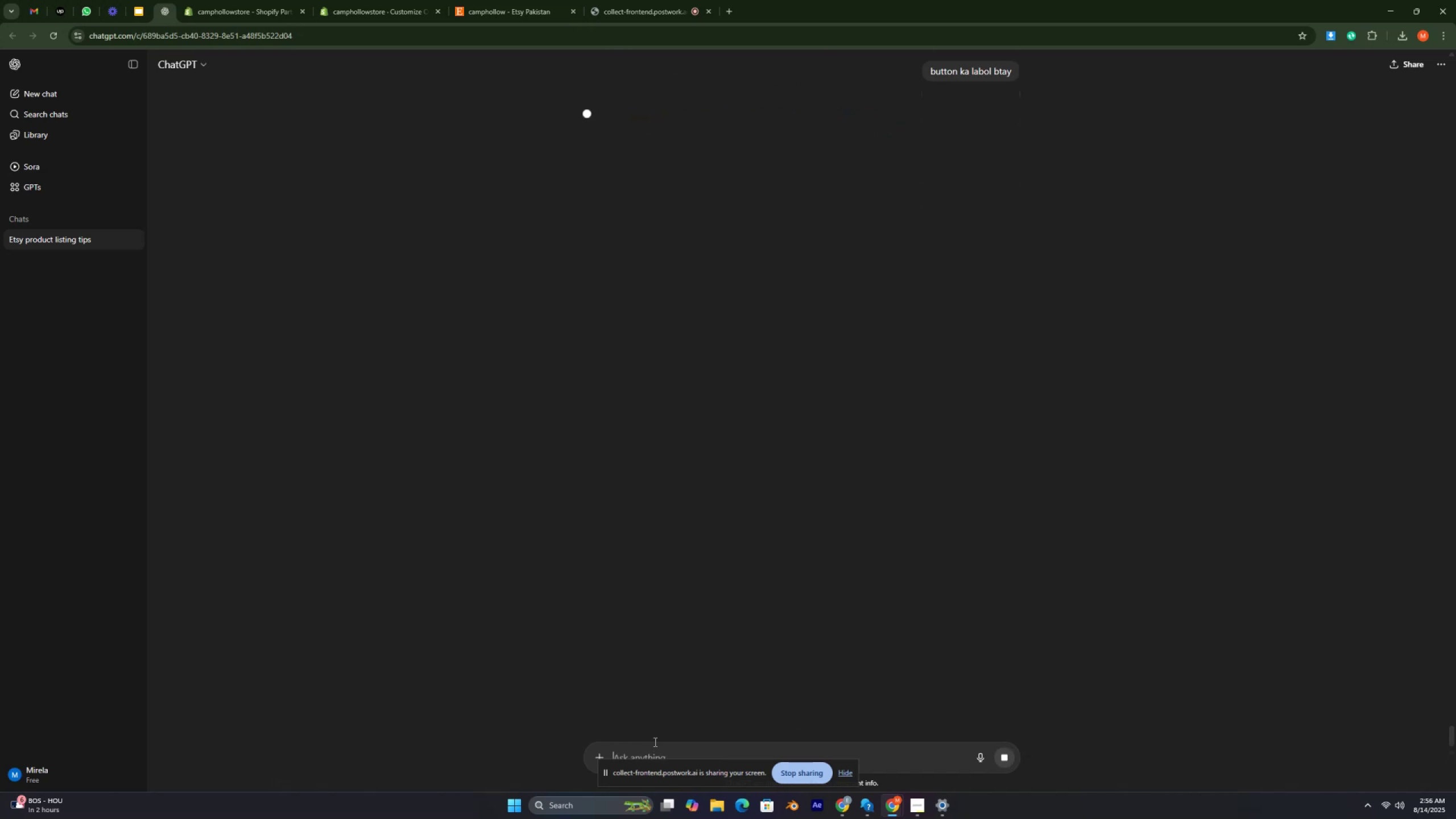 
key(Control+ControlRight)
 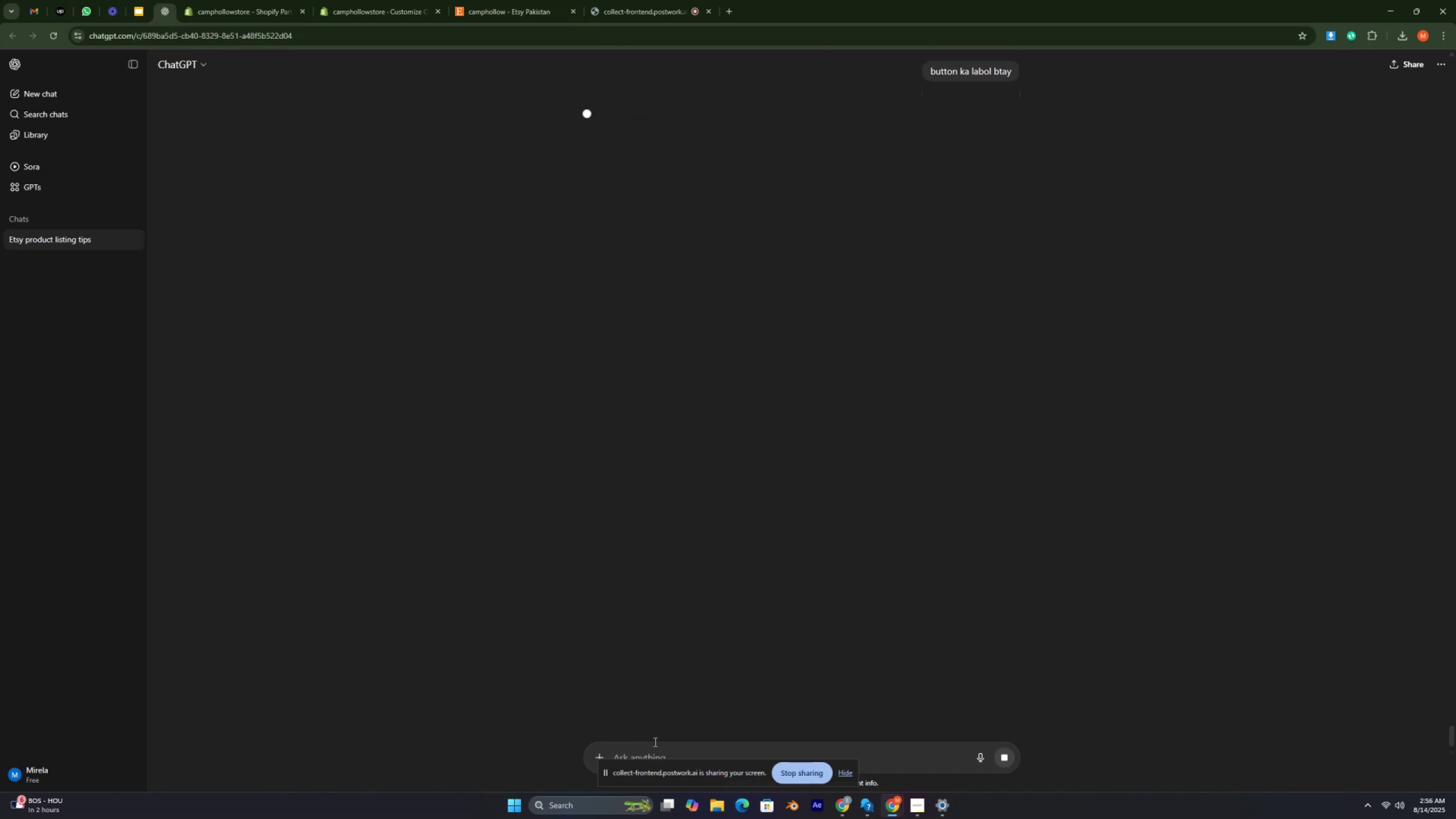 
key(Control+ControlRight)
 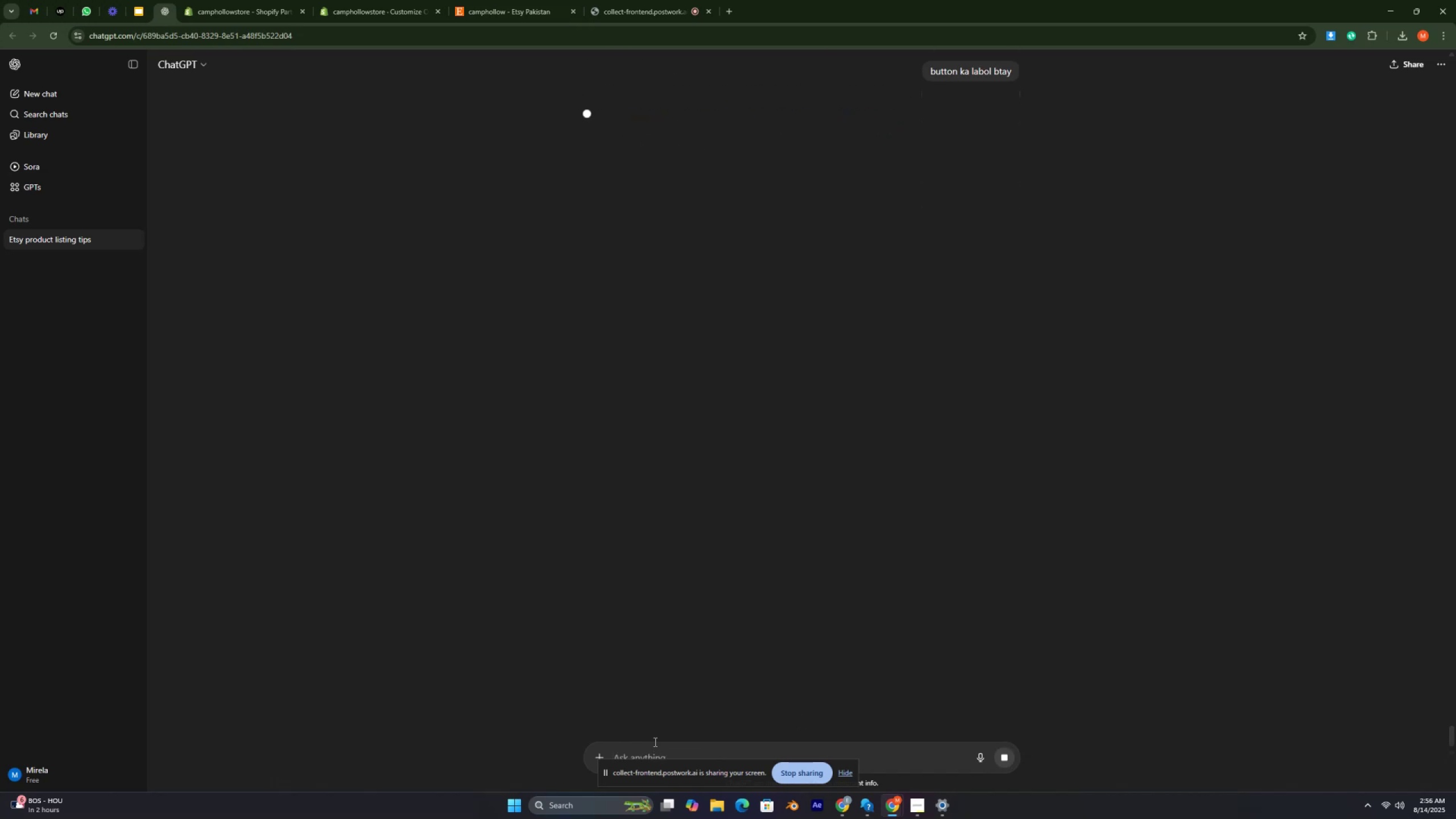 
key(Control+ControlRight)
 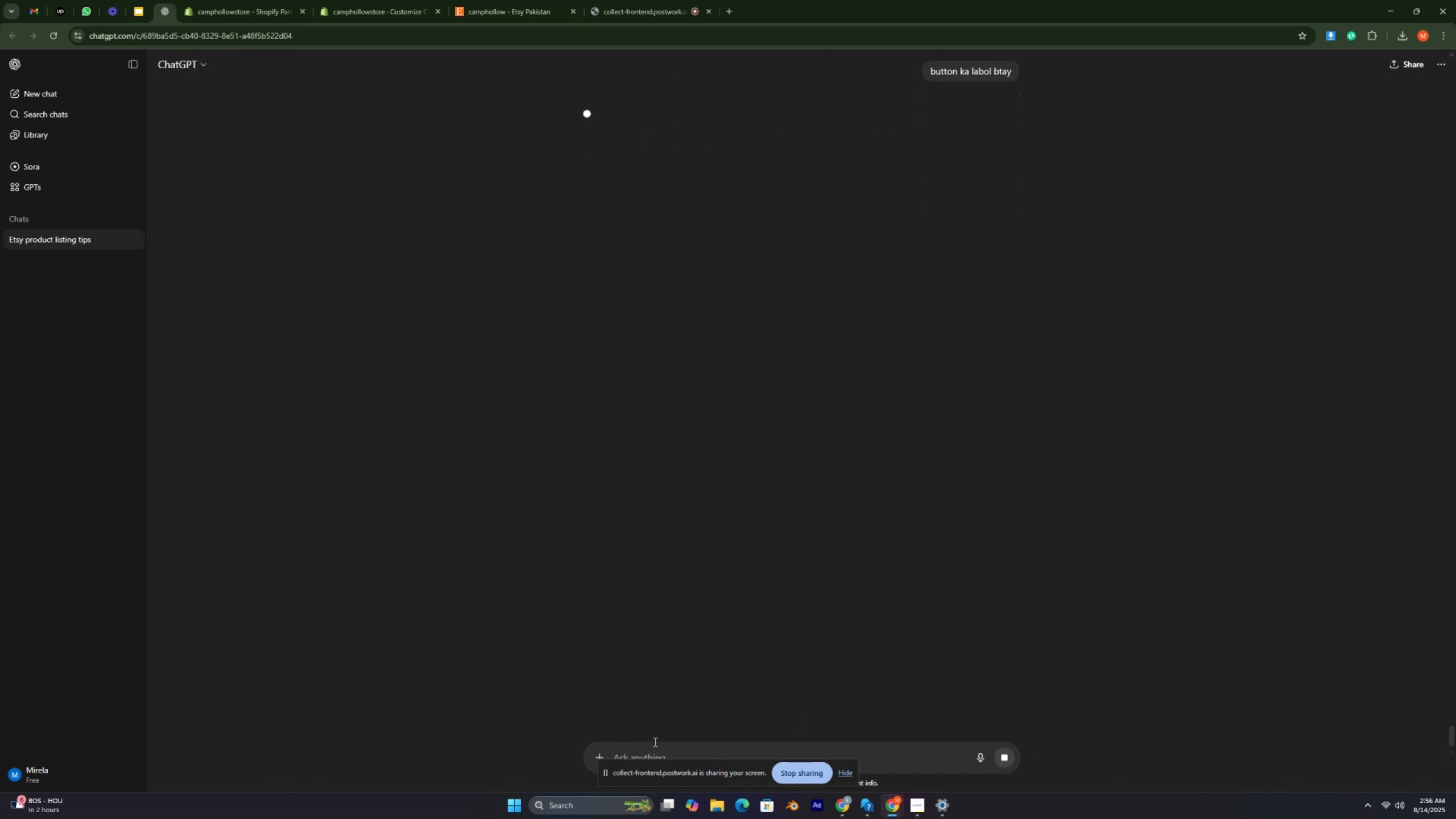 
key(Control+ControlRight)
 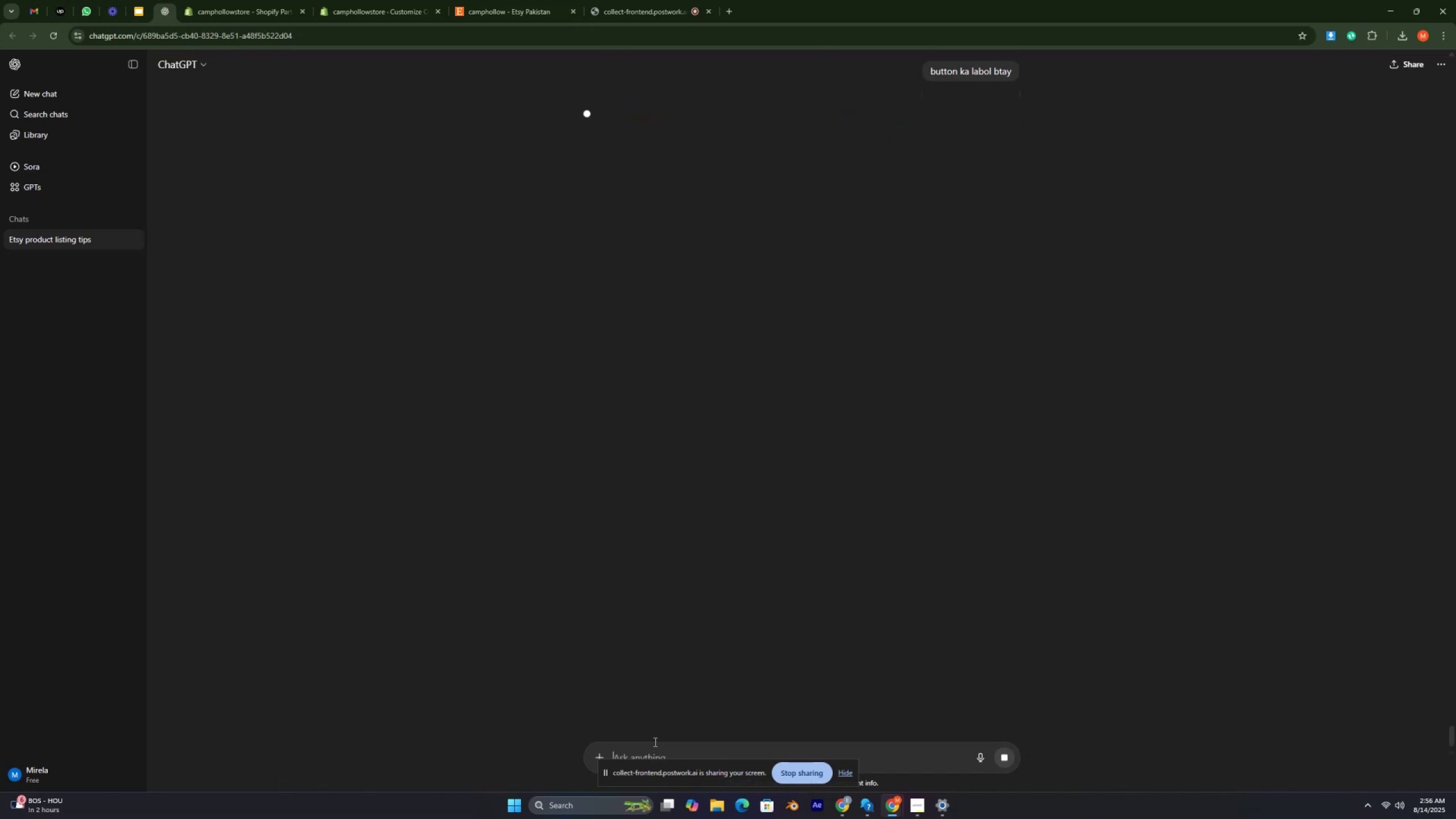 
key(Control+ControlRight)
 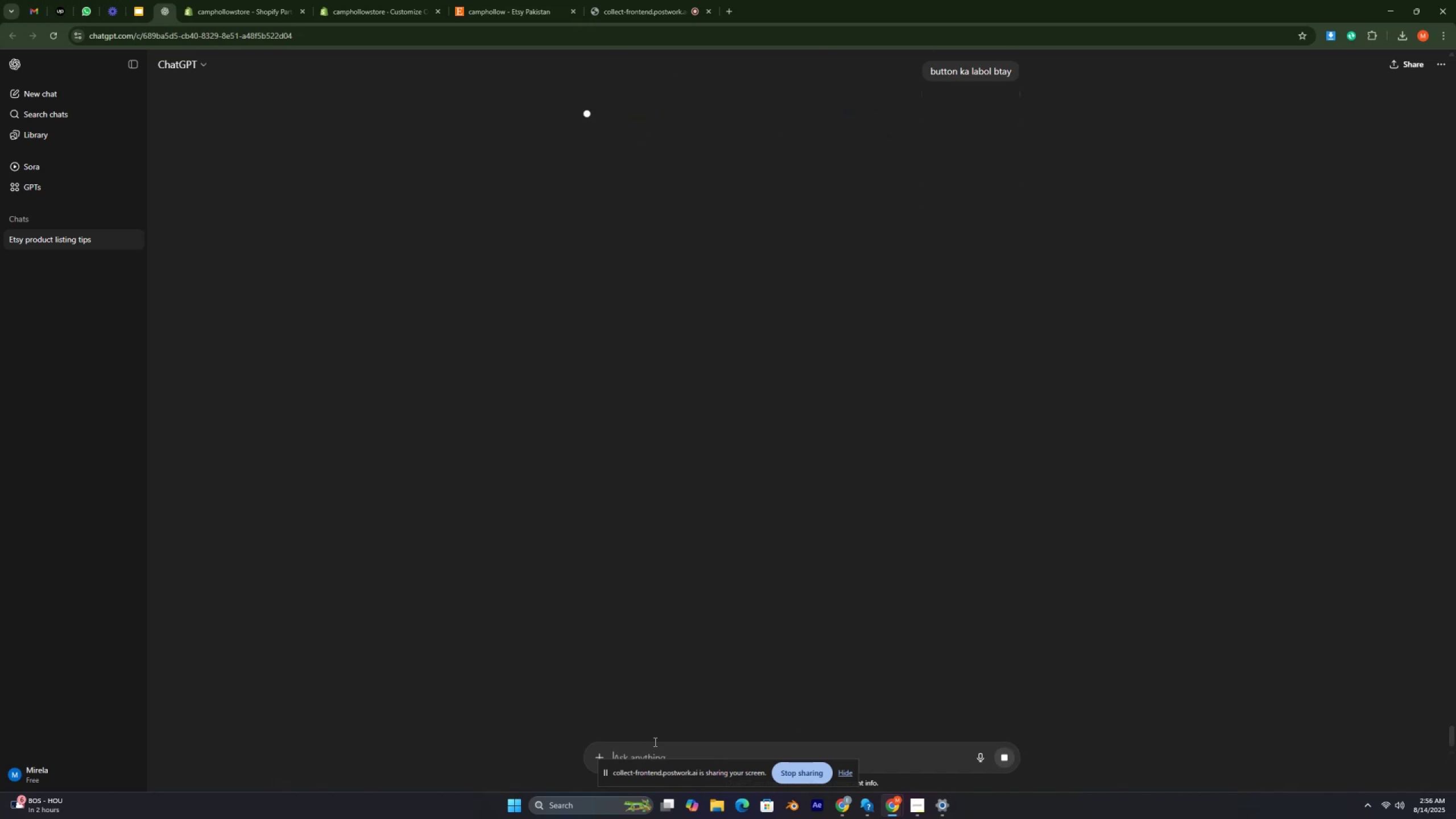 
key(Control+ControlRight)
 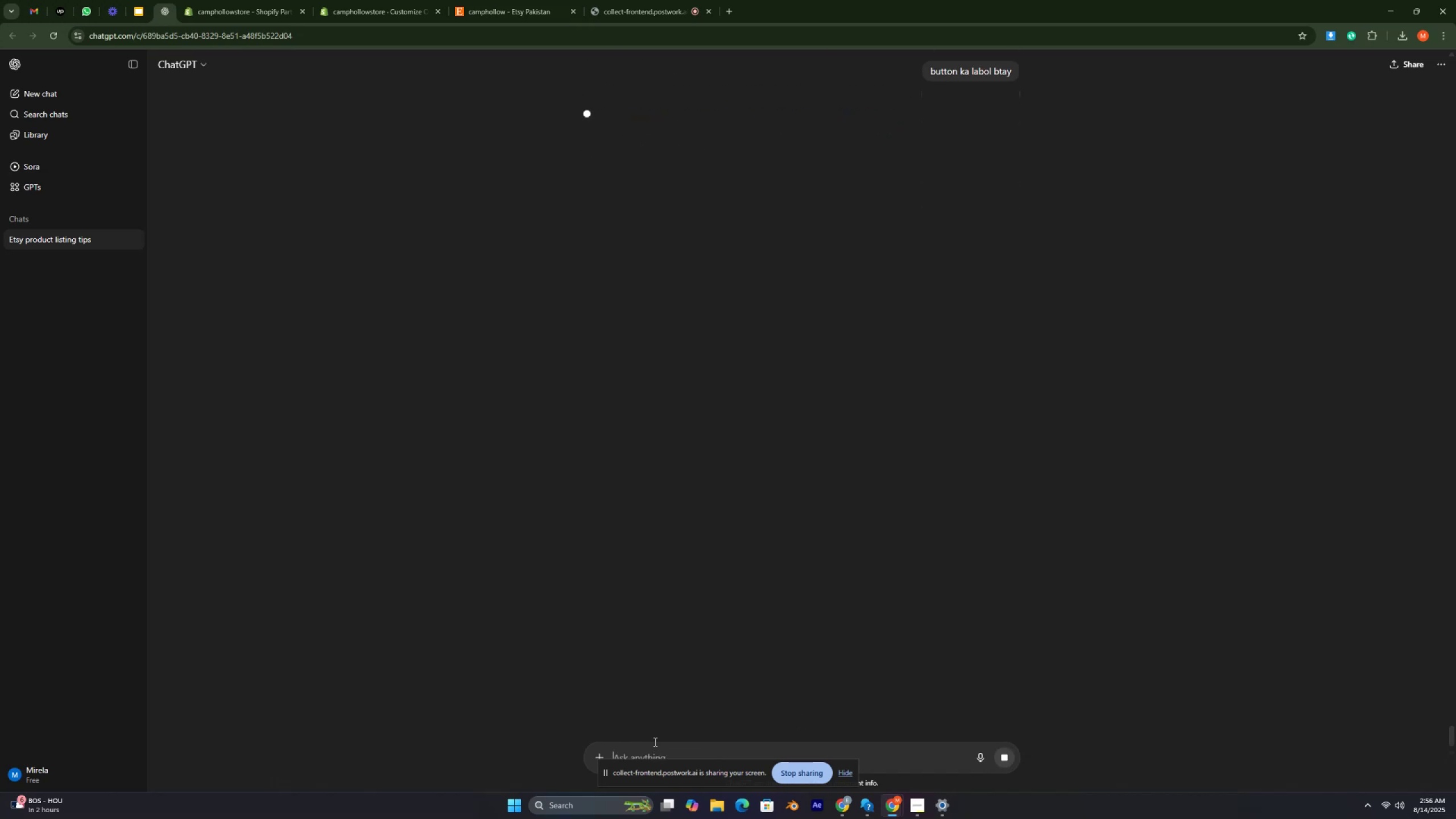 
key(Control+ControlRight)
 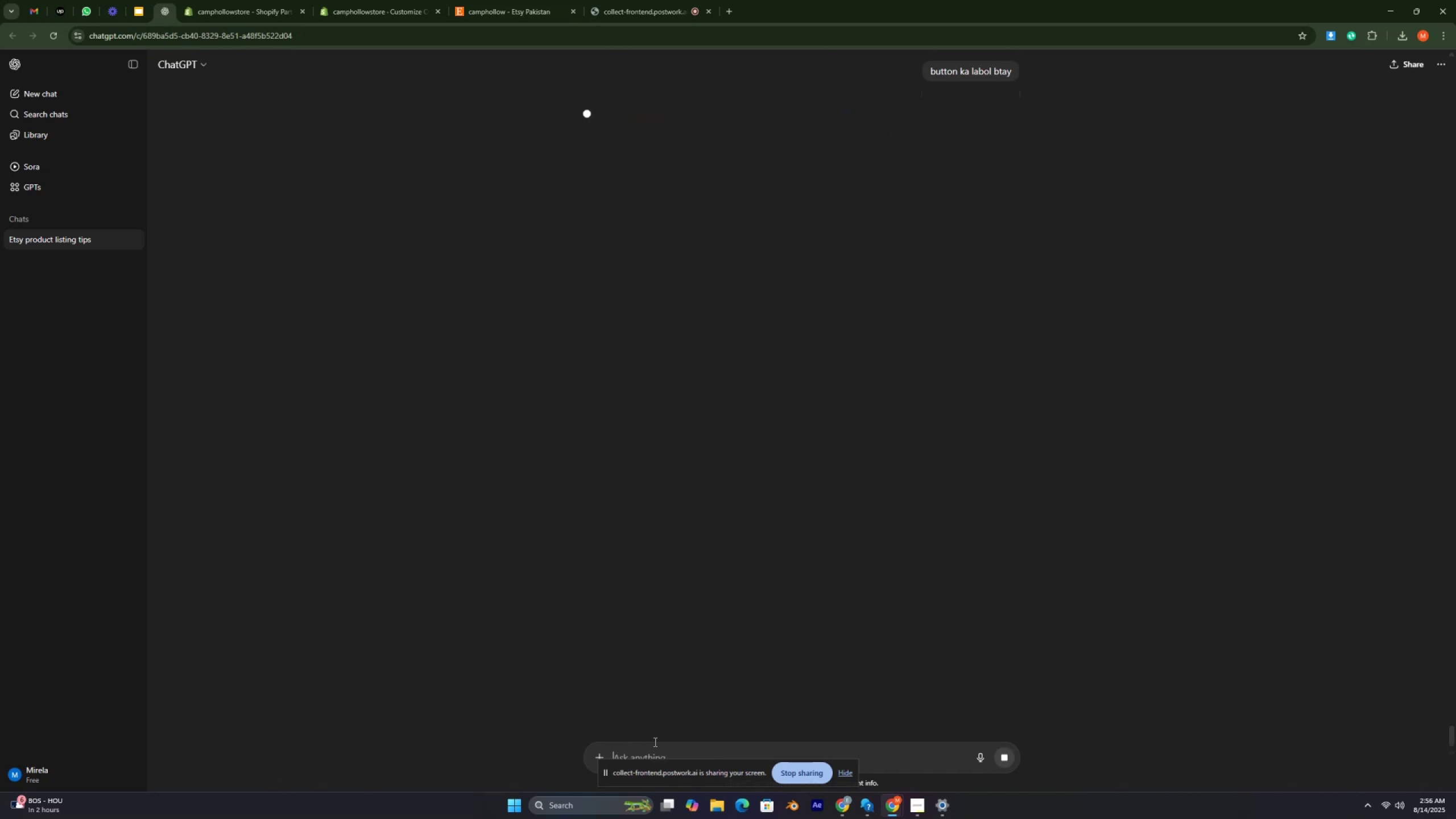 
key(Control+ControlRight)
 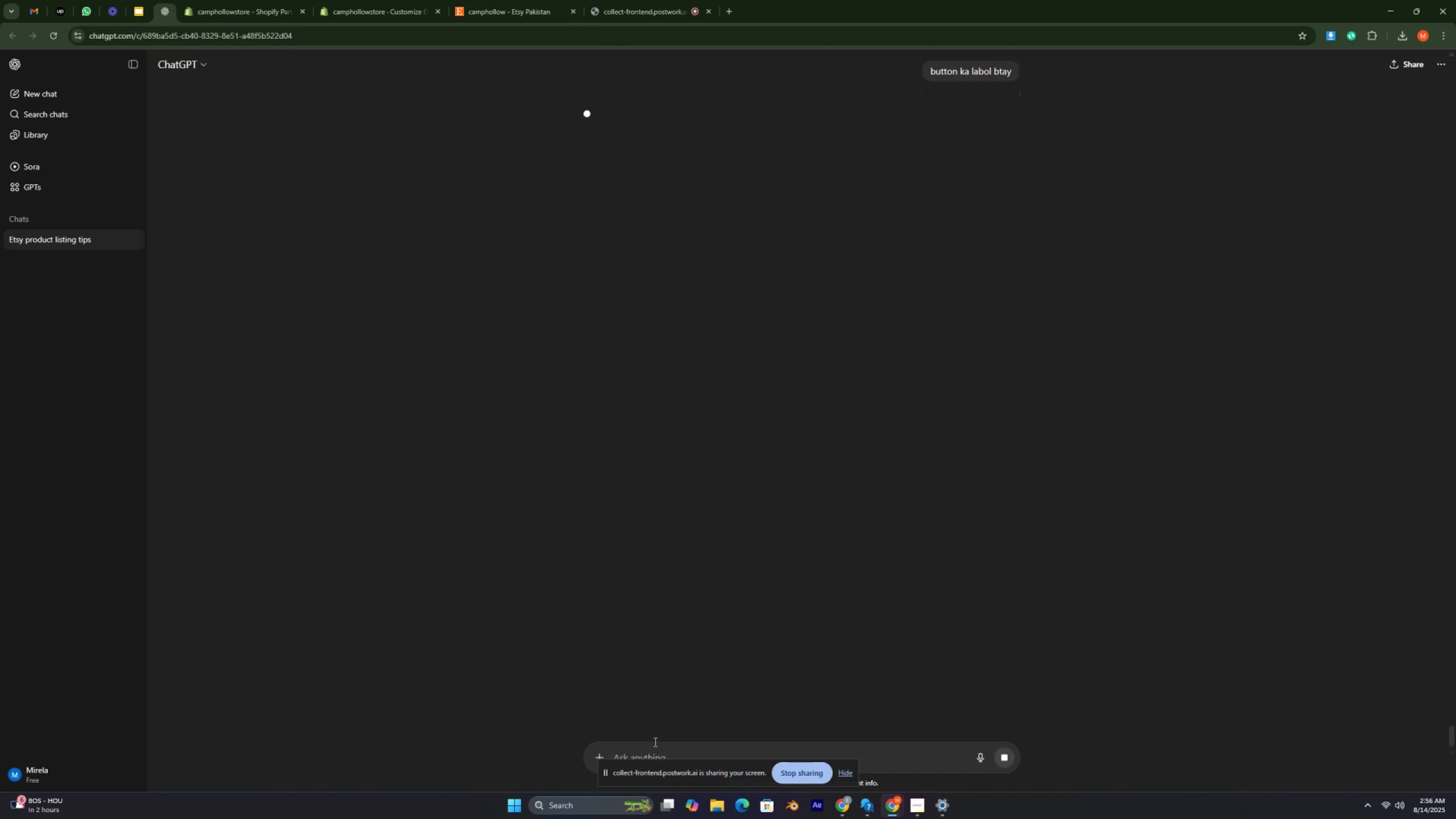 
key(Control+ControlRight)
 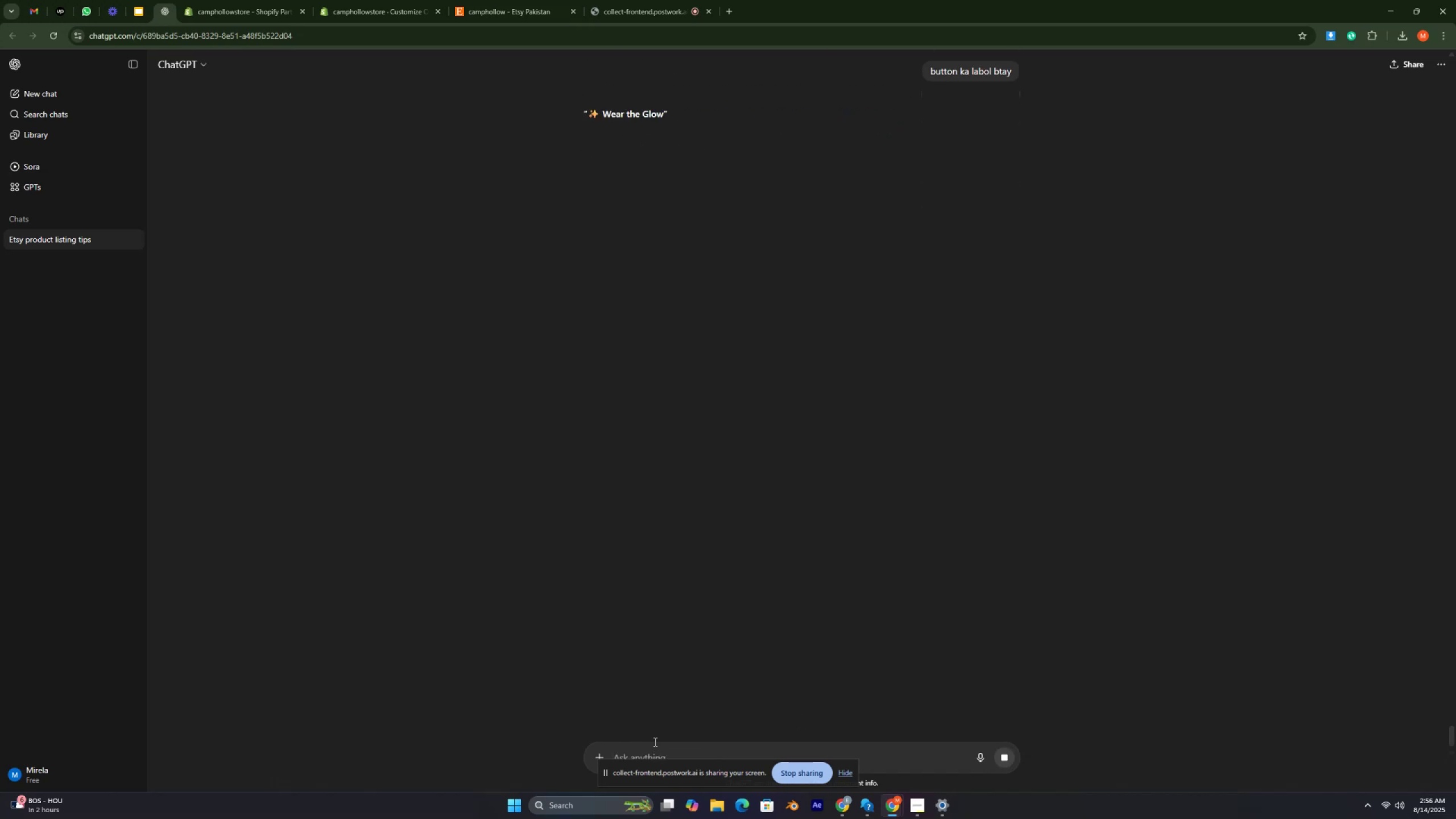 
key(Control+ControlRight)
 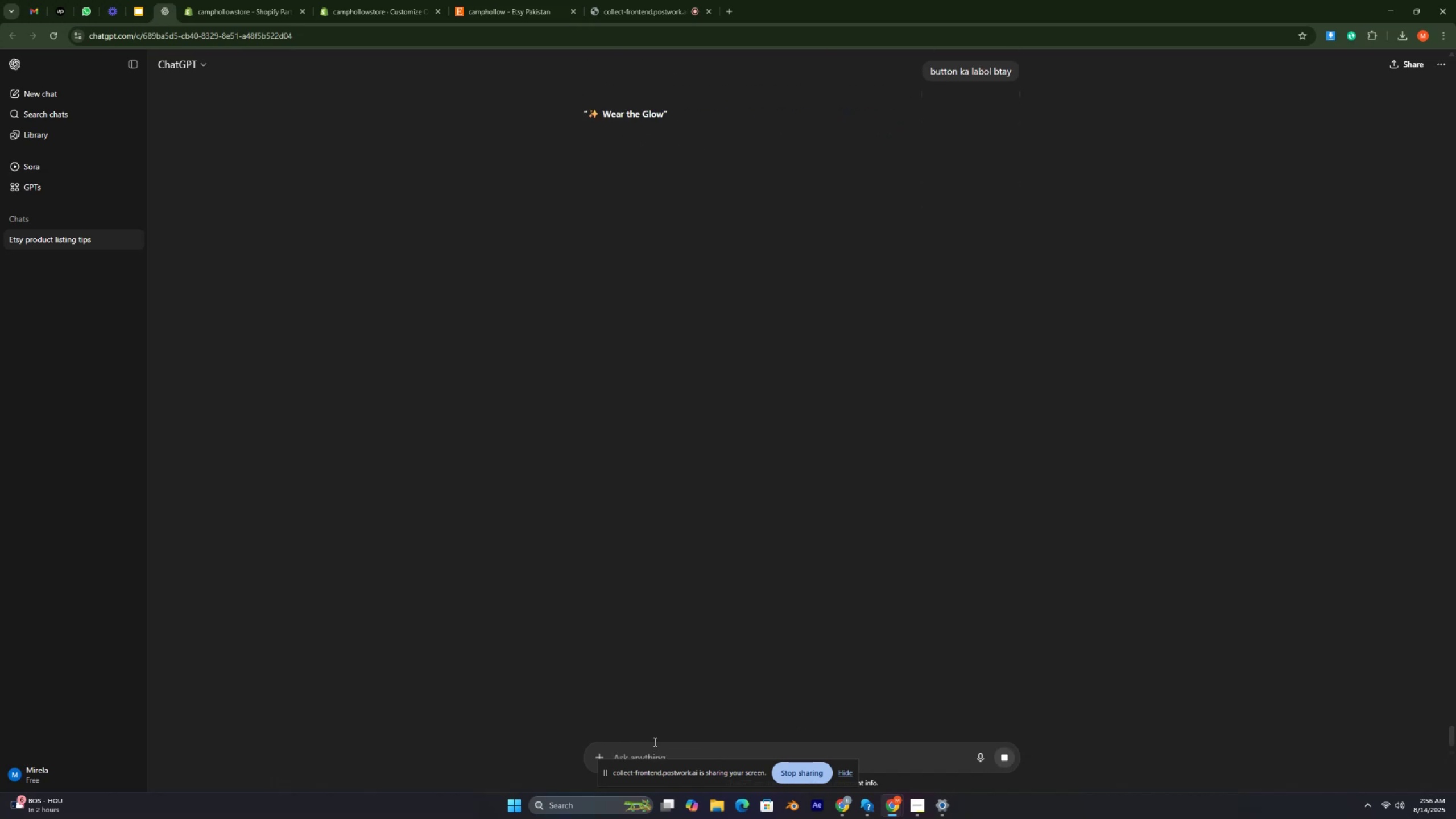 
key(Control+ControlRight)
 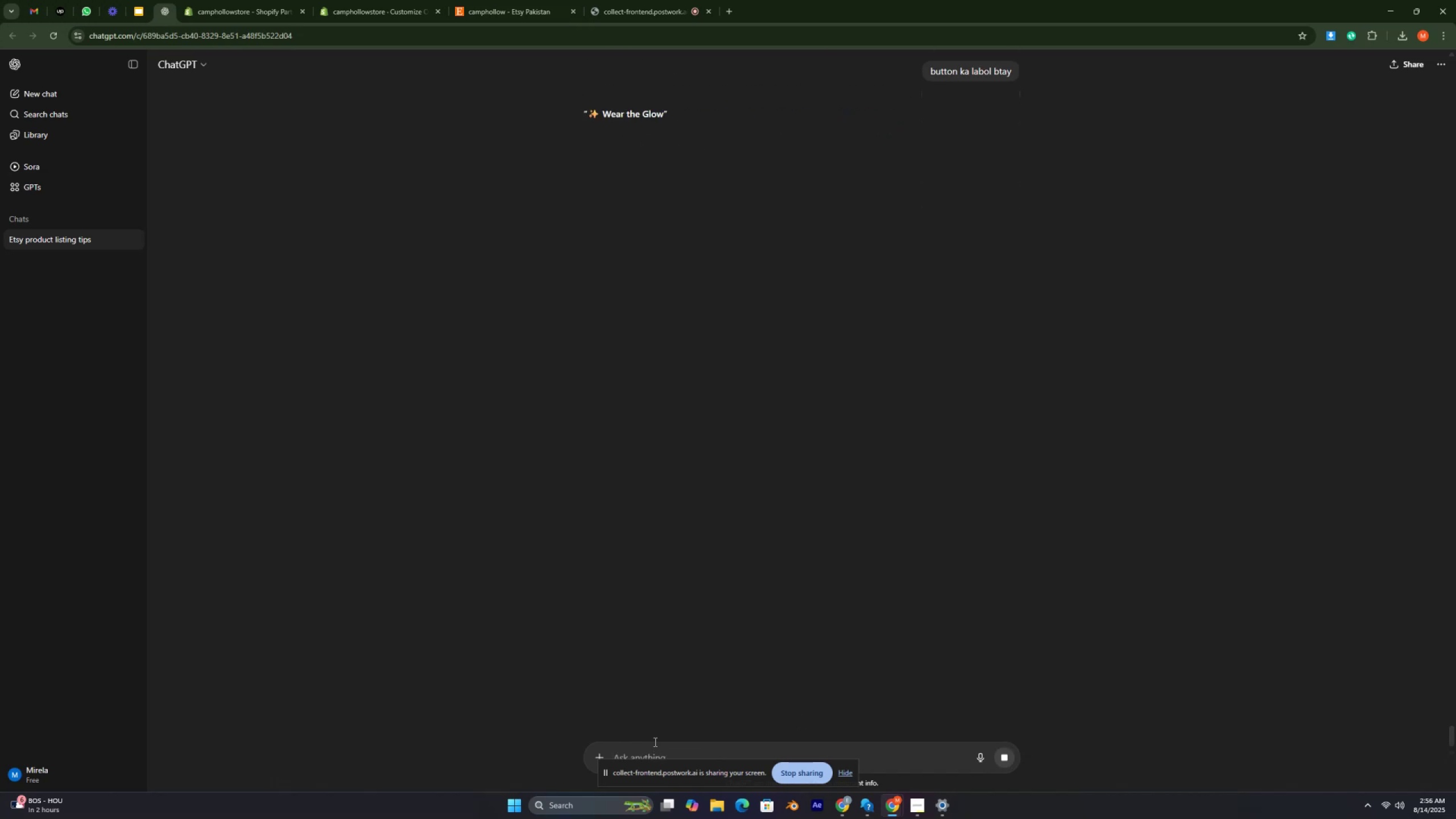 
key(Control+ControlRight)
 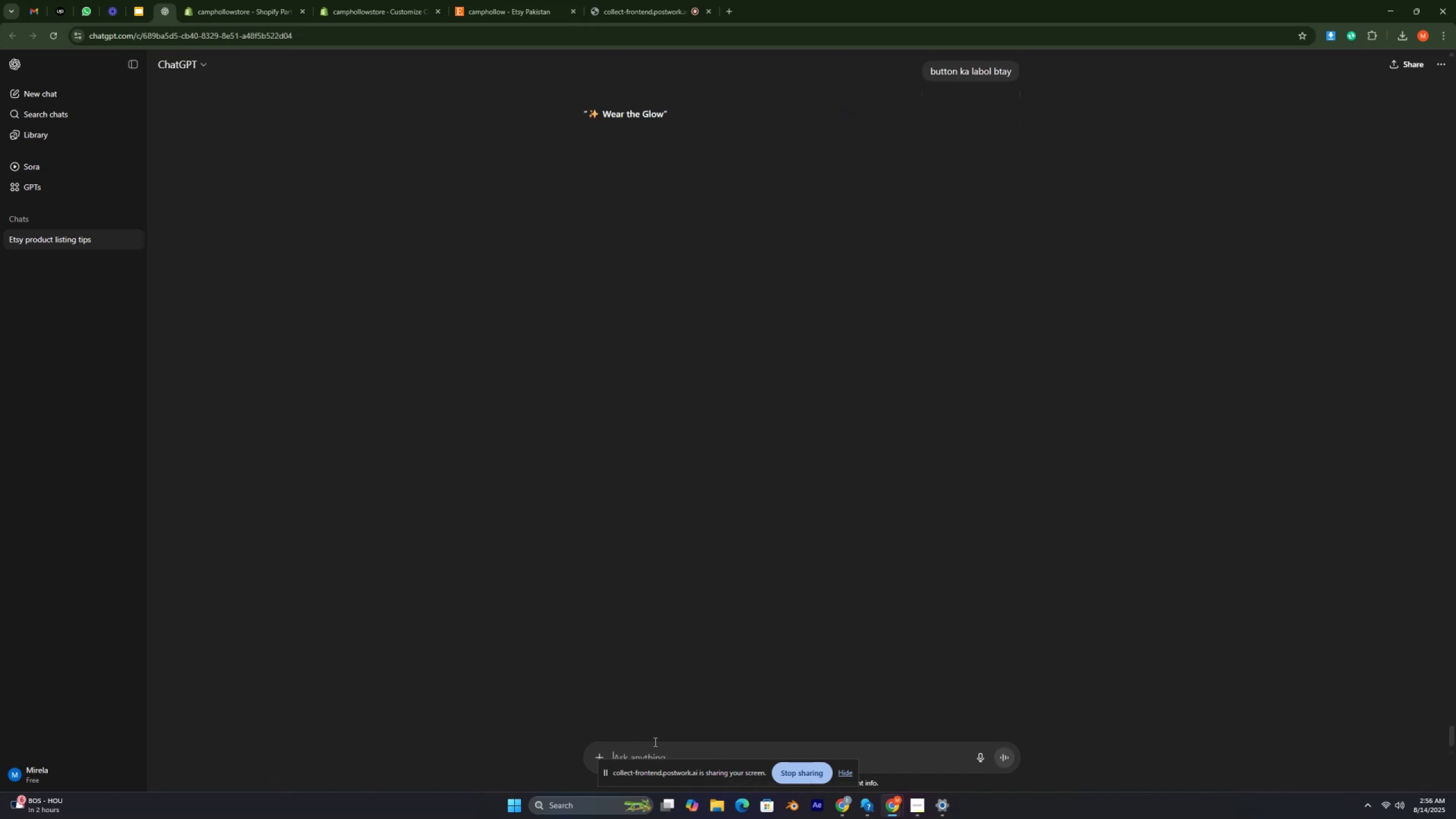 
key(Control+ControlRight)
 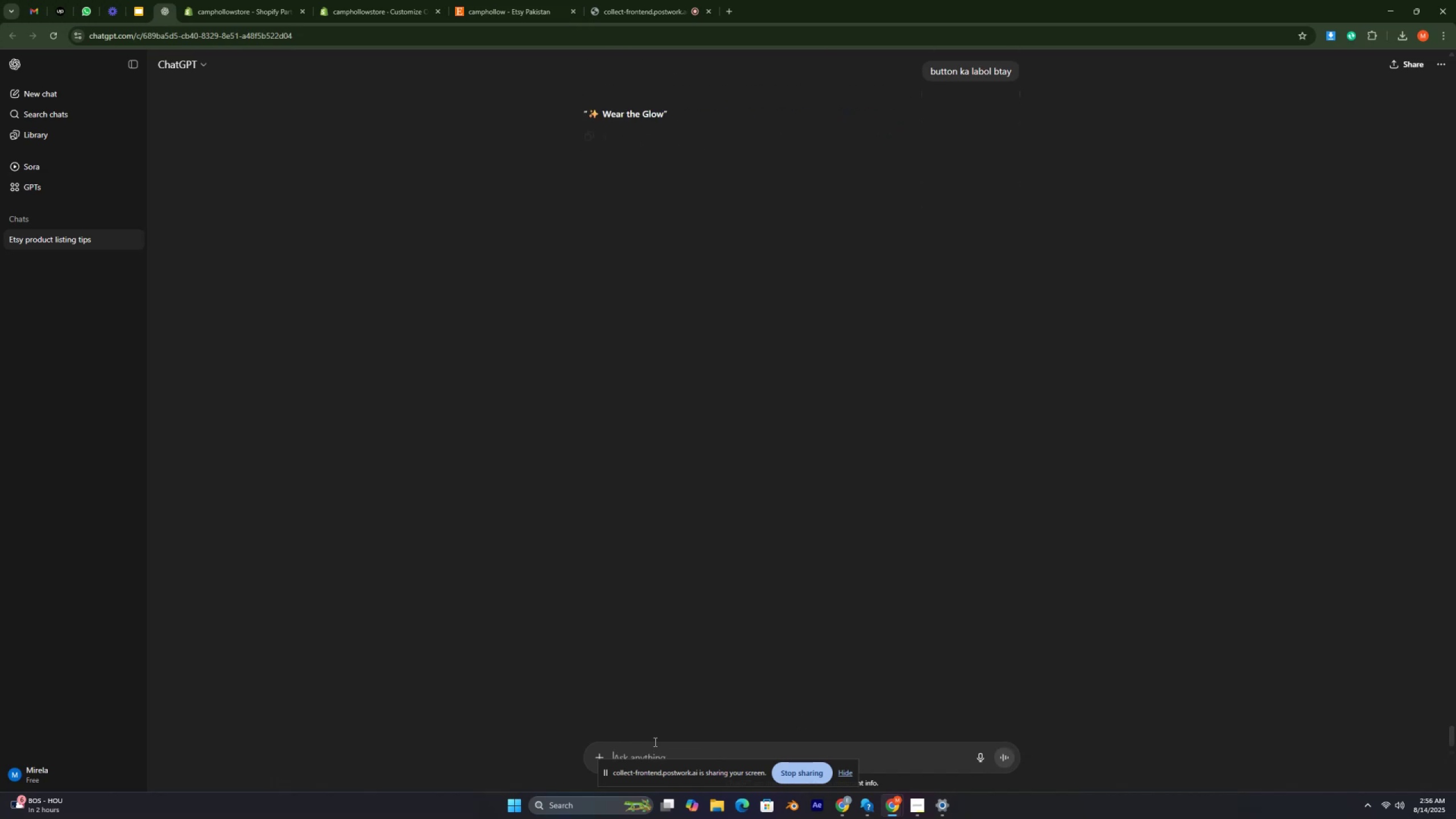 
key(Control+ControlRight)
 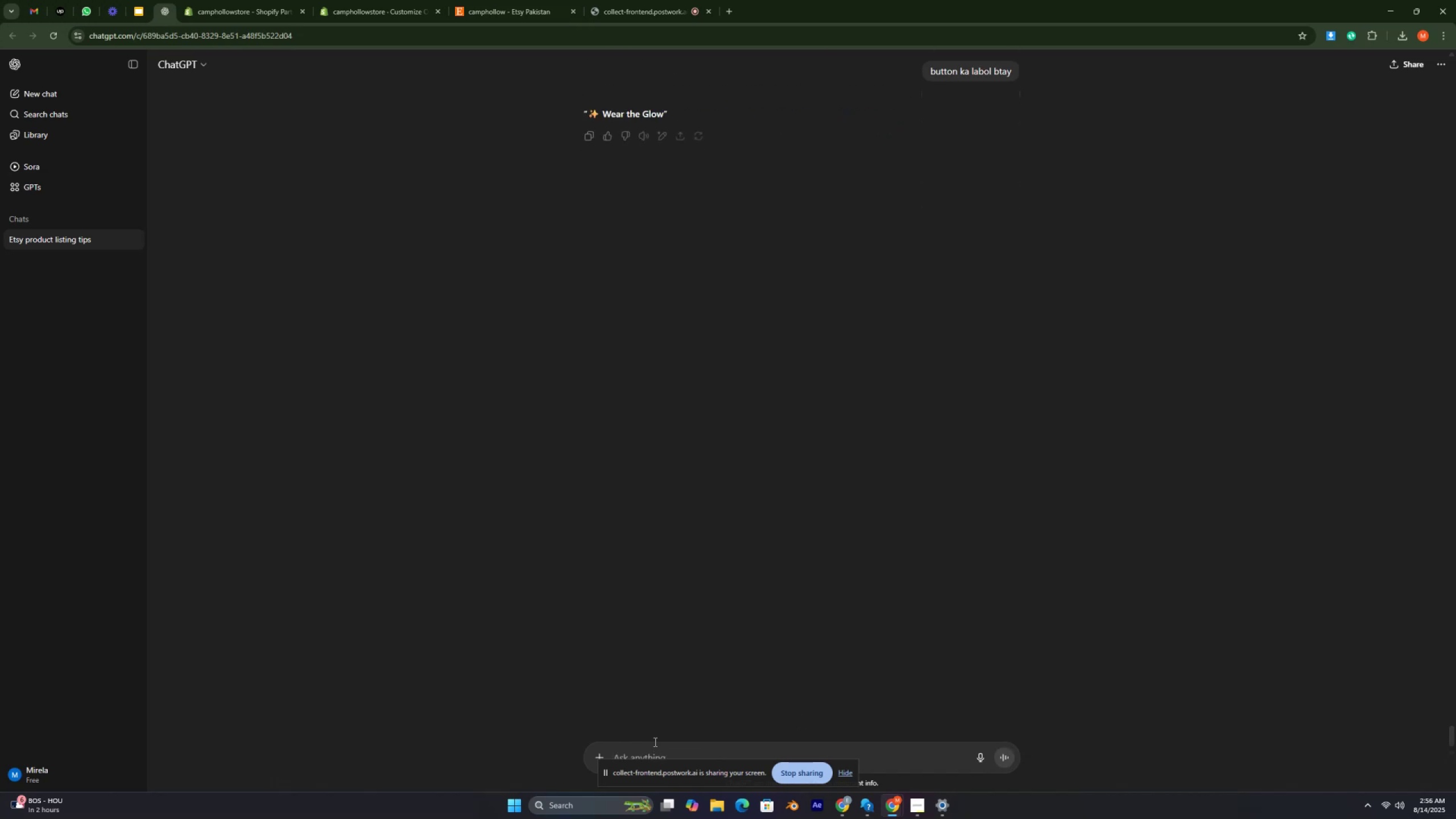 
key(Control+ControlRight)
 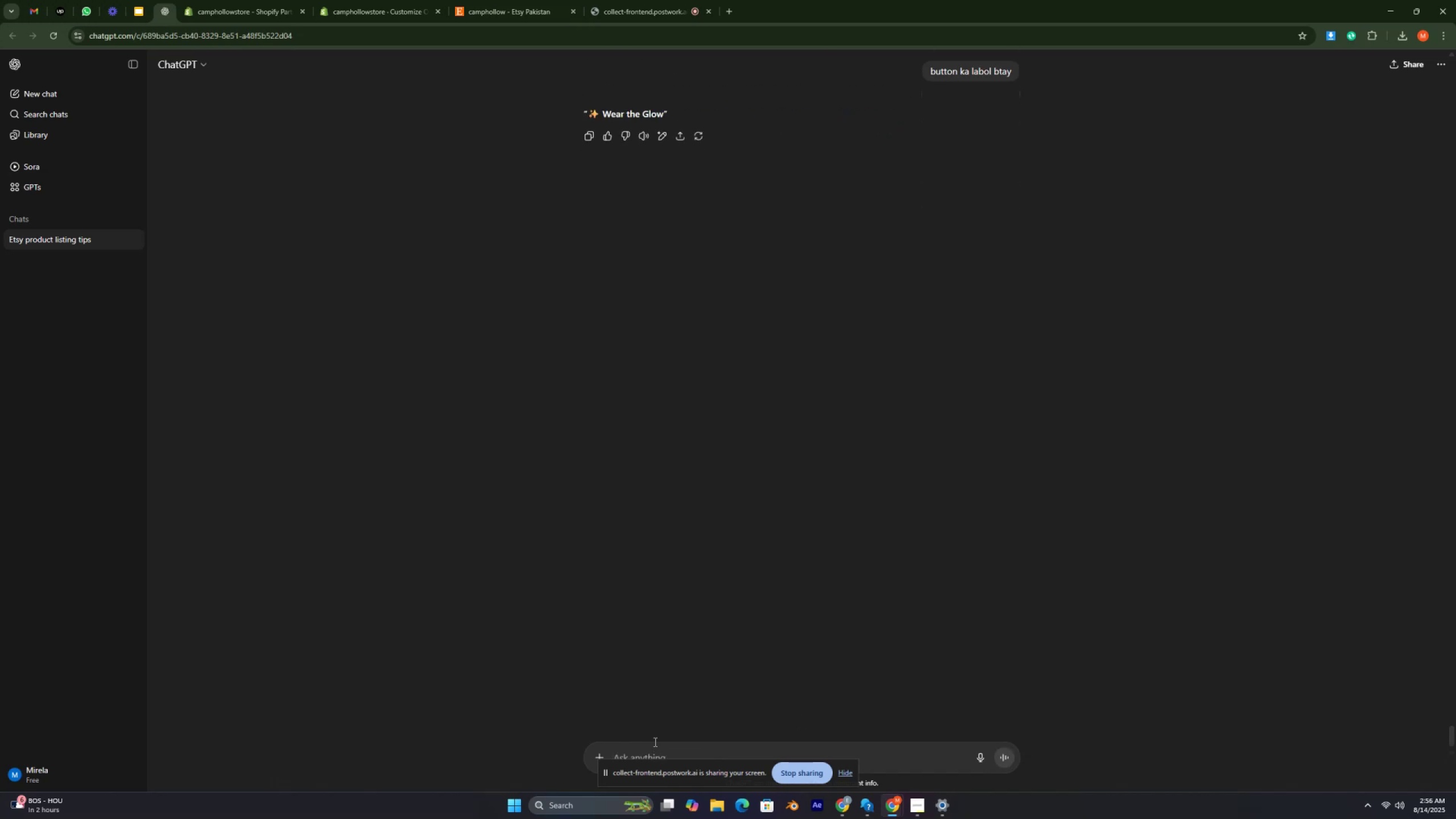 
key(Control+ControlRight)
 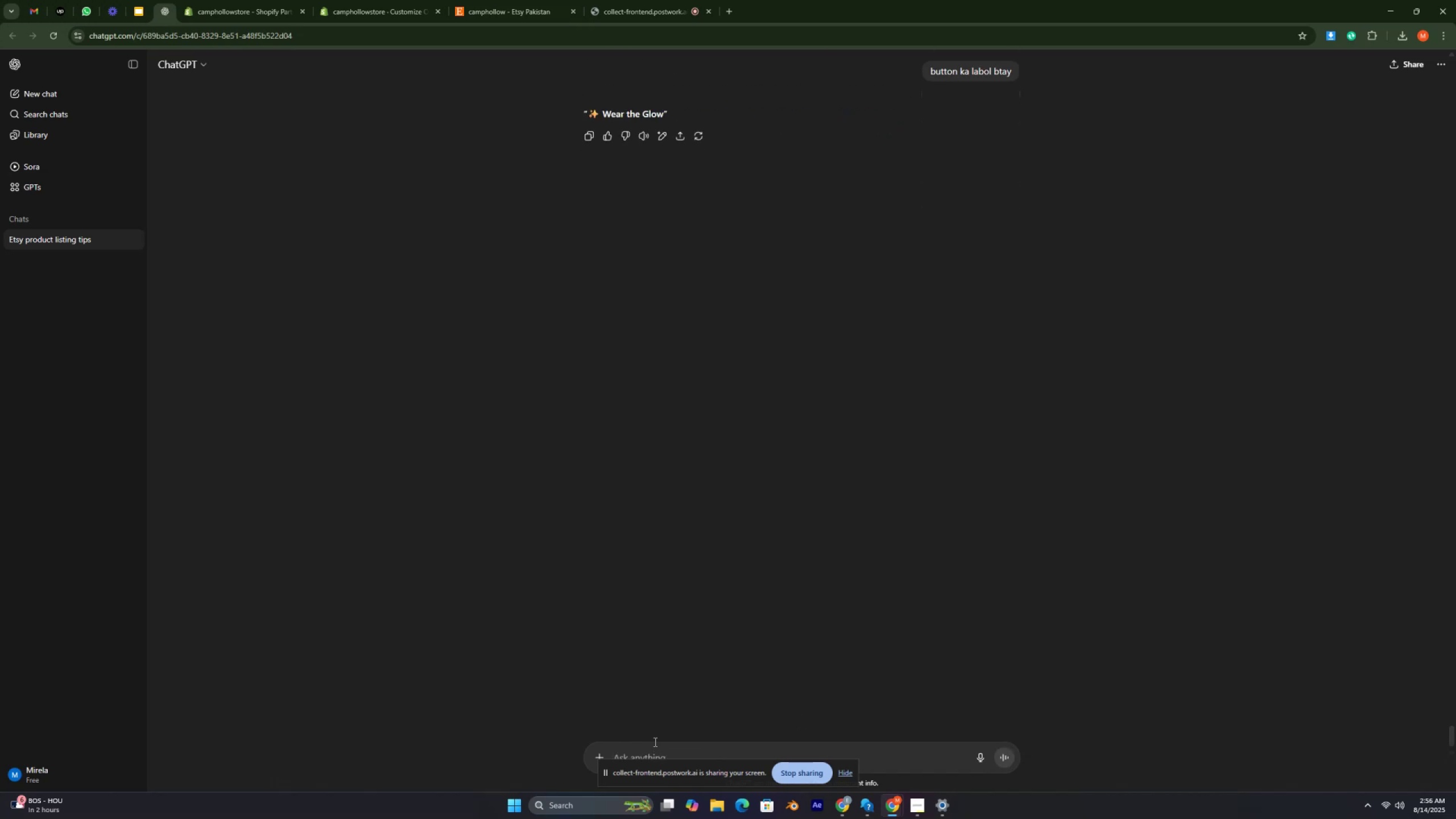 
key(Control+ControlRight)
 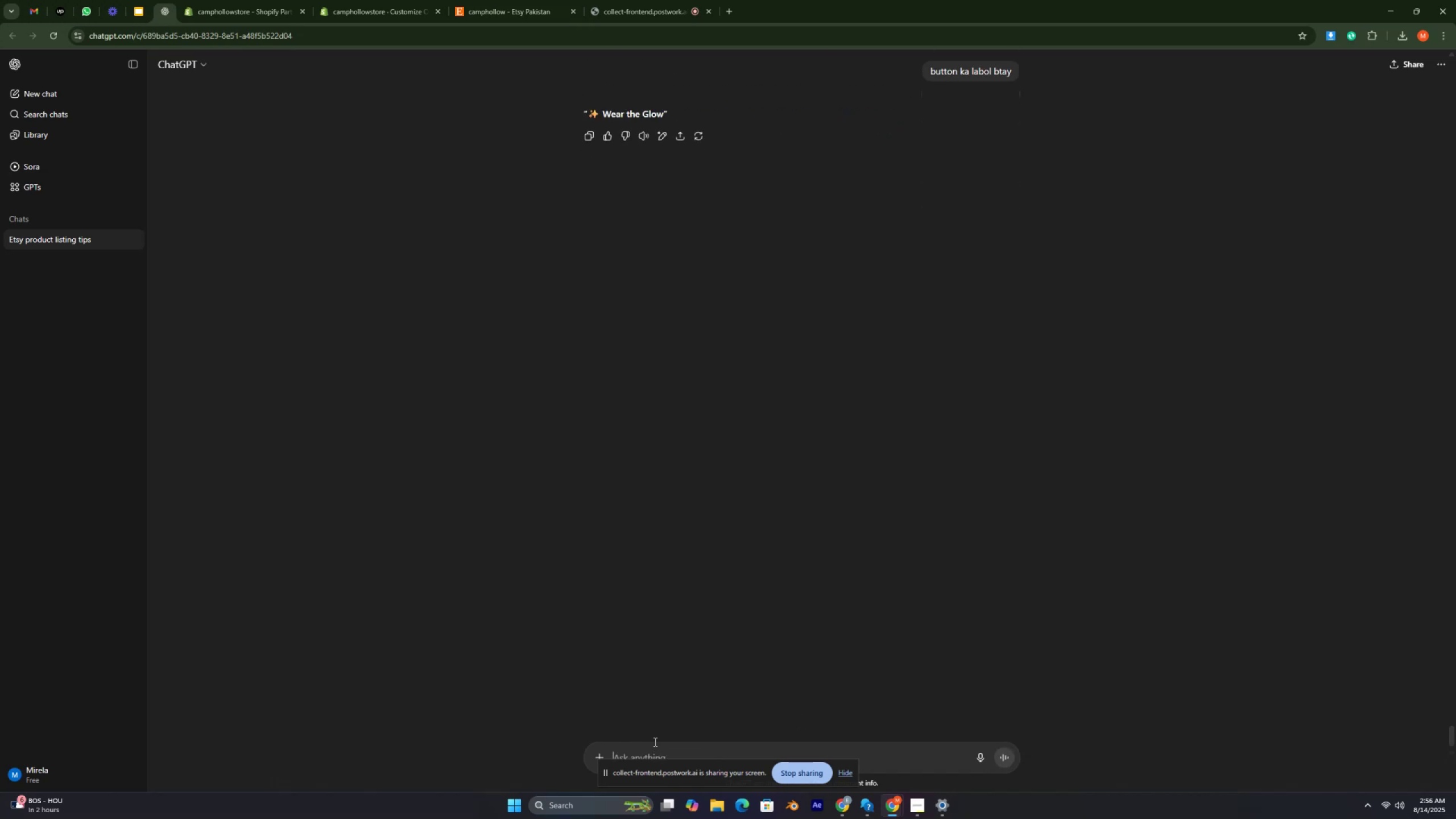 
key(Control+ControlRight)
 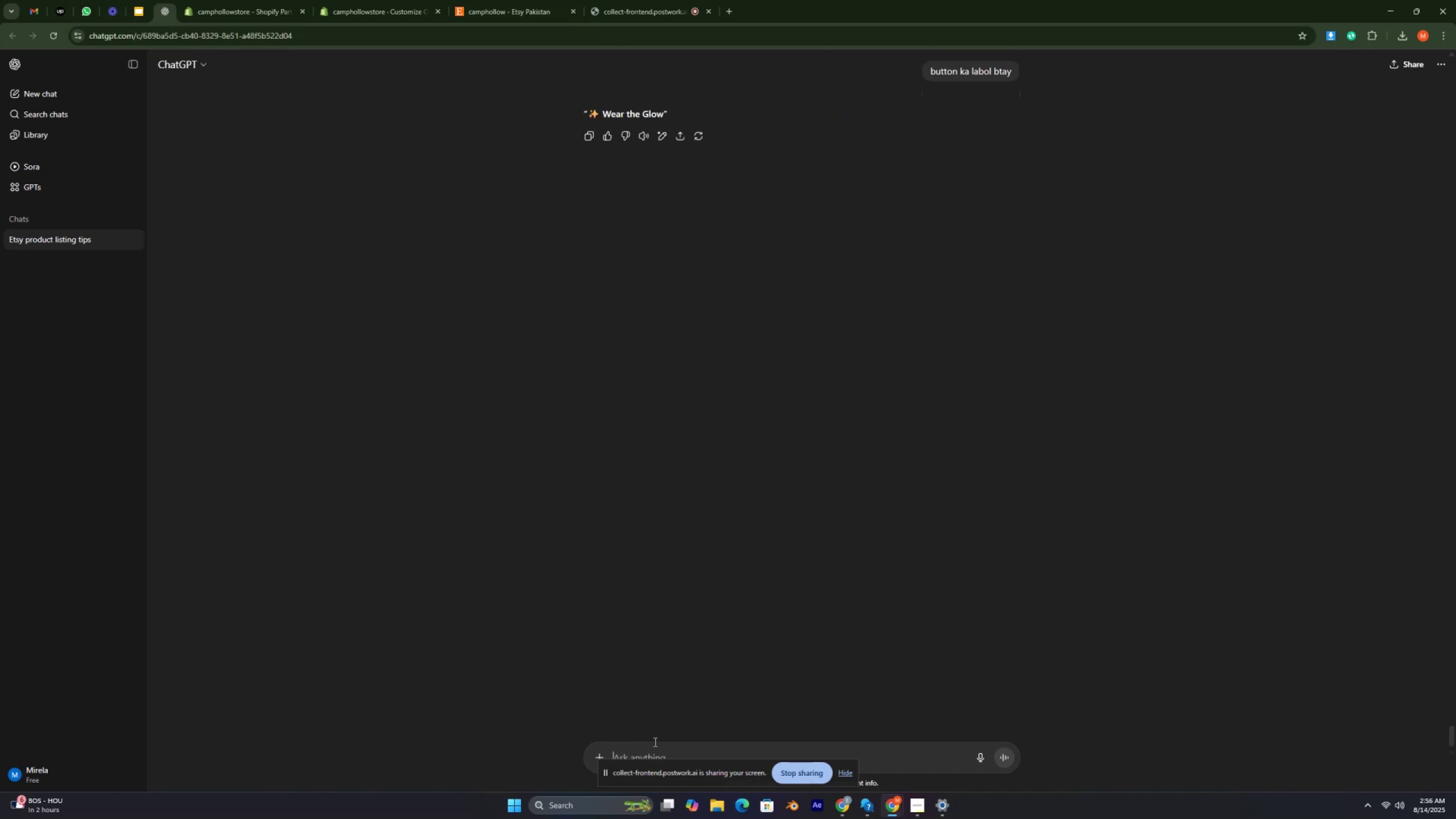 
key(Control+ControlRight)
 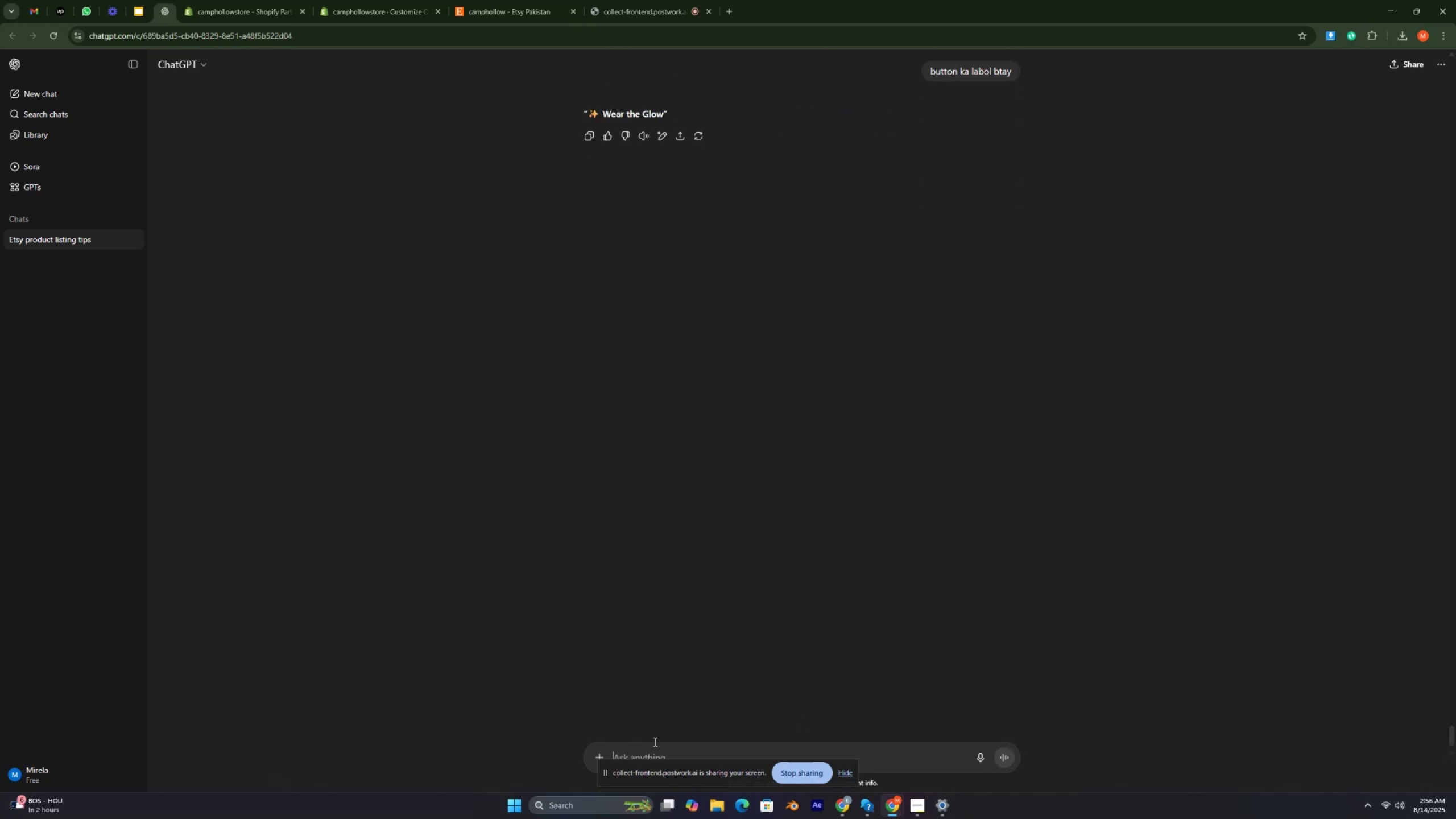 
key(Control+ControlRight)
 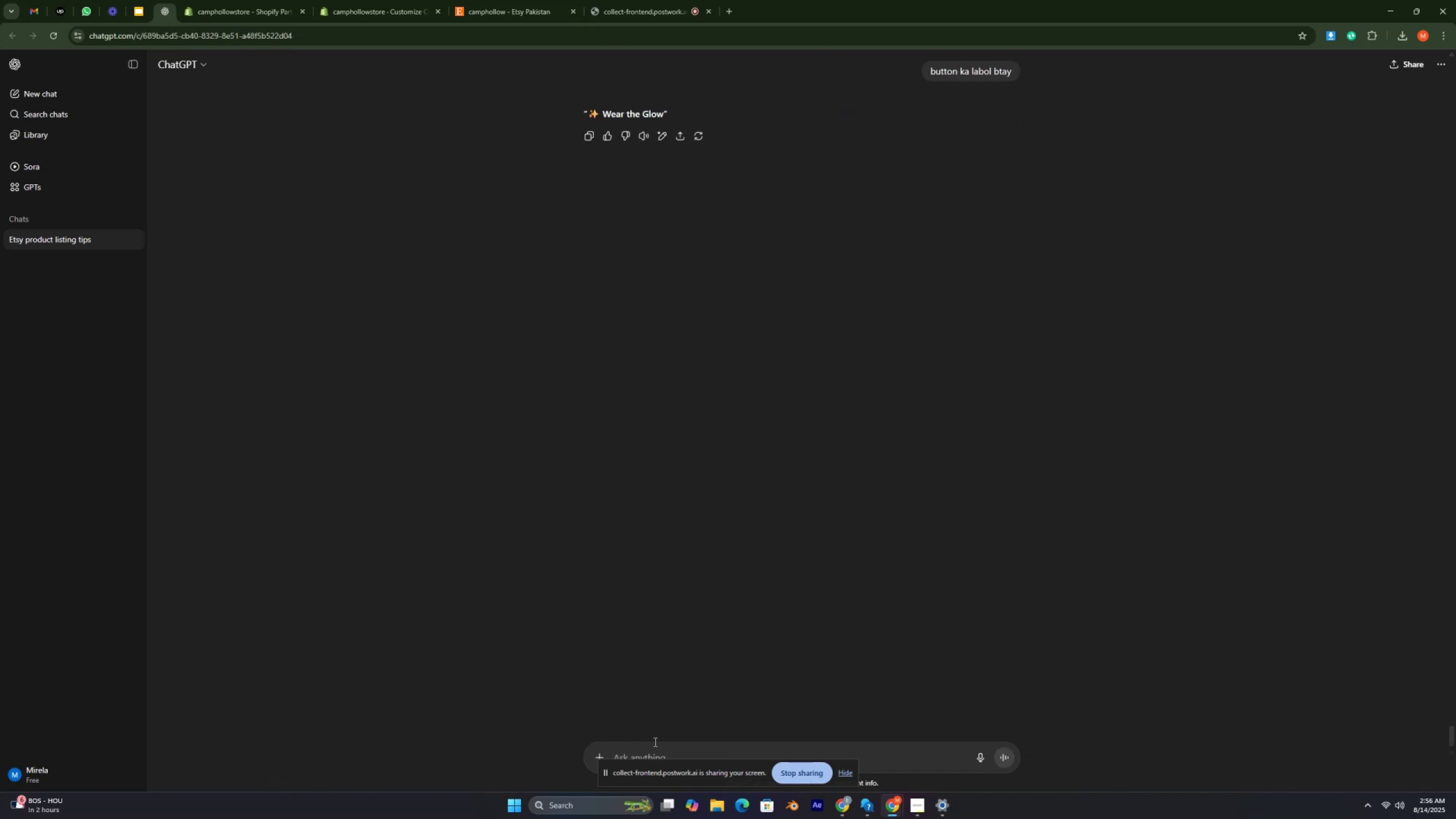 
key(Control+ControlRight)
 